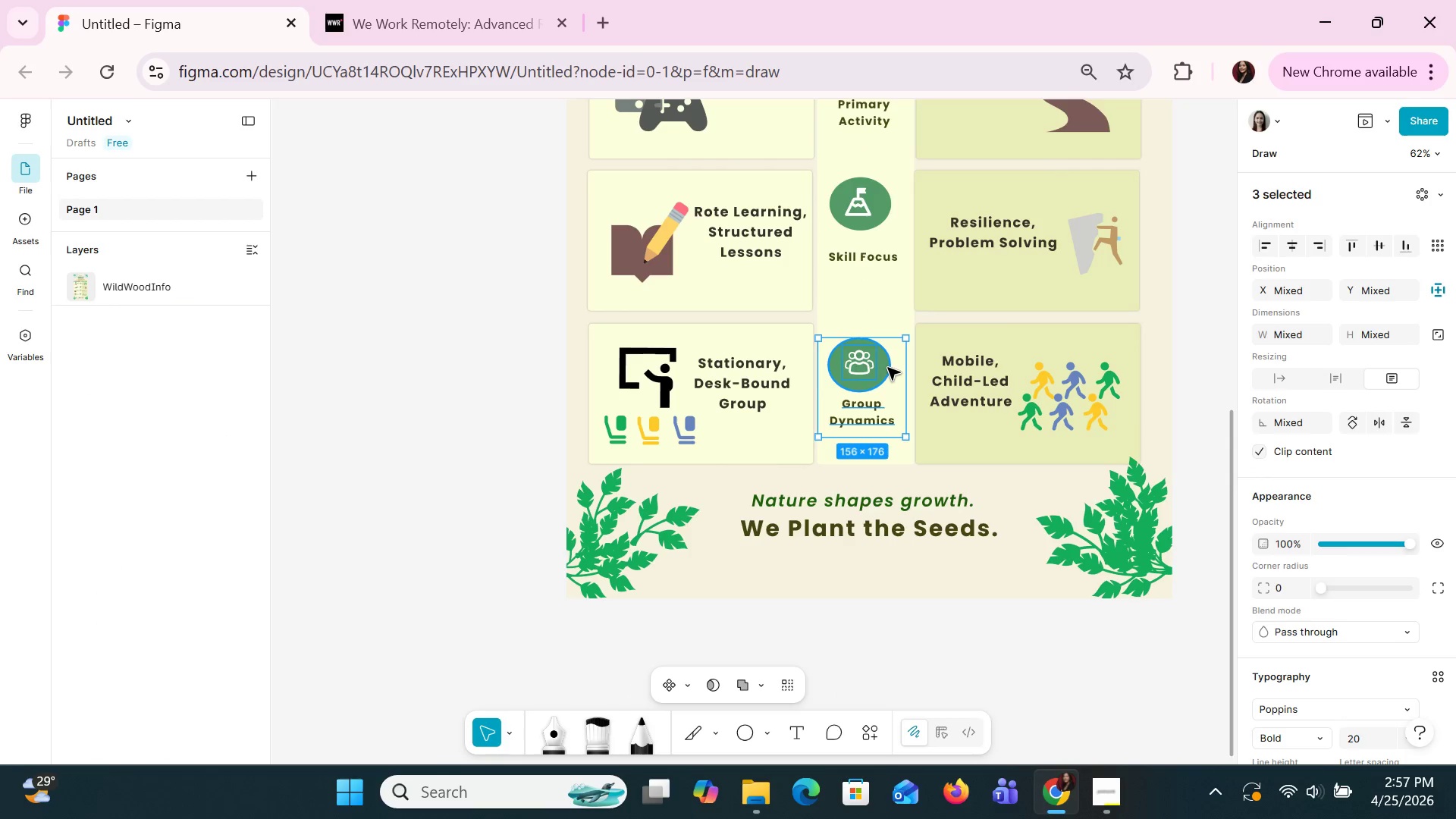 
key(Shift+ShiftLeft)
 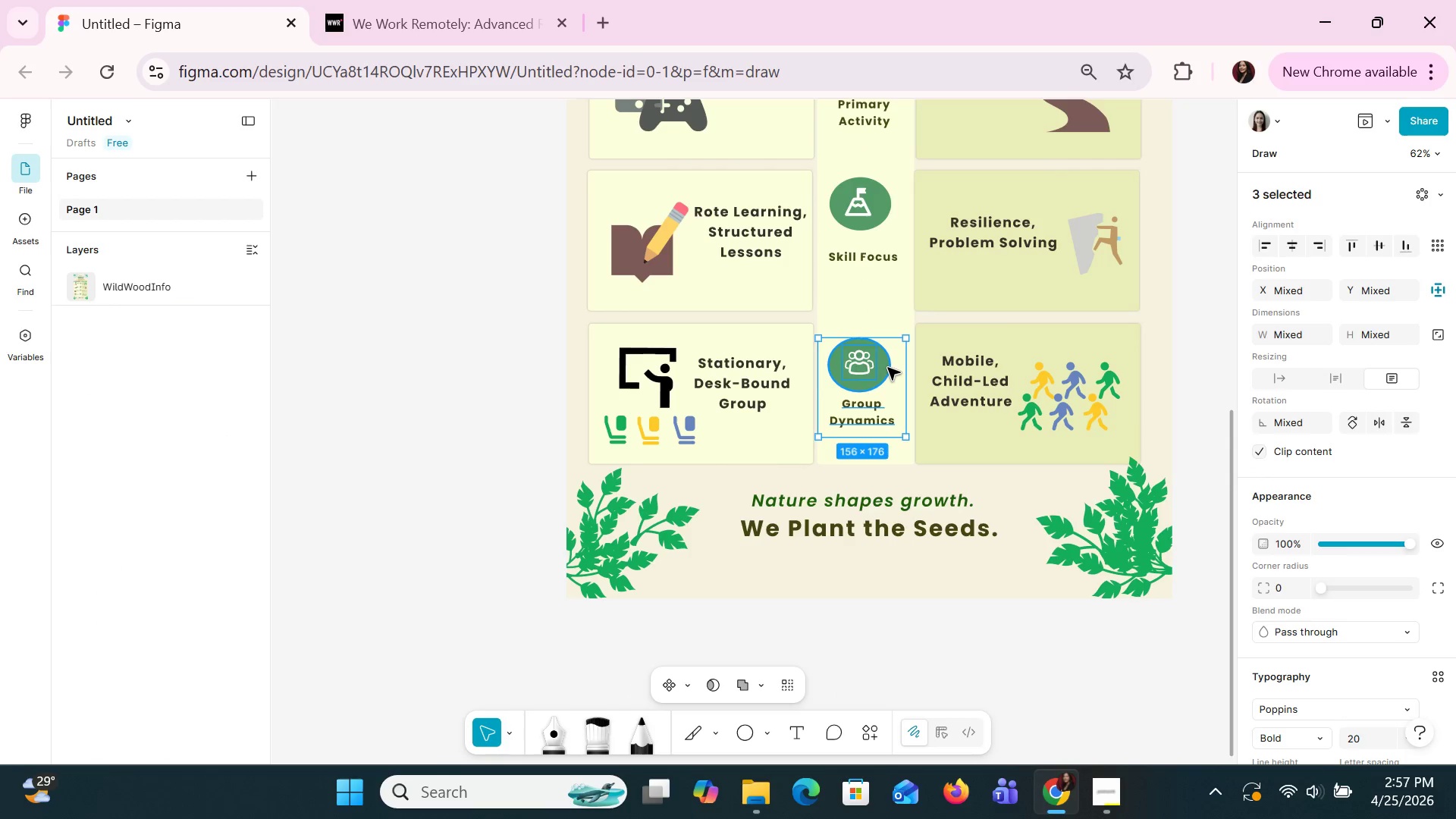 
key(Shift+ShiftLeft)
 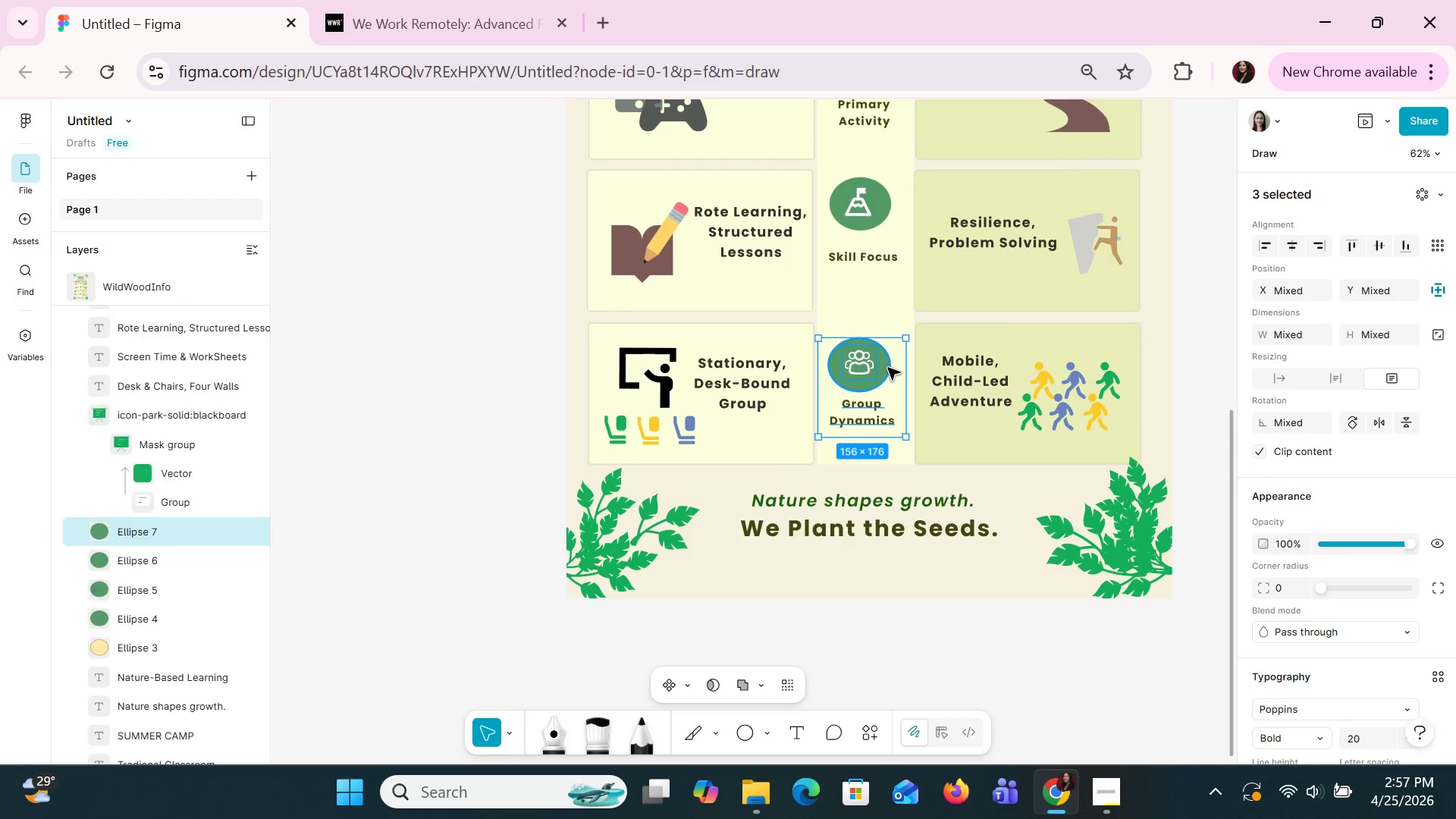 
key(Shift+ShiftLeft)
 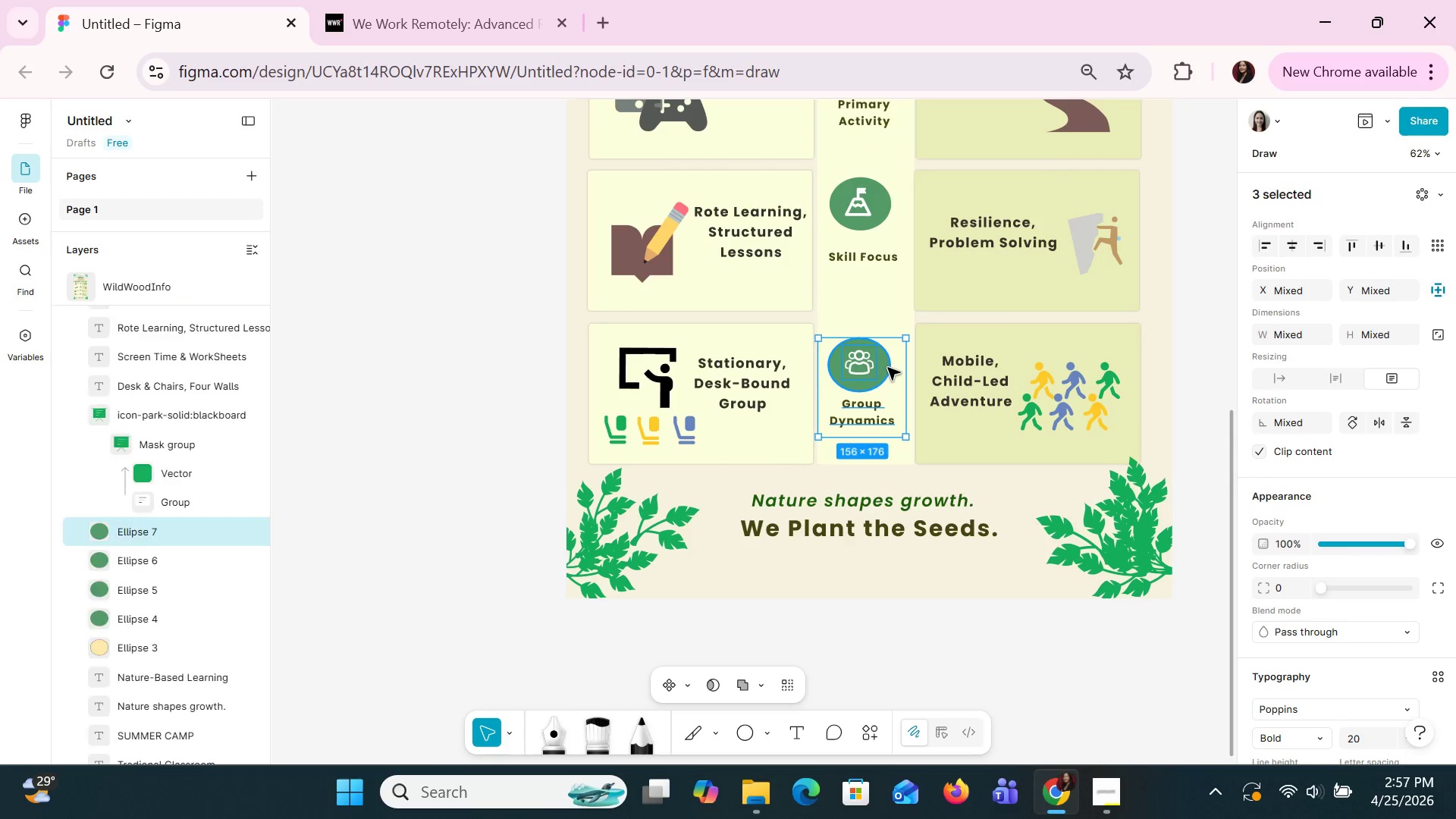 
key(Shift+ShiftLeft)
 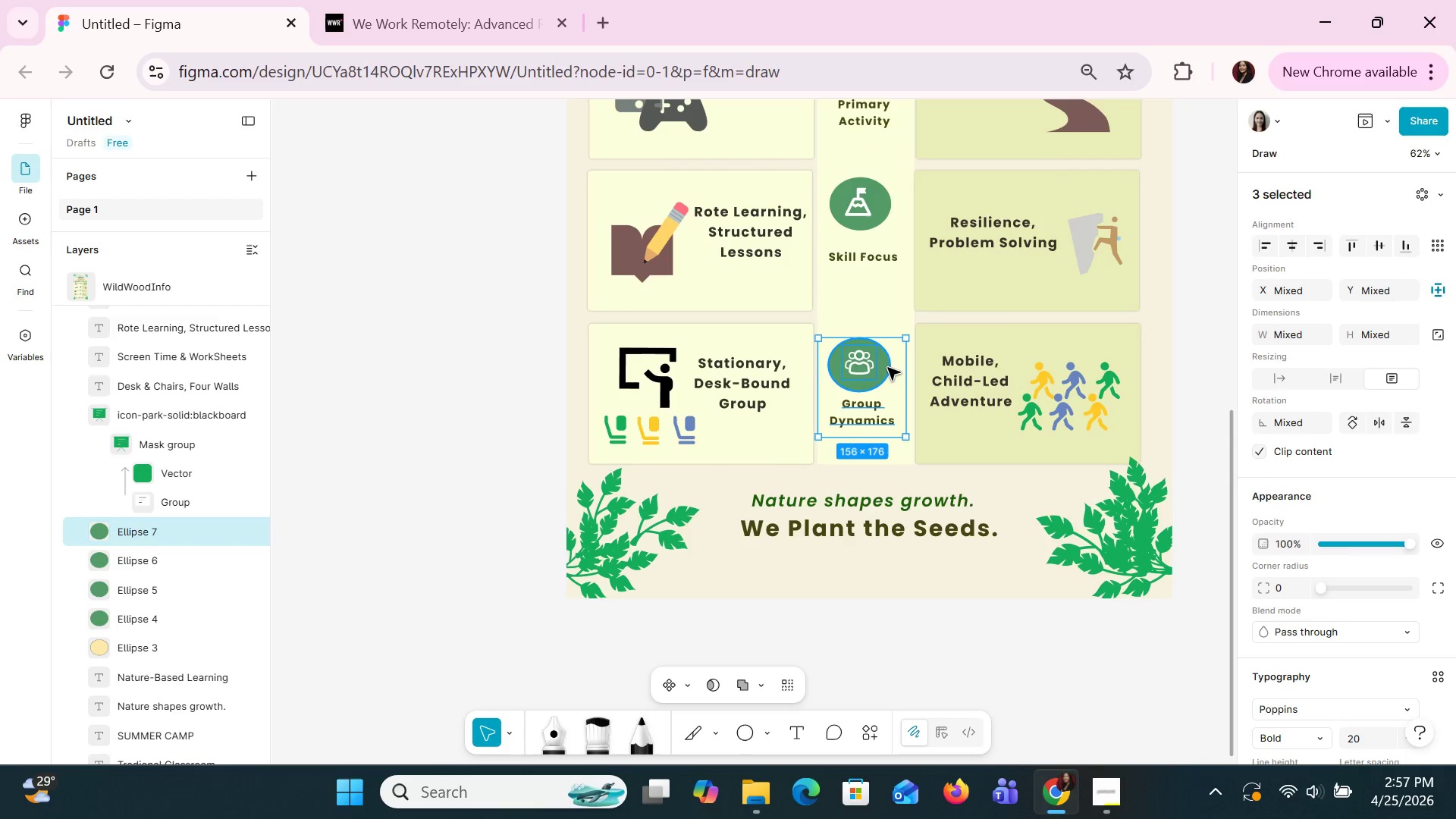 
key(Shift+ShiftLeft)
 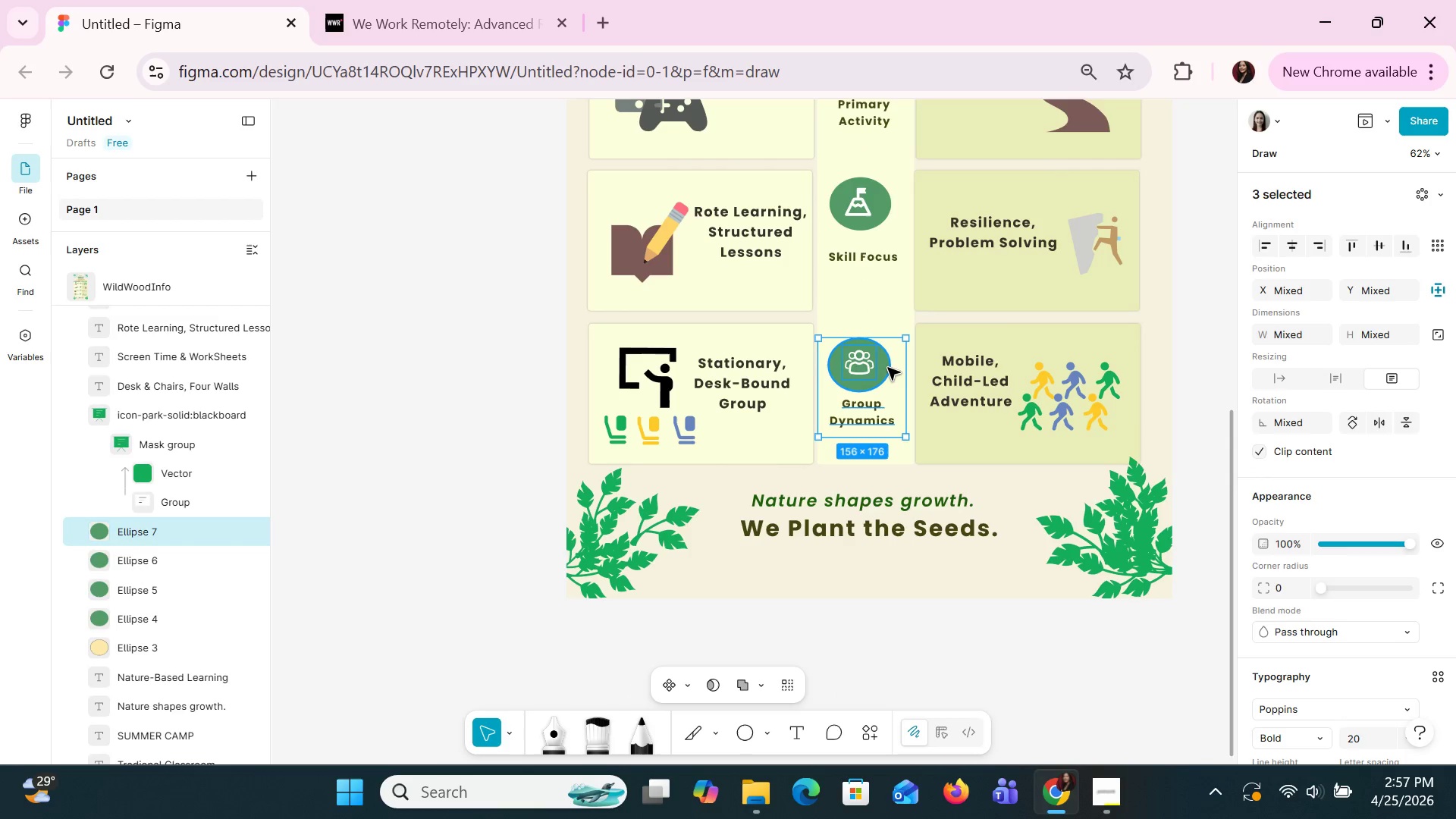 
key(Shift+ShiftLeft)
 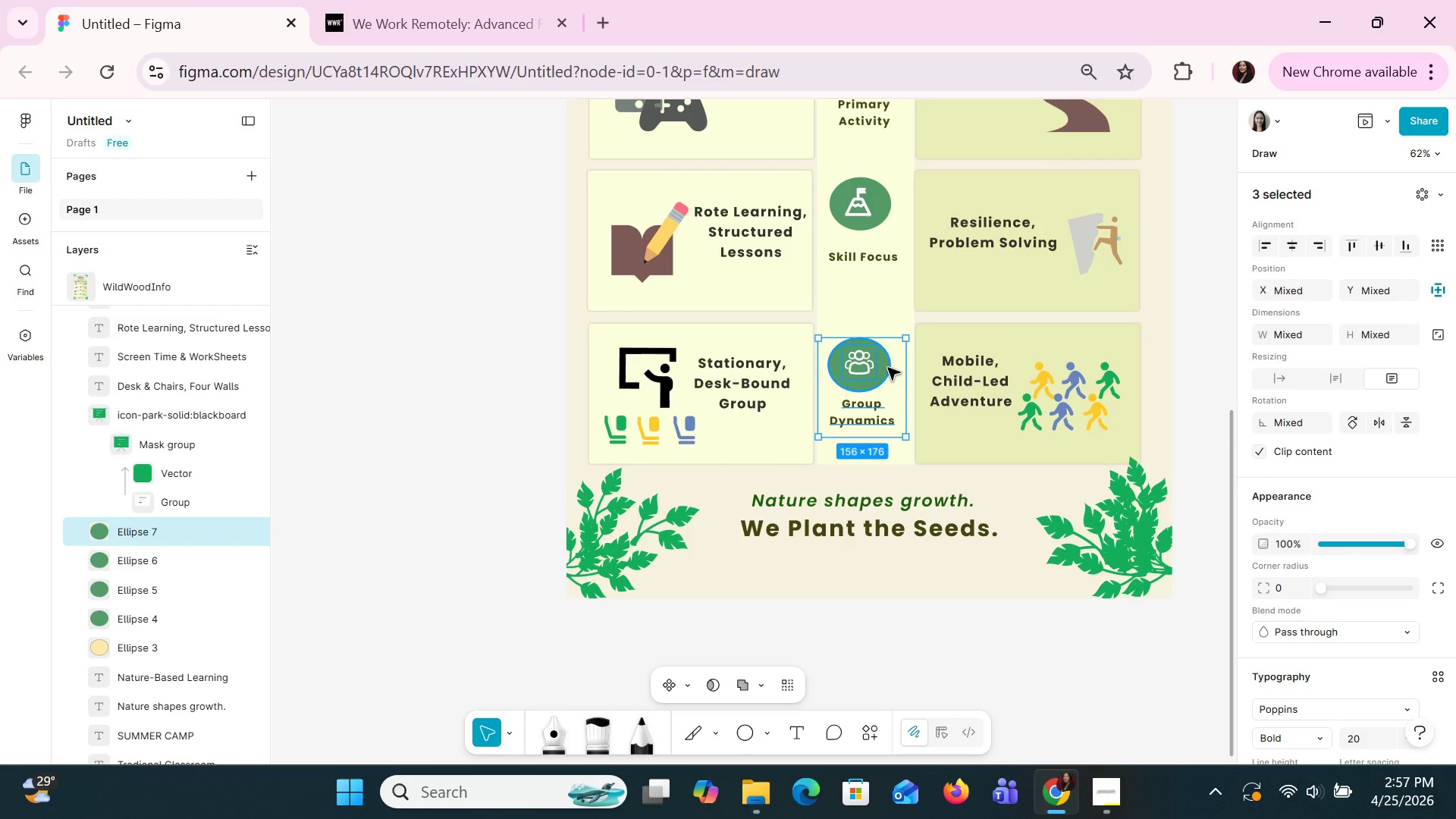 
key(Shift+ShiftLeft)
 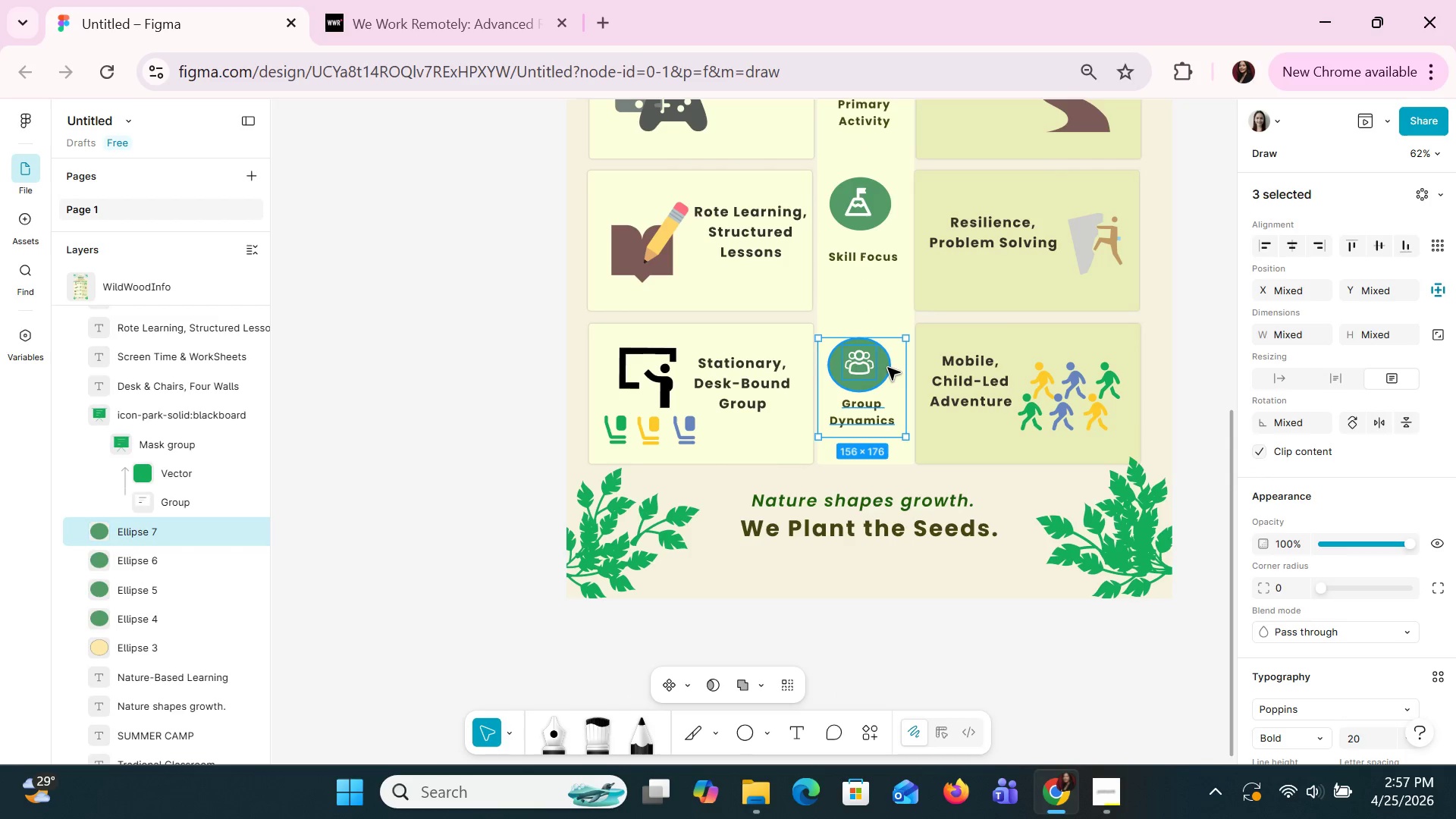 
key(Shift+ShiftLeft)
 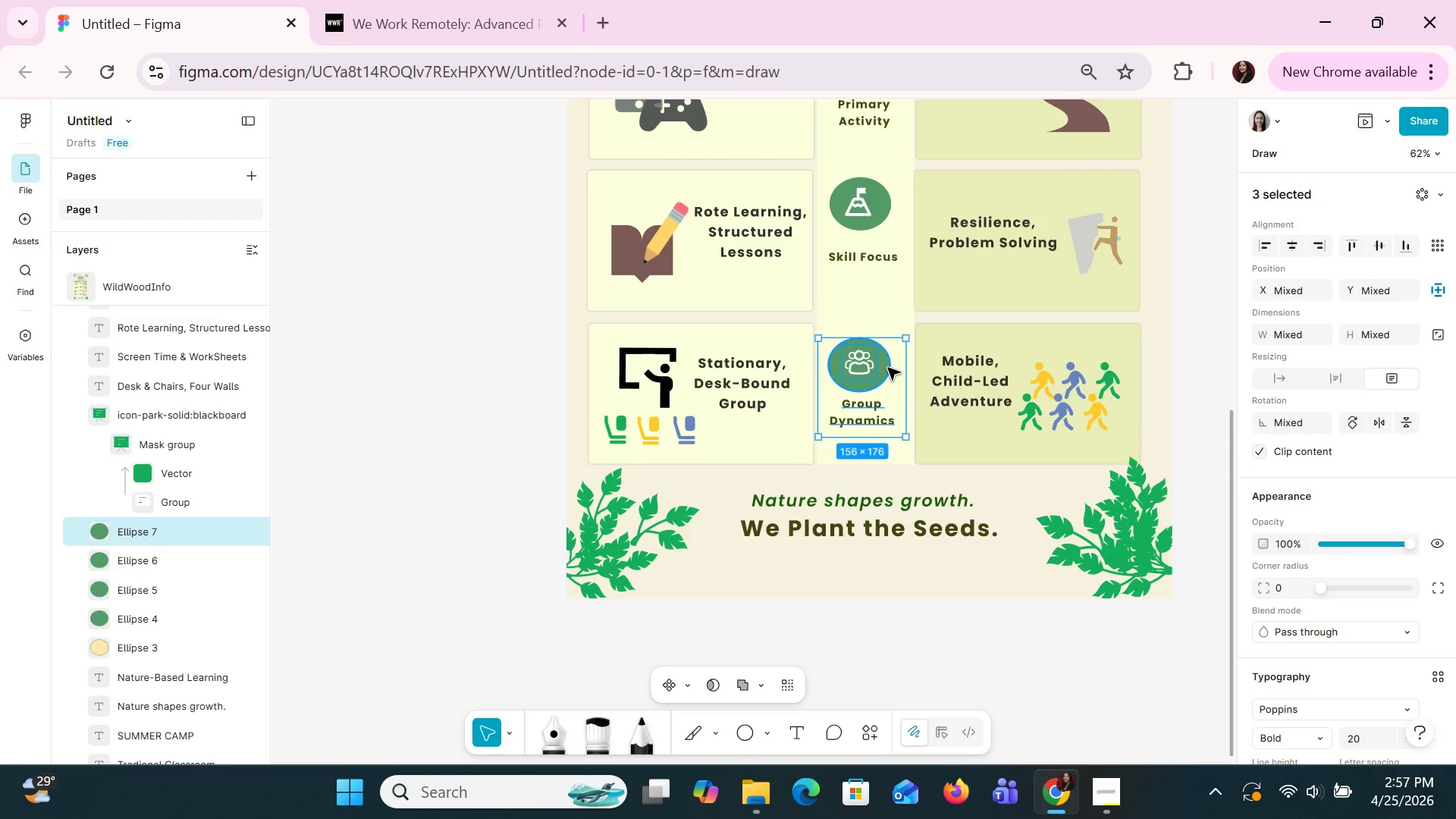 
key(Shift+ShiftLeft)
 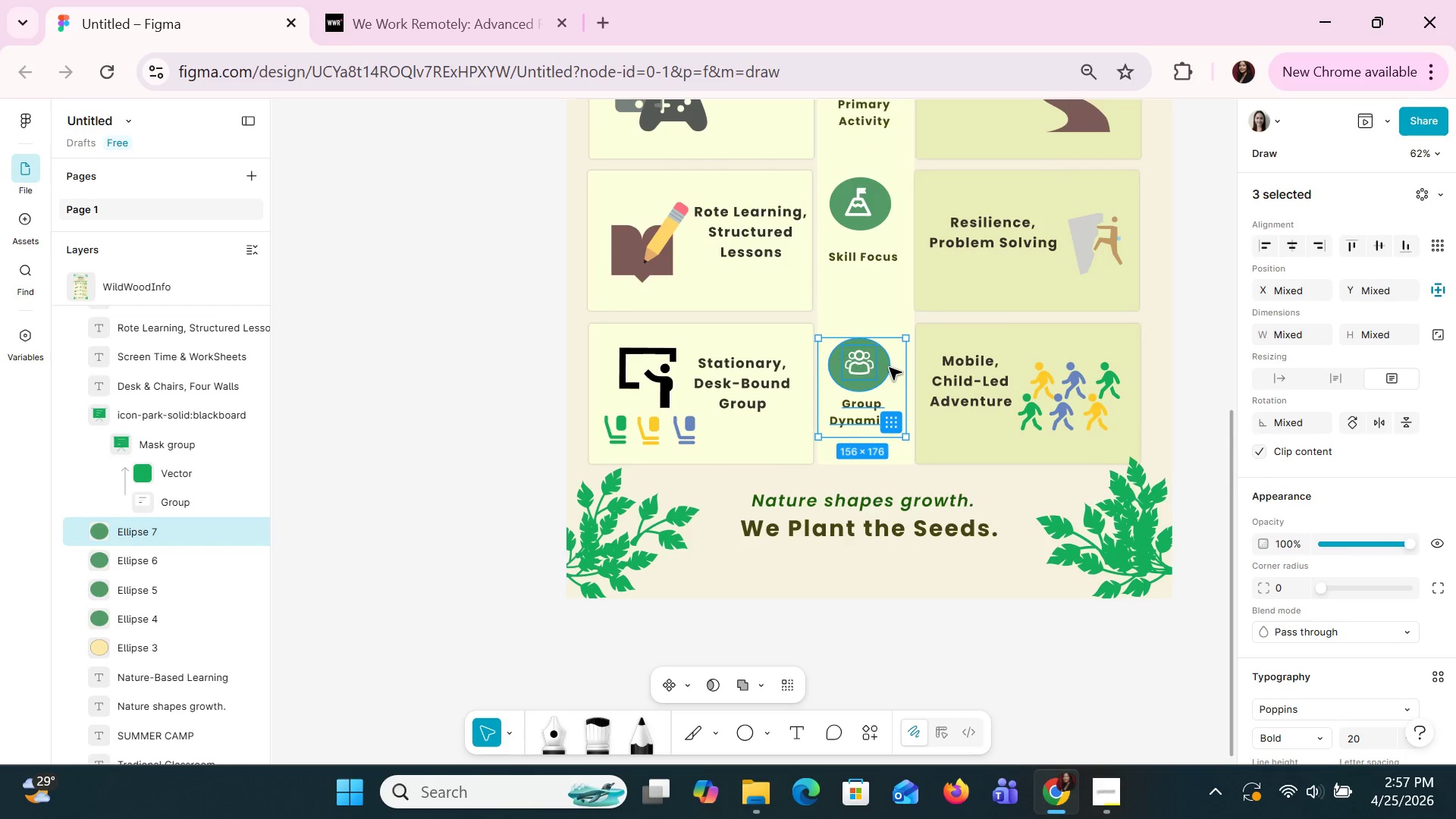 
key(ArrowDown)
 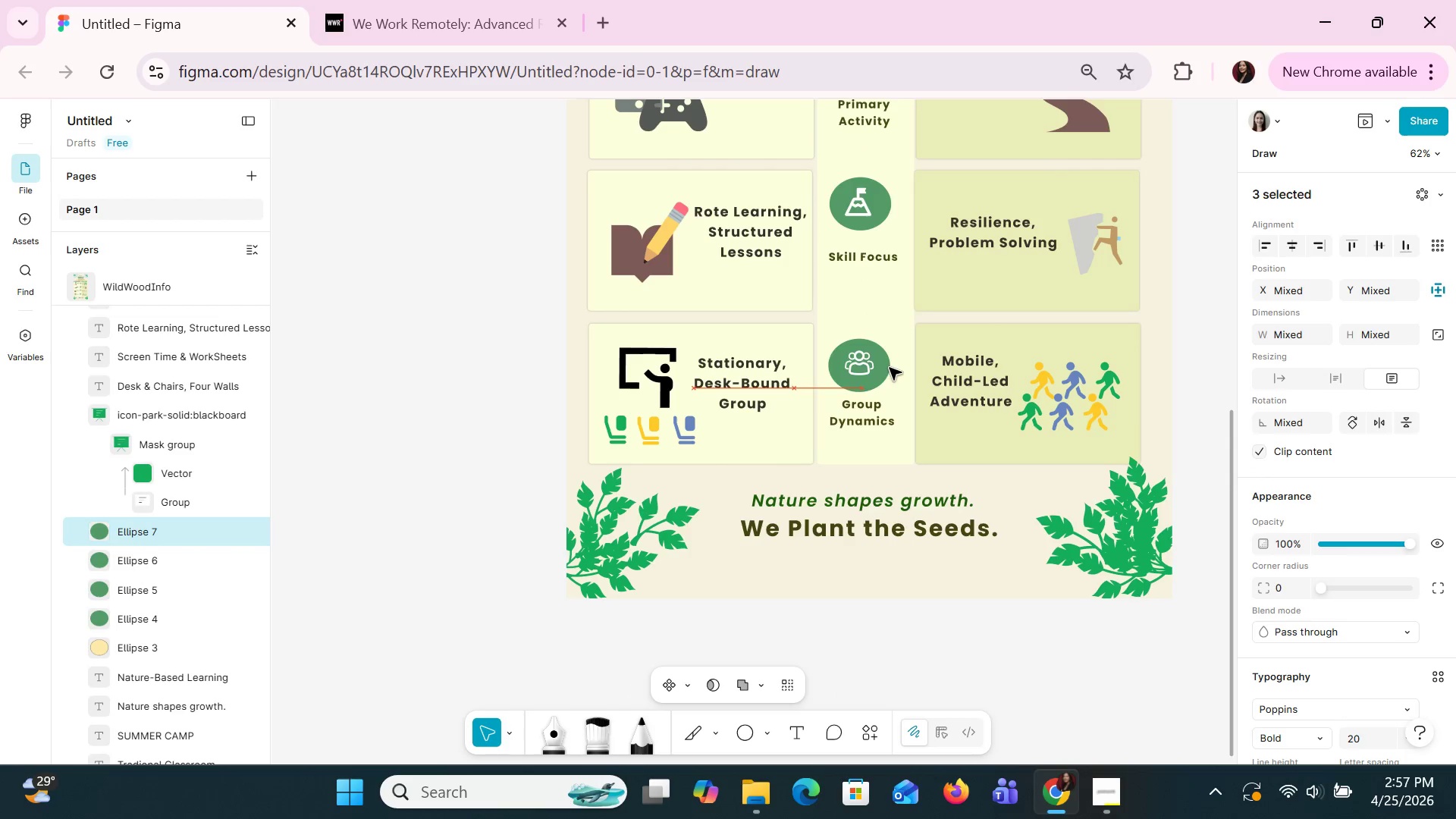 
key(ArrowDown)
 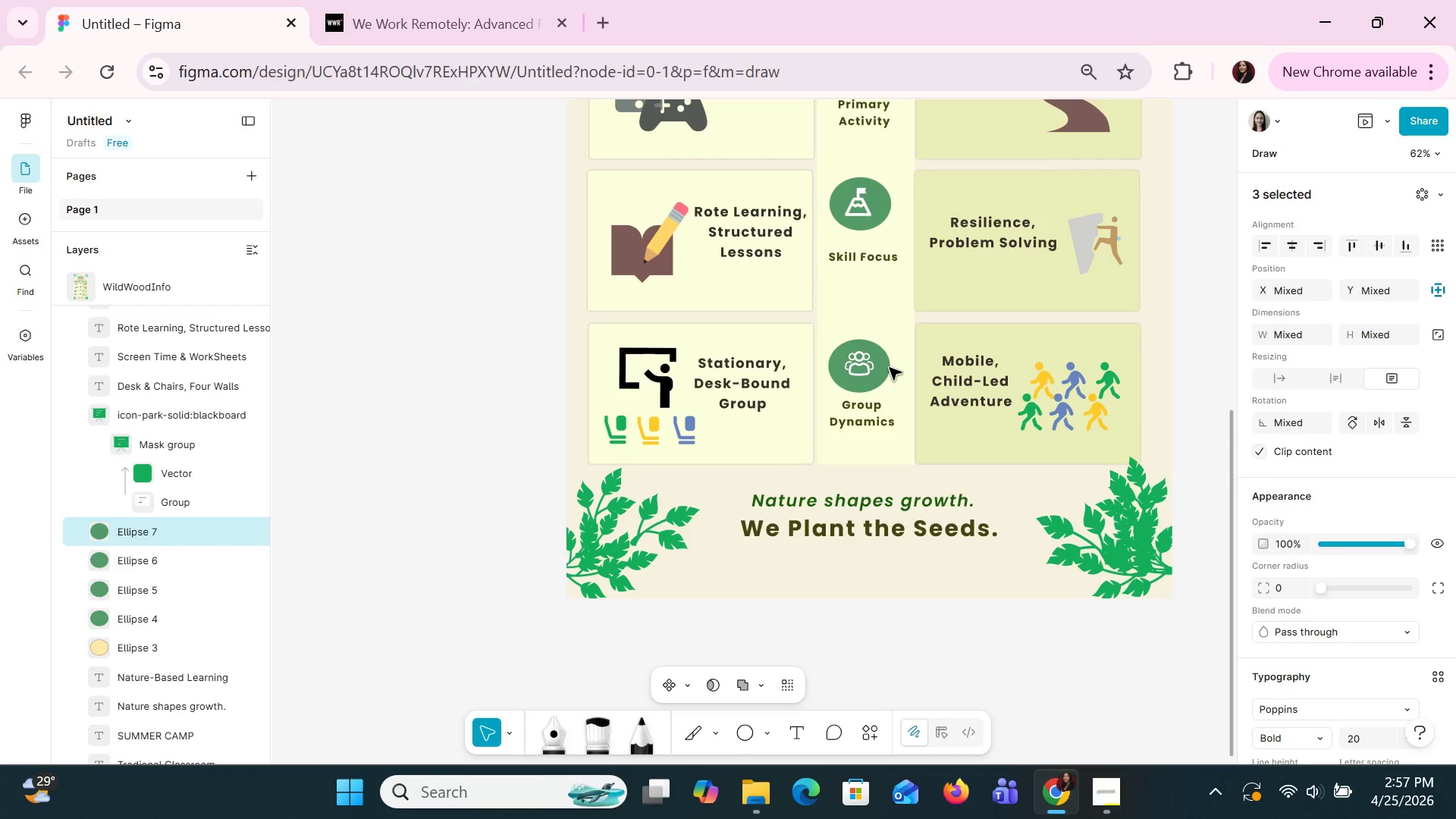 
key(ArrowDown)
 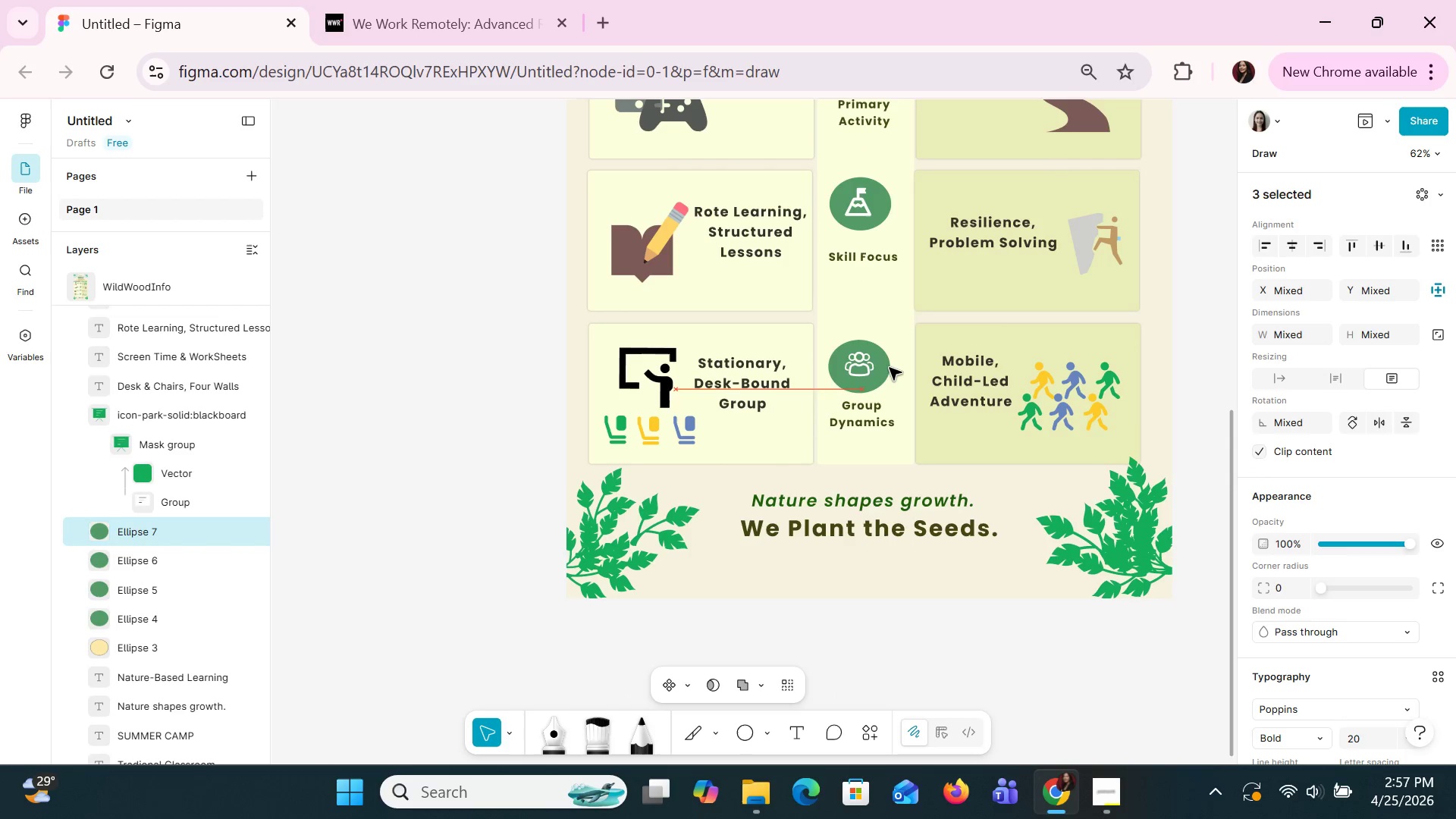 
key(ArrowDown)
 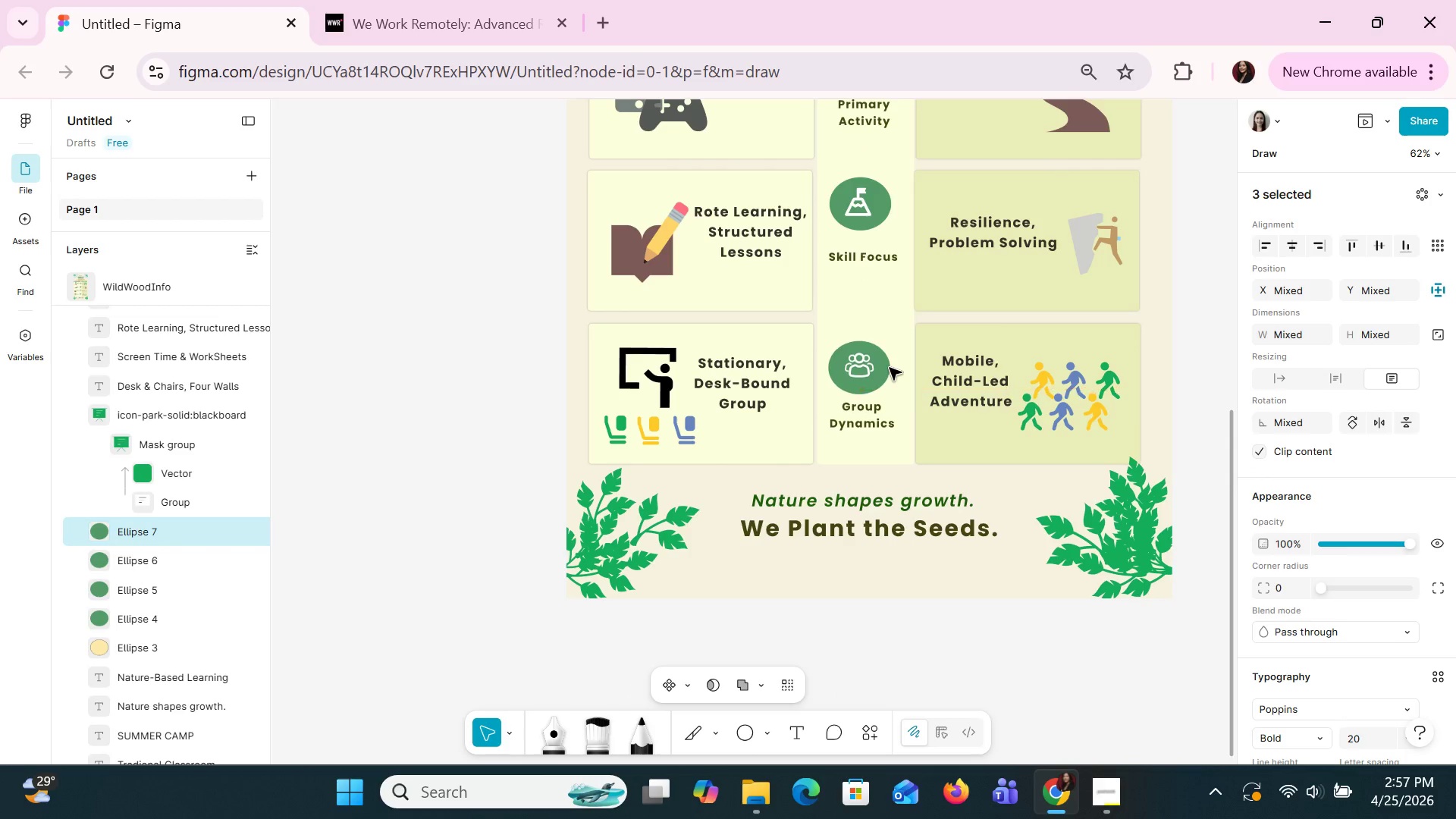 
key(ArrowDown)
 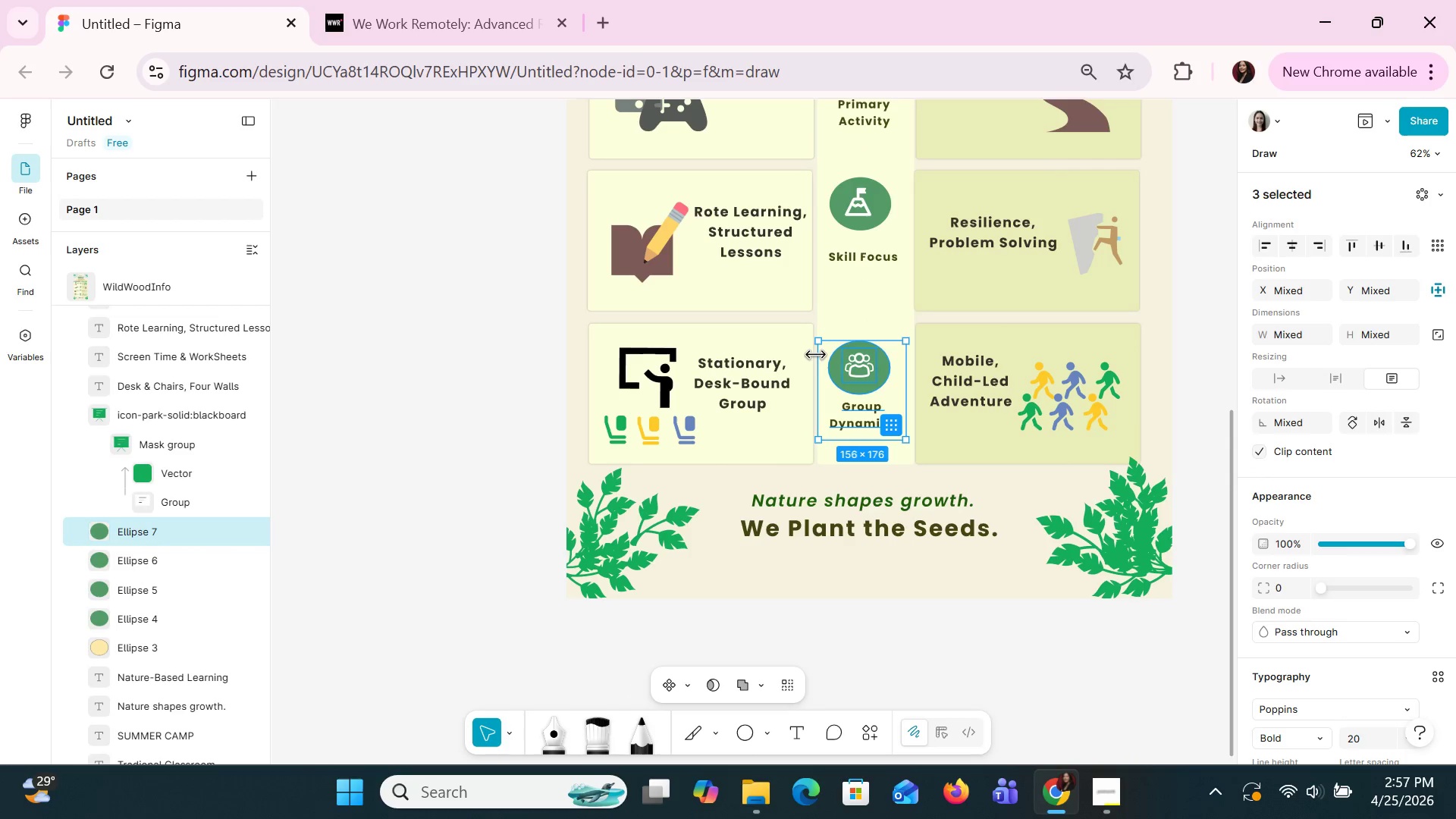 
right_click([826, 358])
 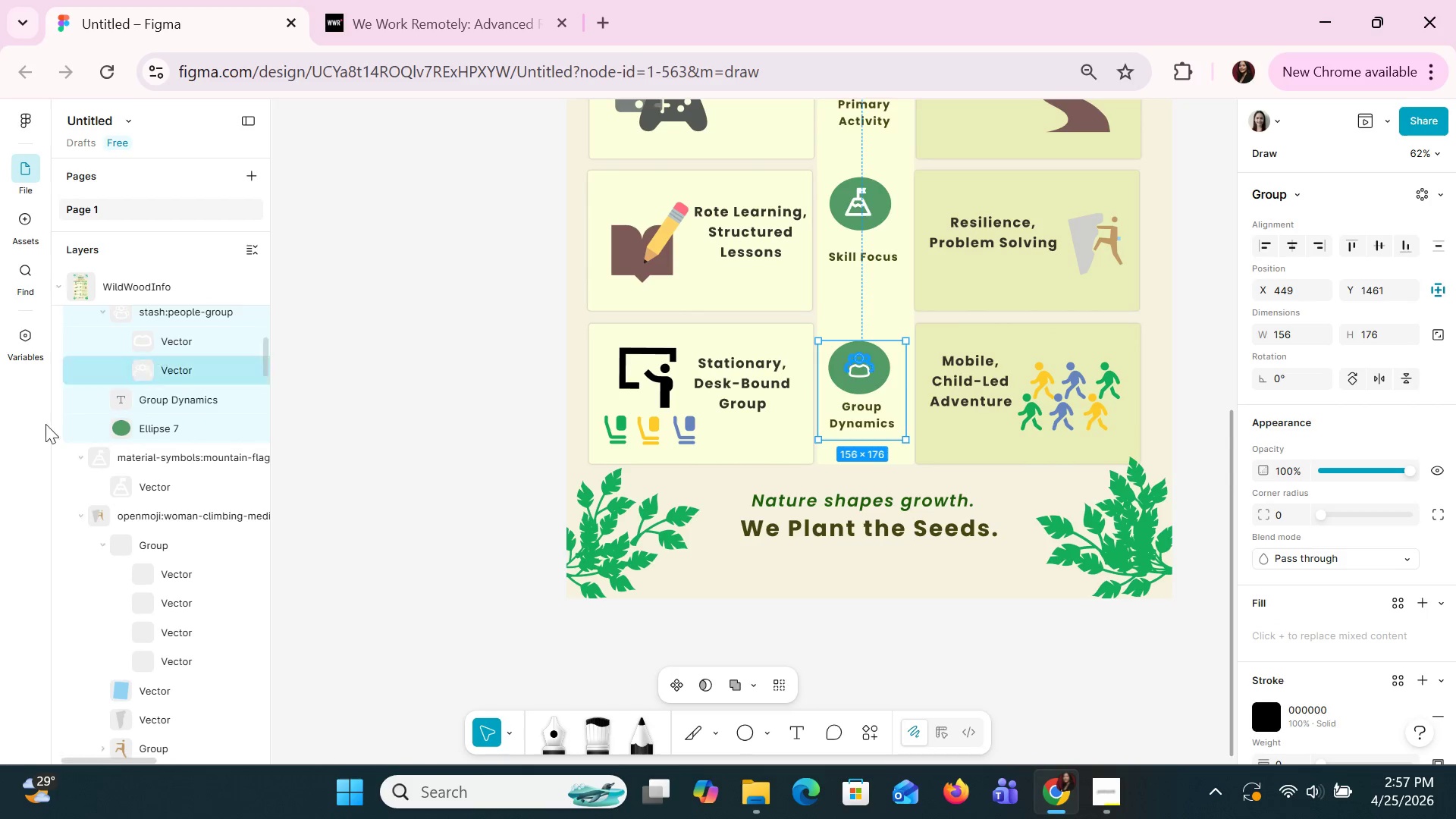 
scroll: coordinate [157, 403], scroll_direction: up, amount: 1.0
 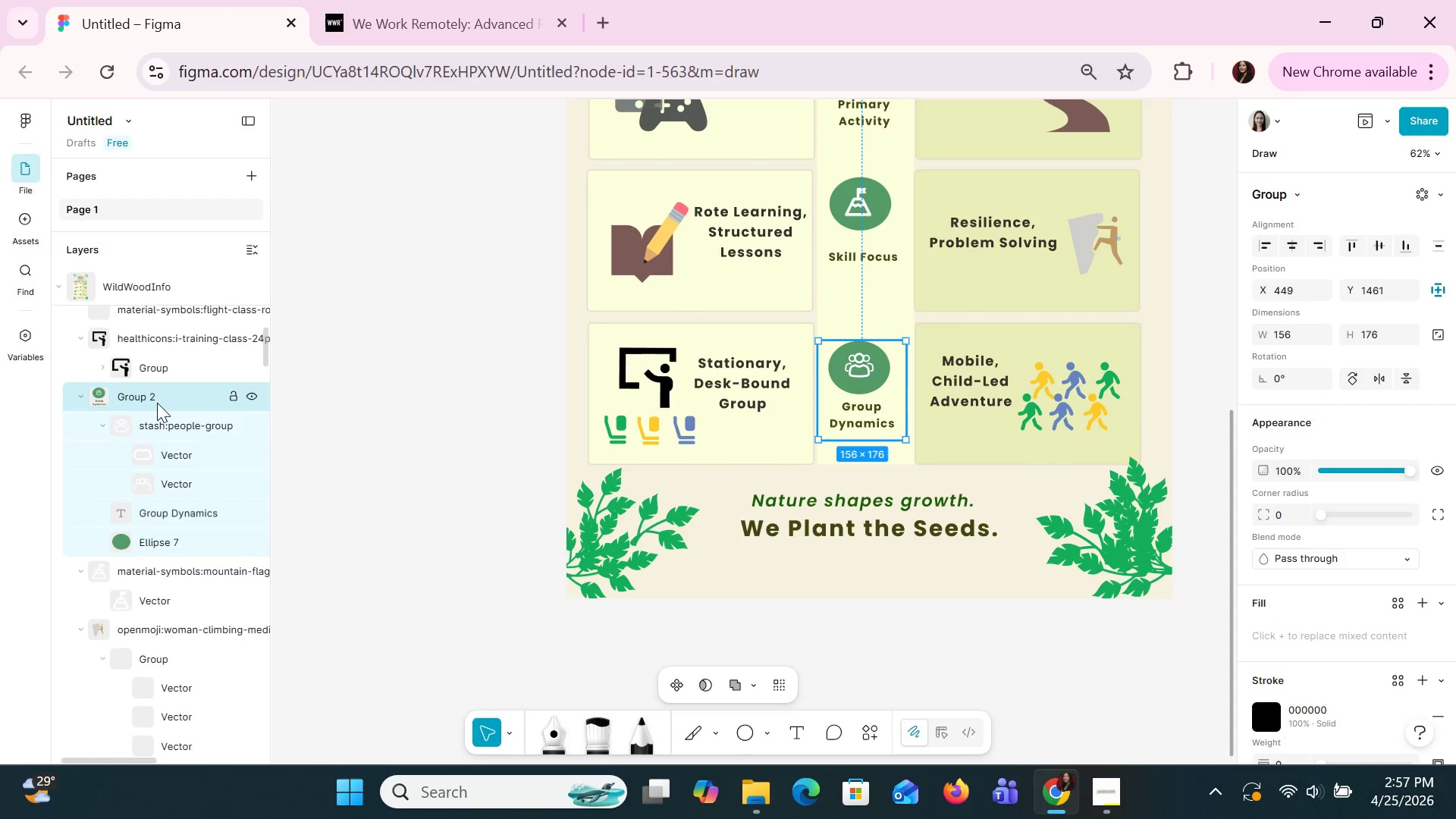 
double_click([157, 403])
 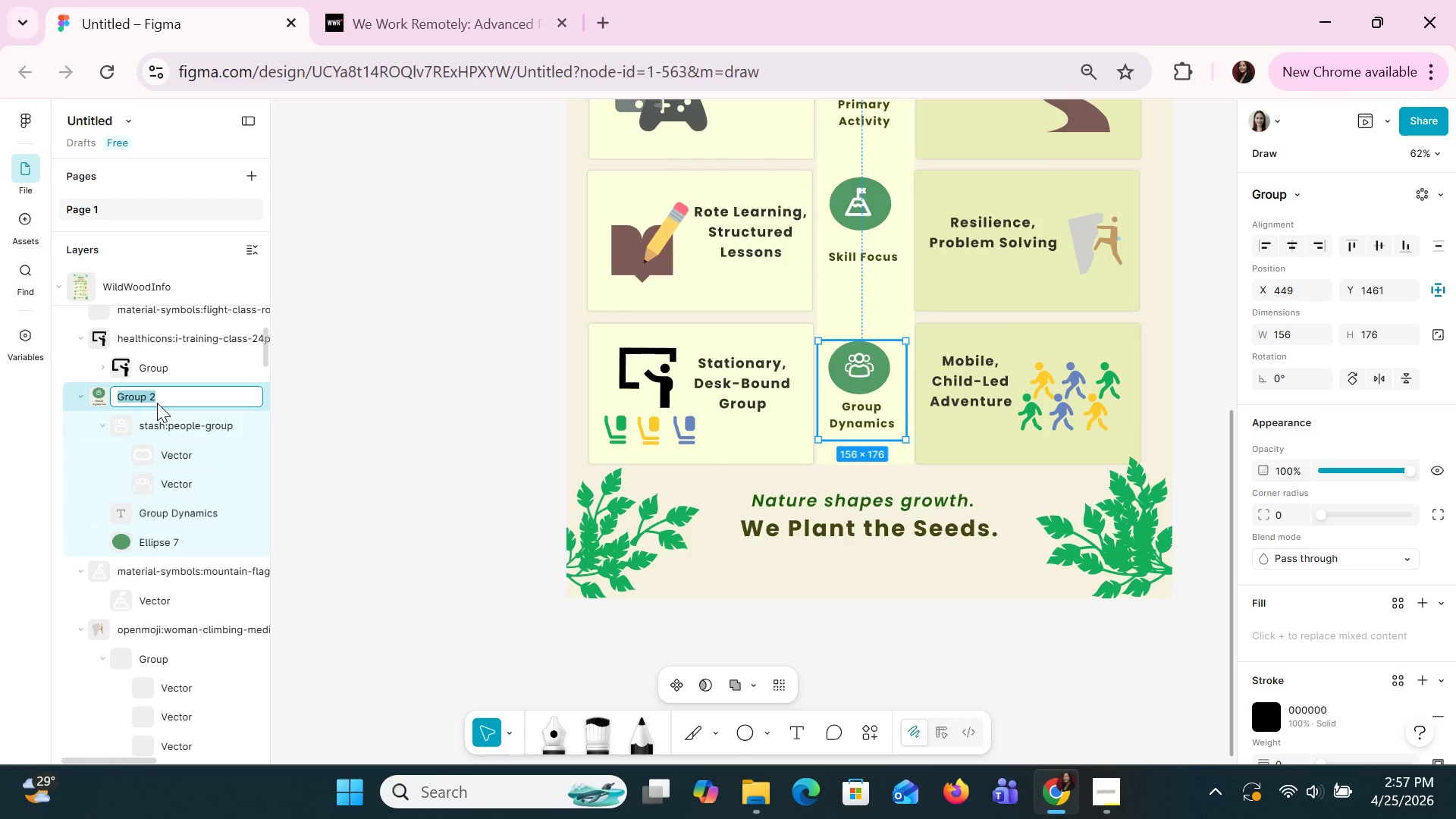 
type(Icon/GDynamin)
key(Backspace)
type(c)
 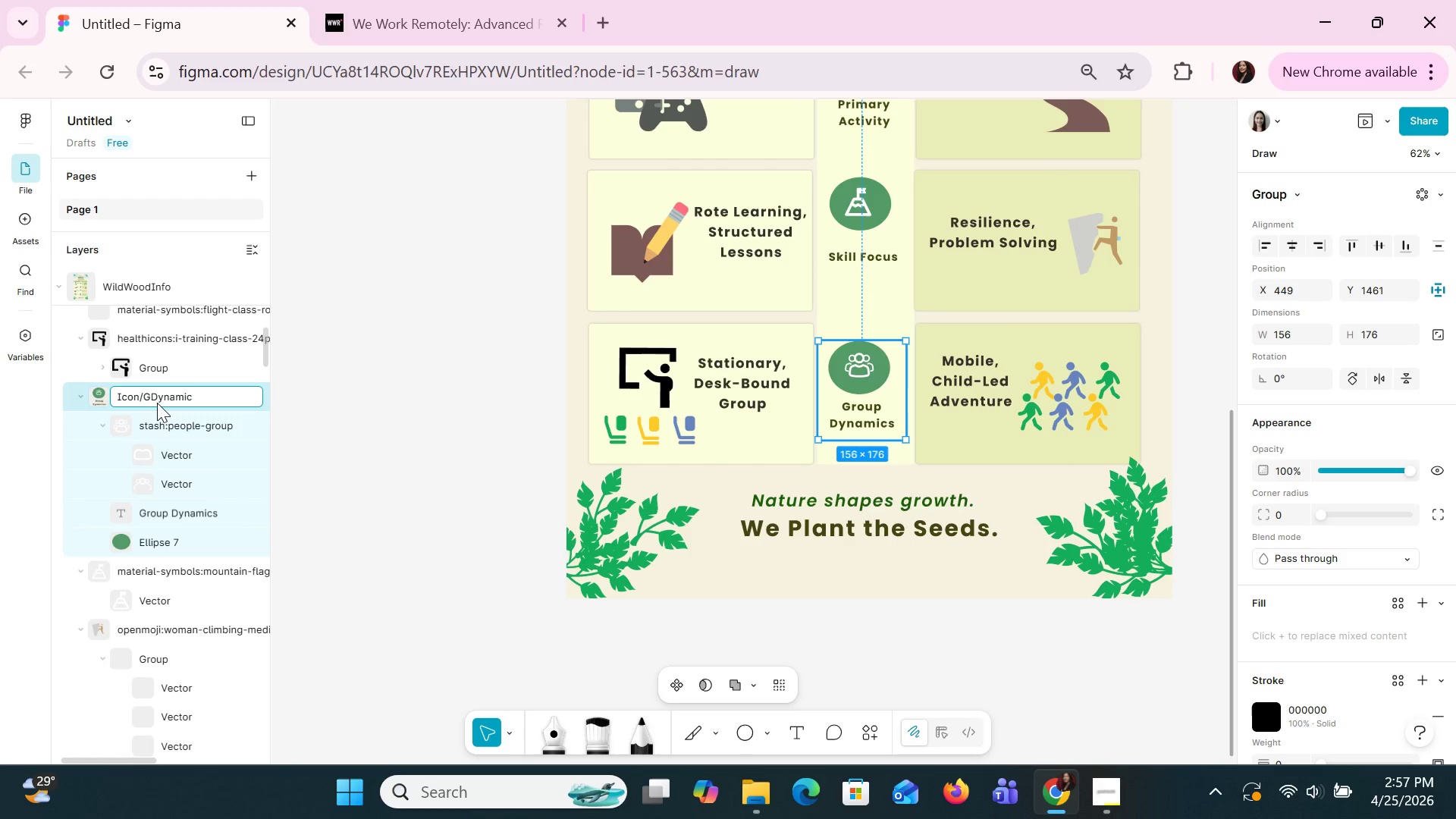 
left_click([507, 394])
 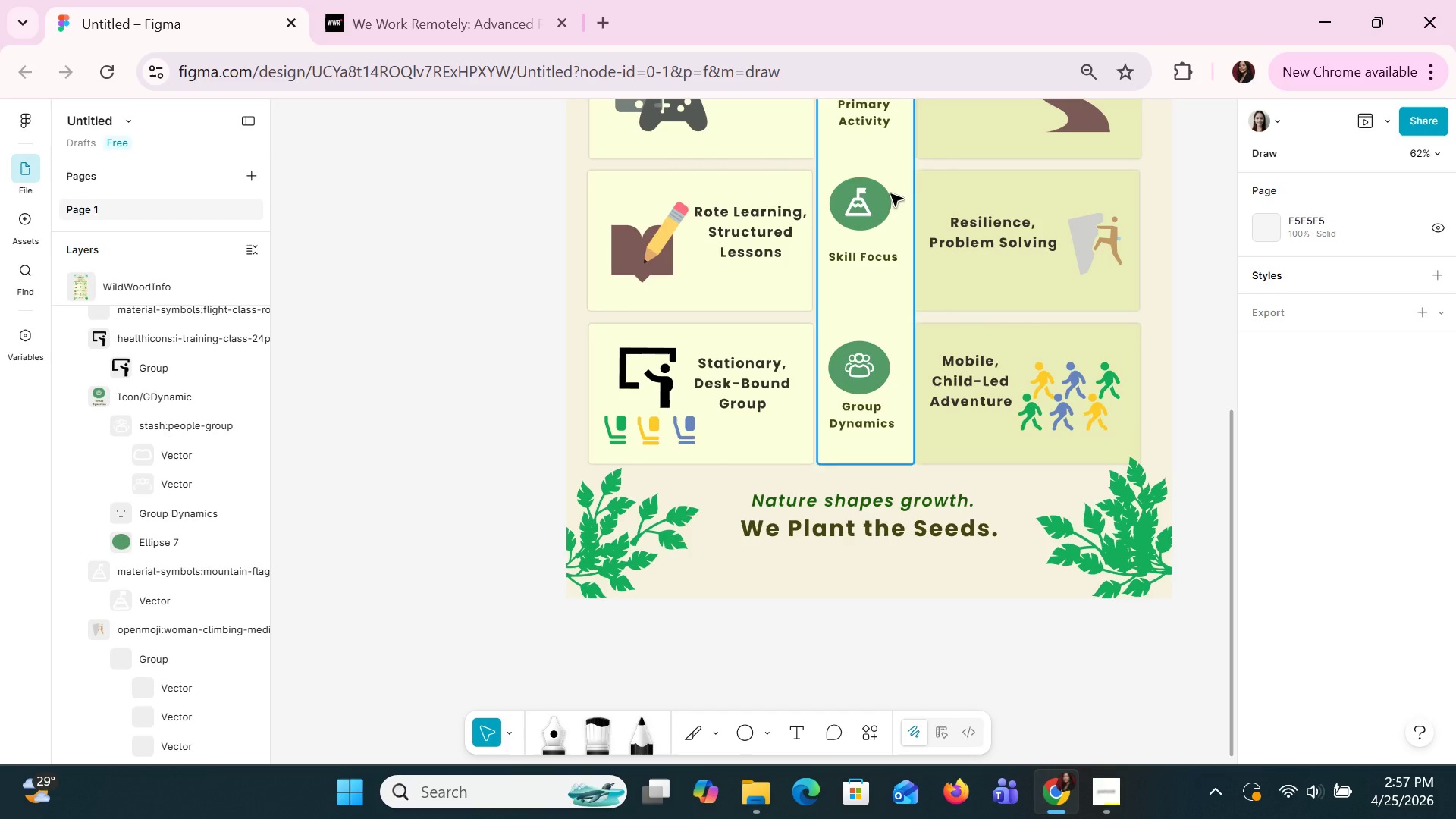 
left_click([868, 196])
 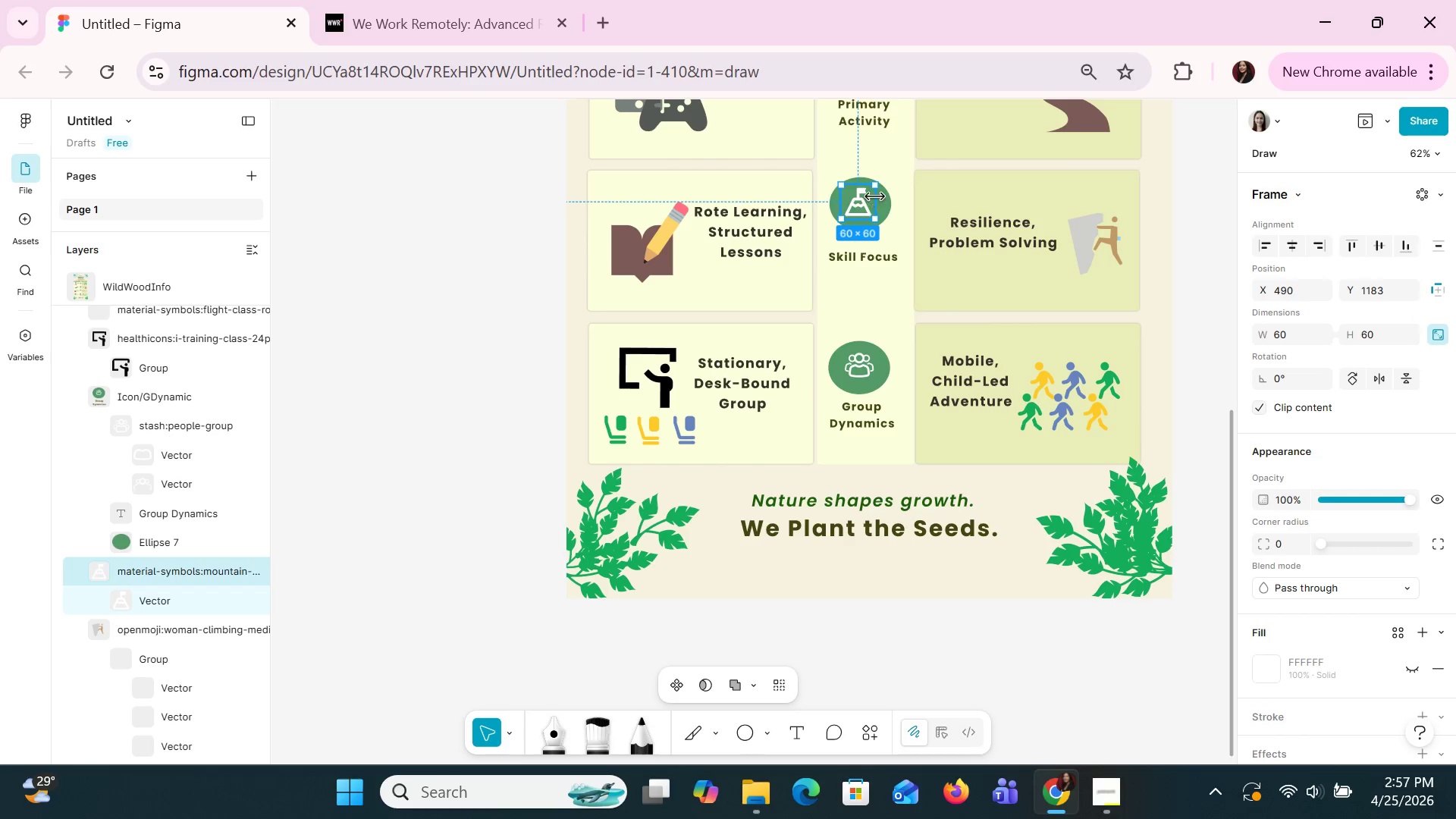 
hold_key(key=ShiftLeft, duration=1.5)
left_click([888, 209])
 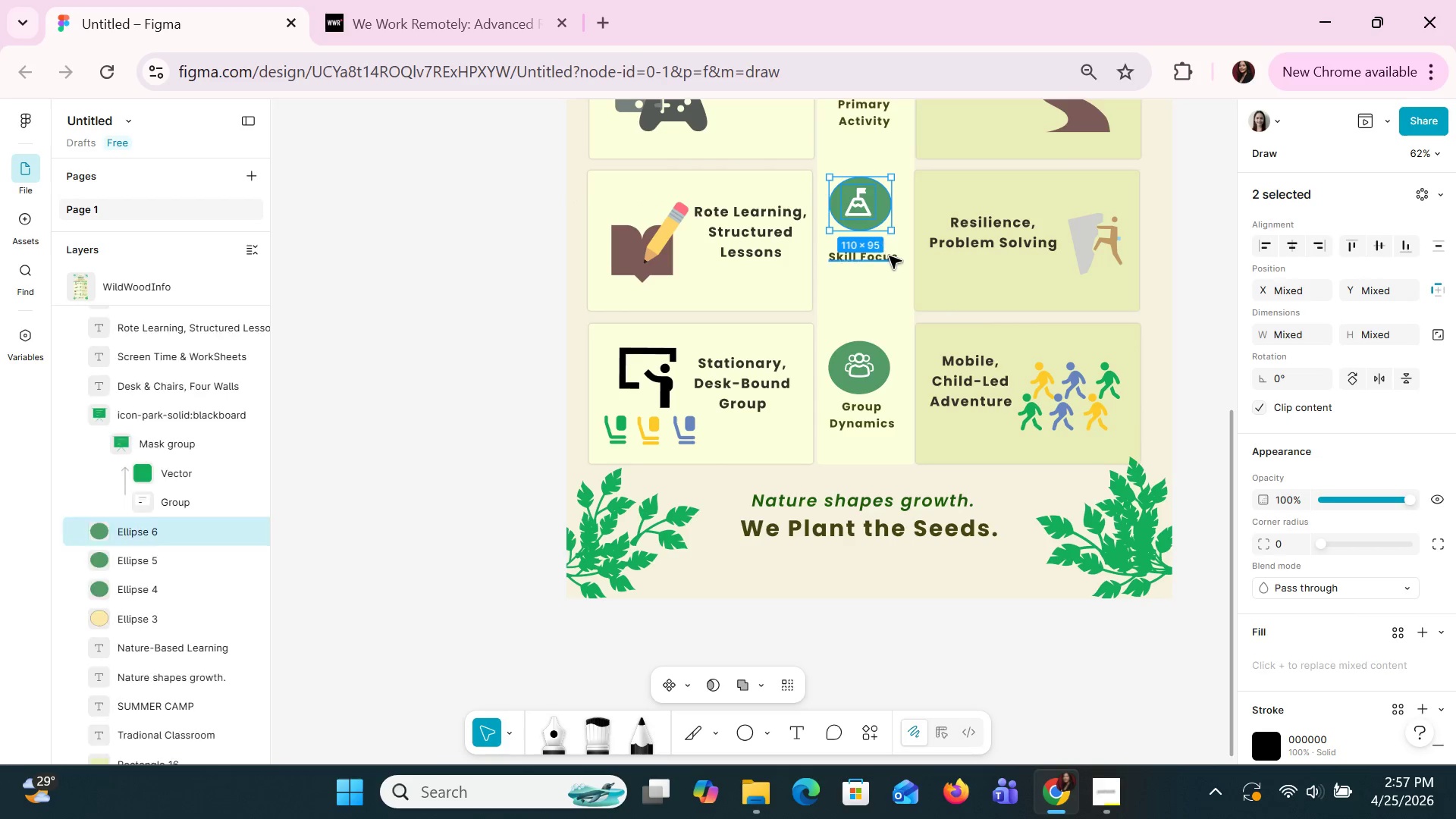 
left_click([889, 256])
 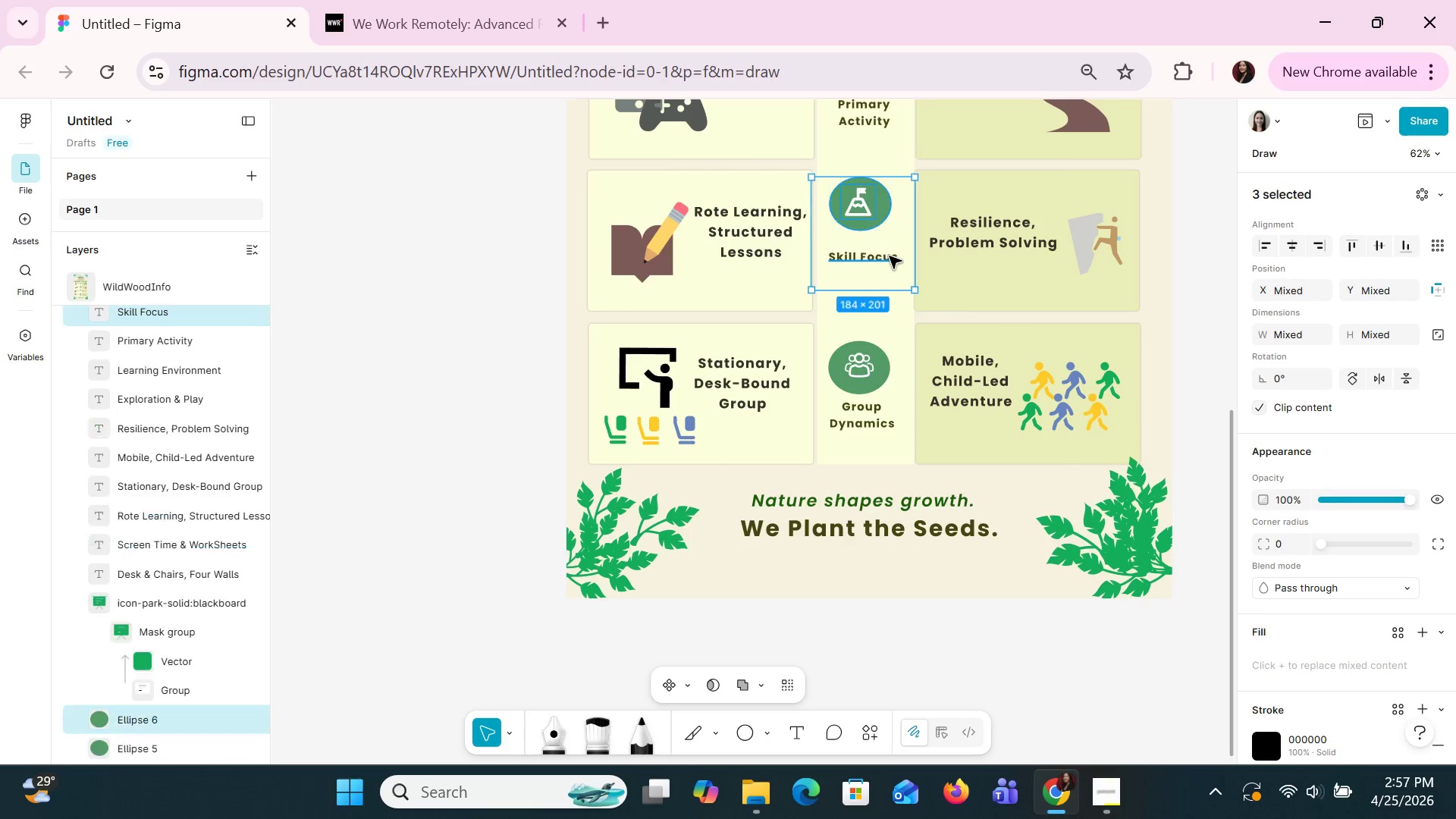 
key(Shift+ShiftLeft)
 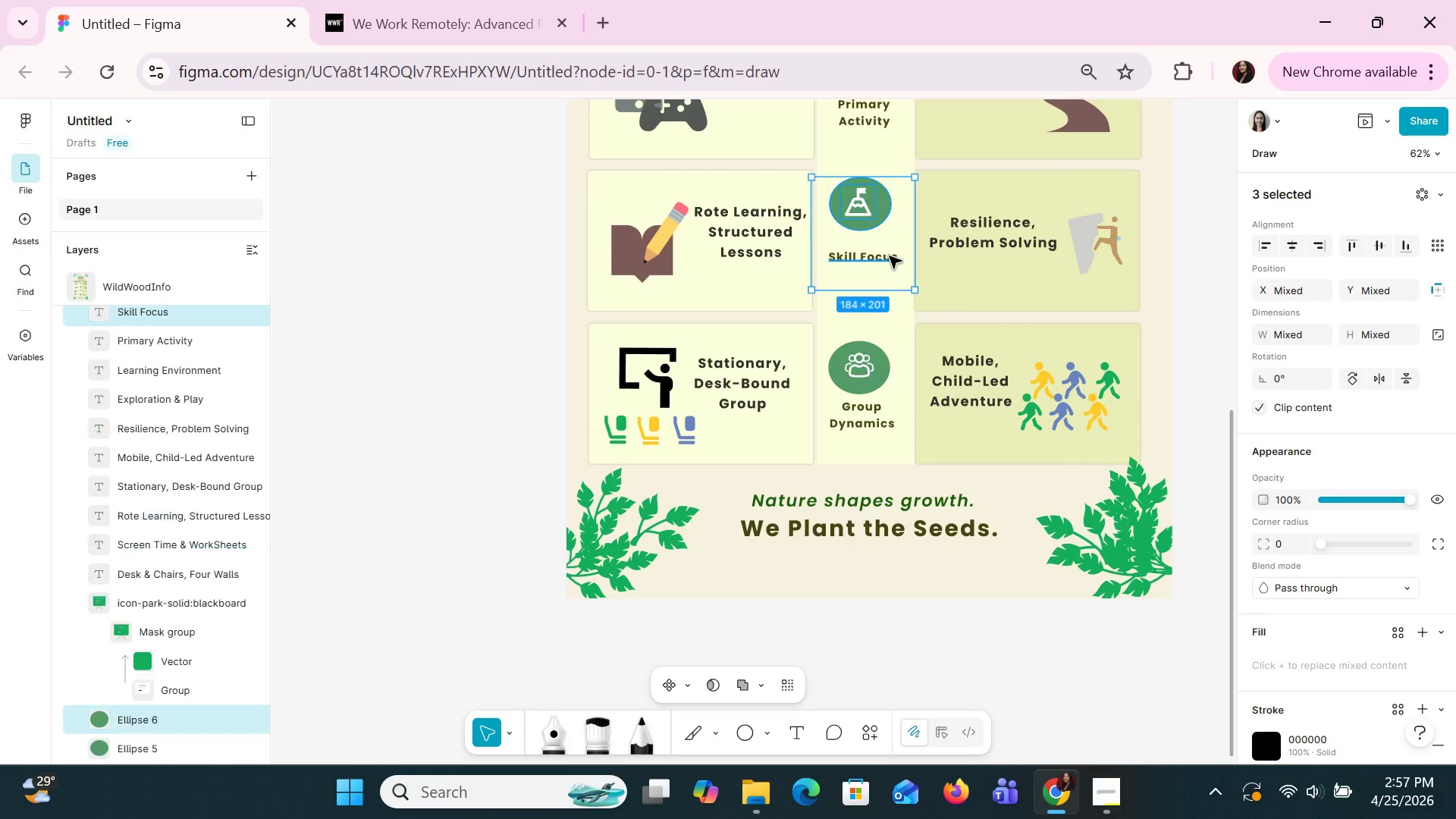 
key(Shift+ShiftLeft)
 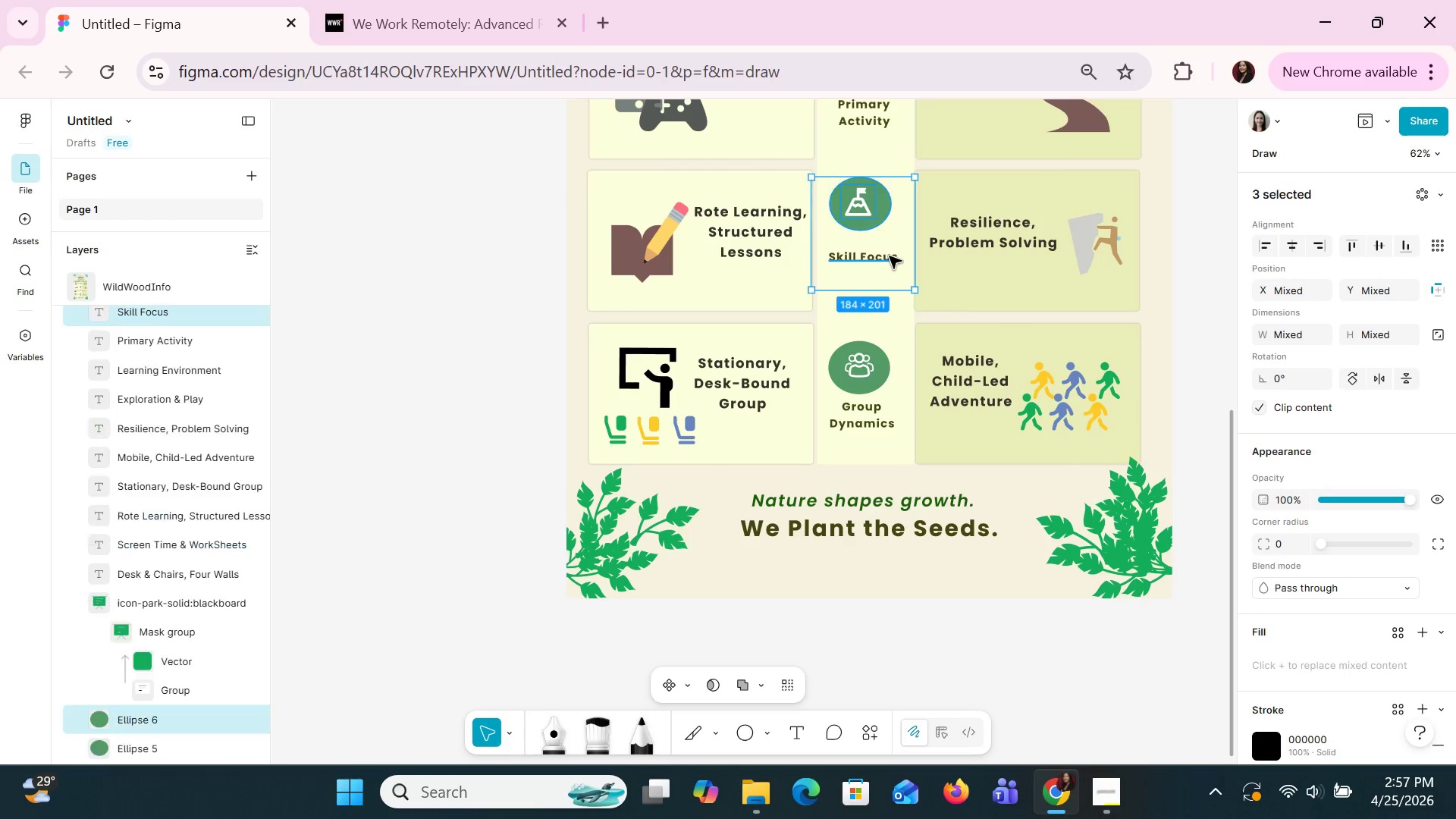 
key(Shift+ShiftLeft)
 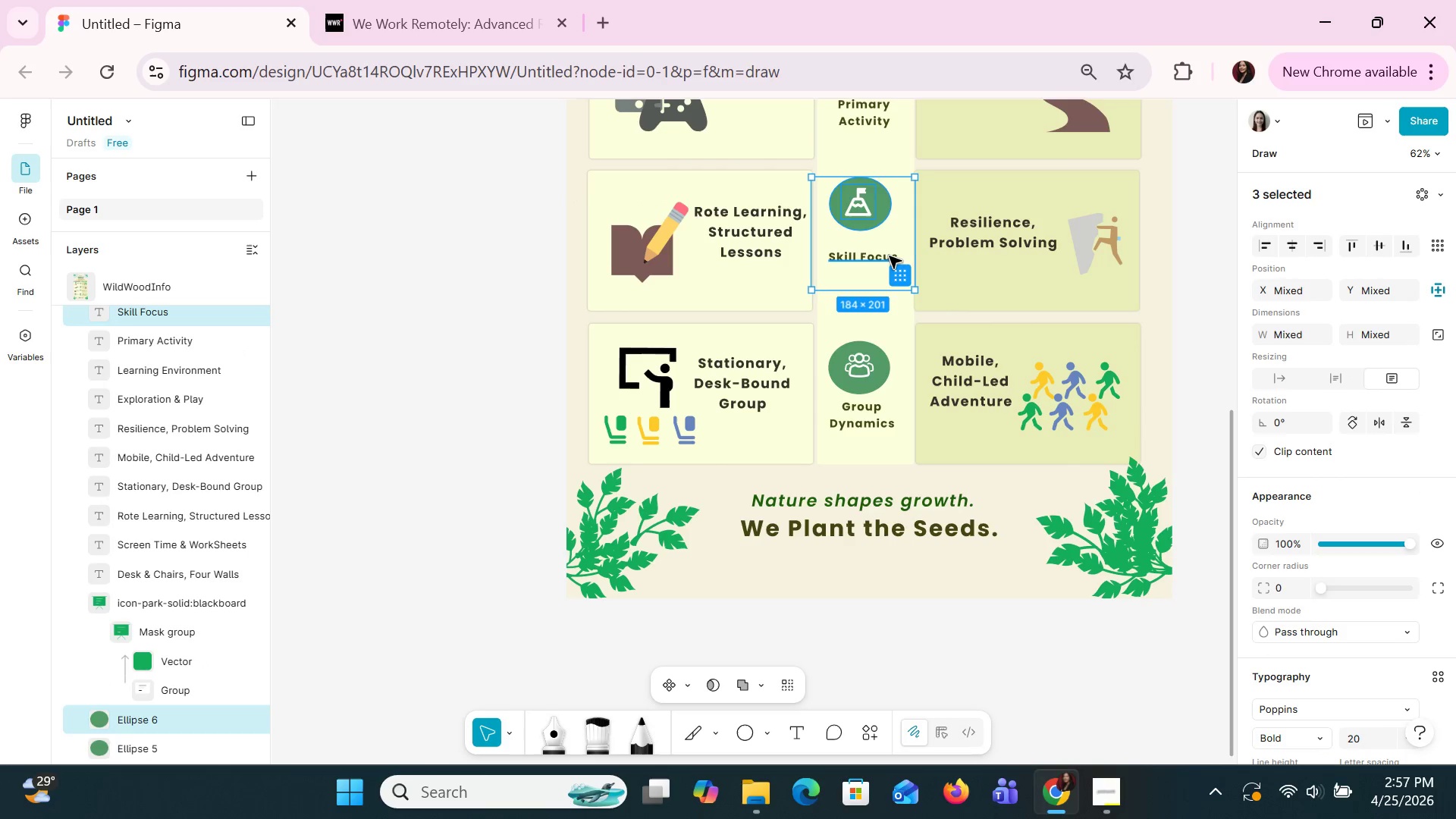 
key(Shift+ShiftLeft)
 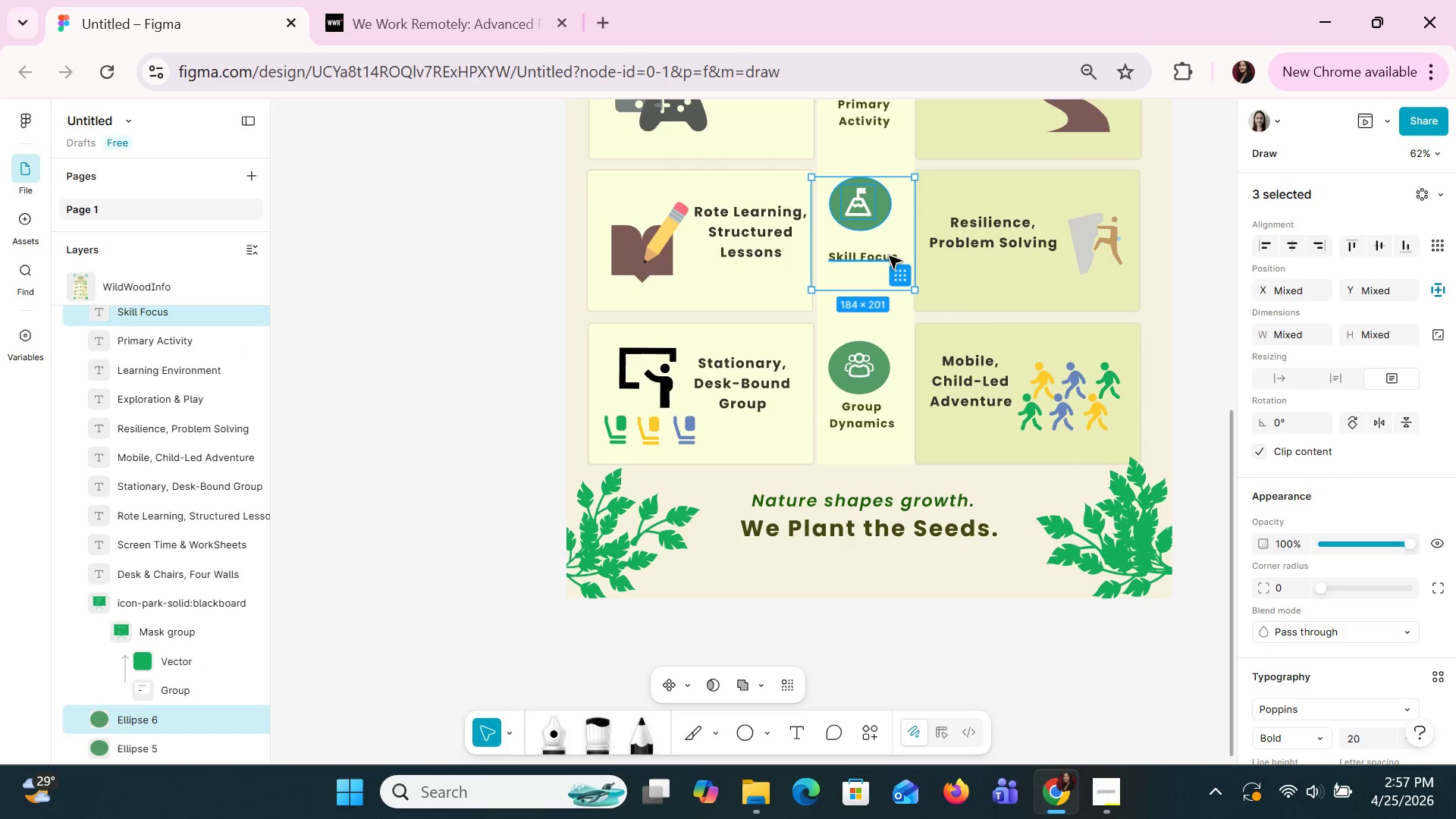 
key(Shift+ShiftLeft)
 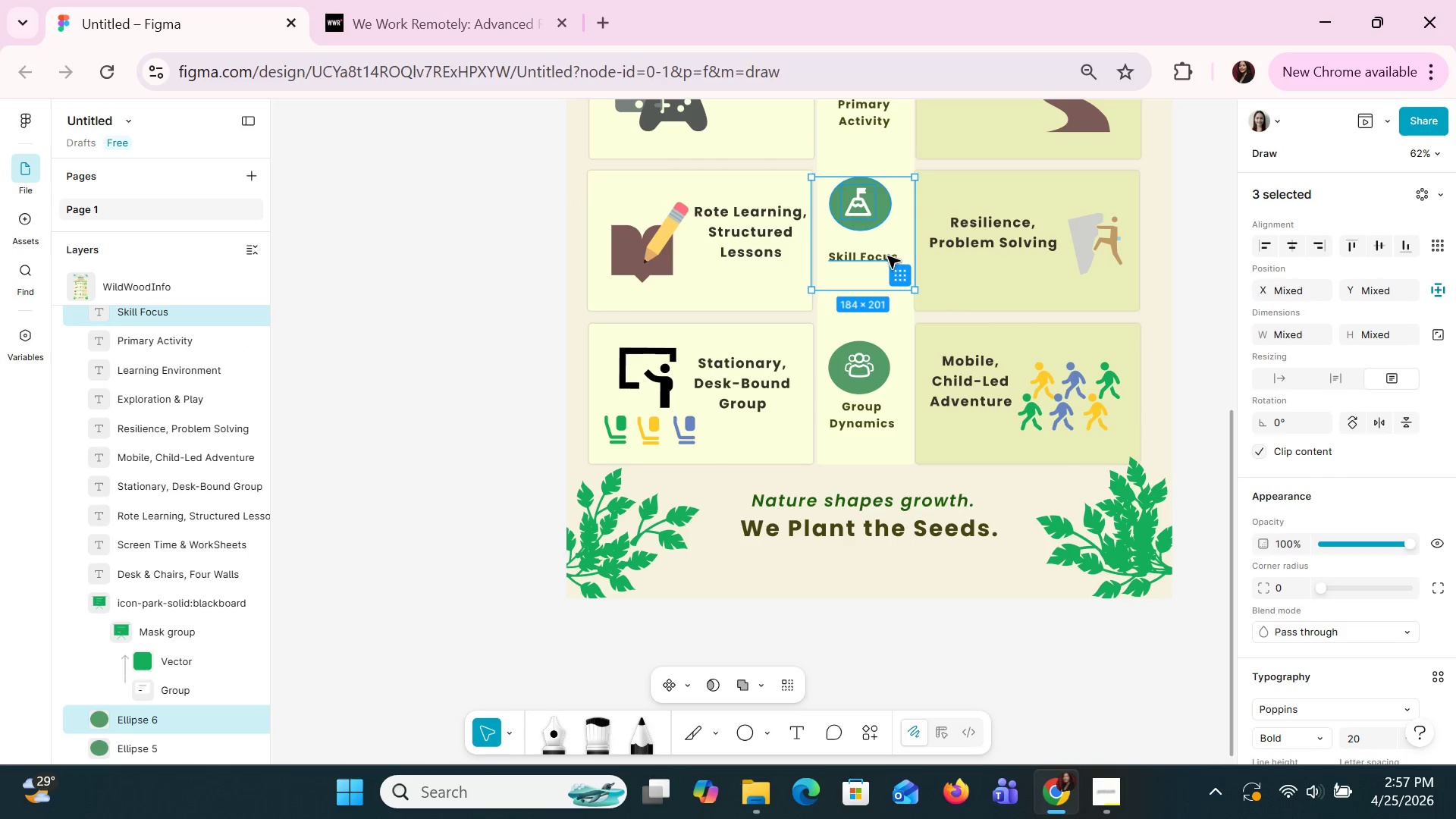 
key(Shift+ShiftLeft)
 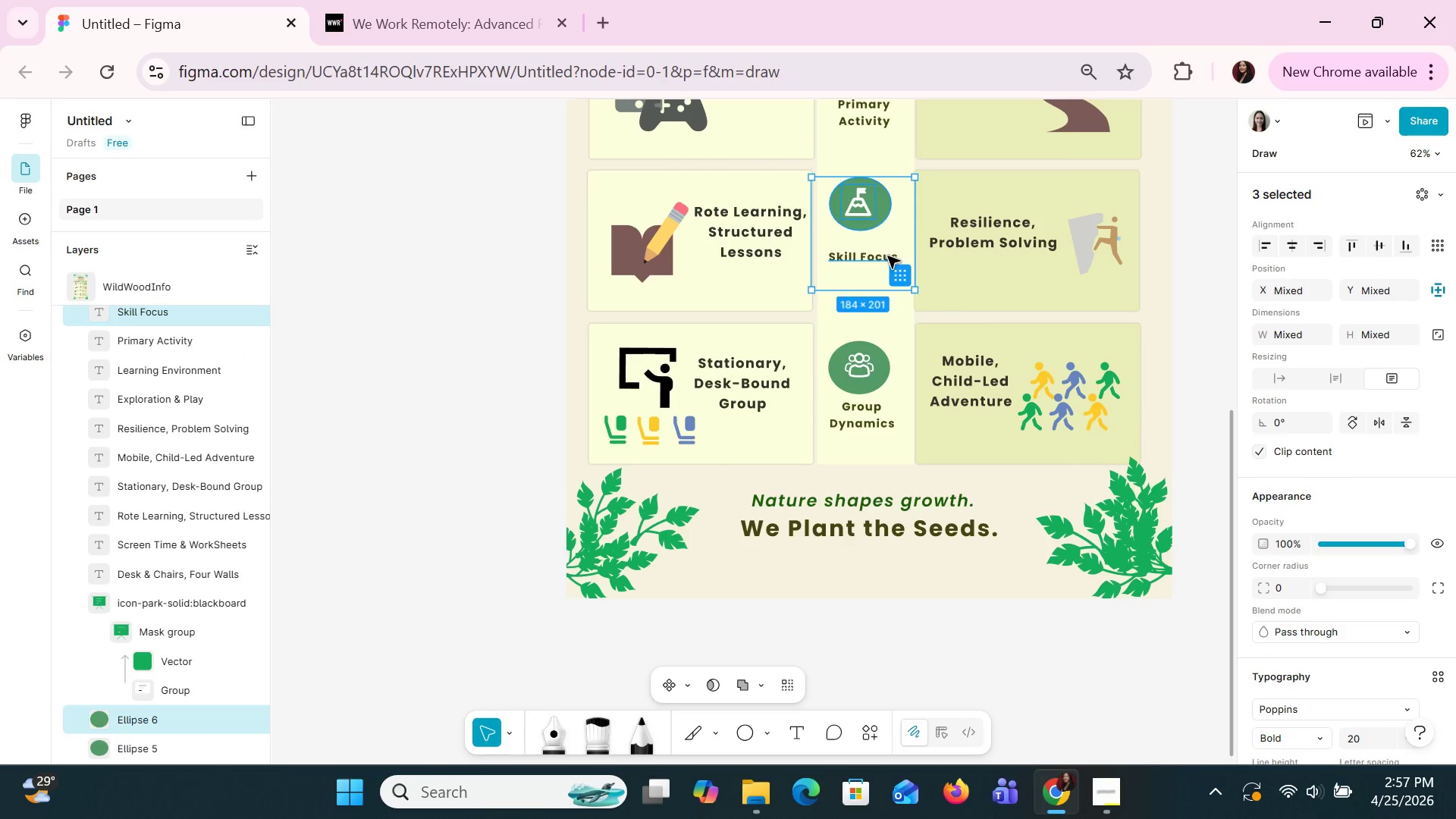 
key(Shift+ShiftLeft)
 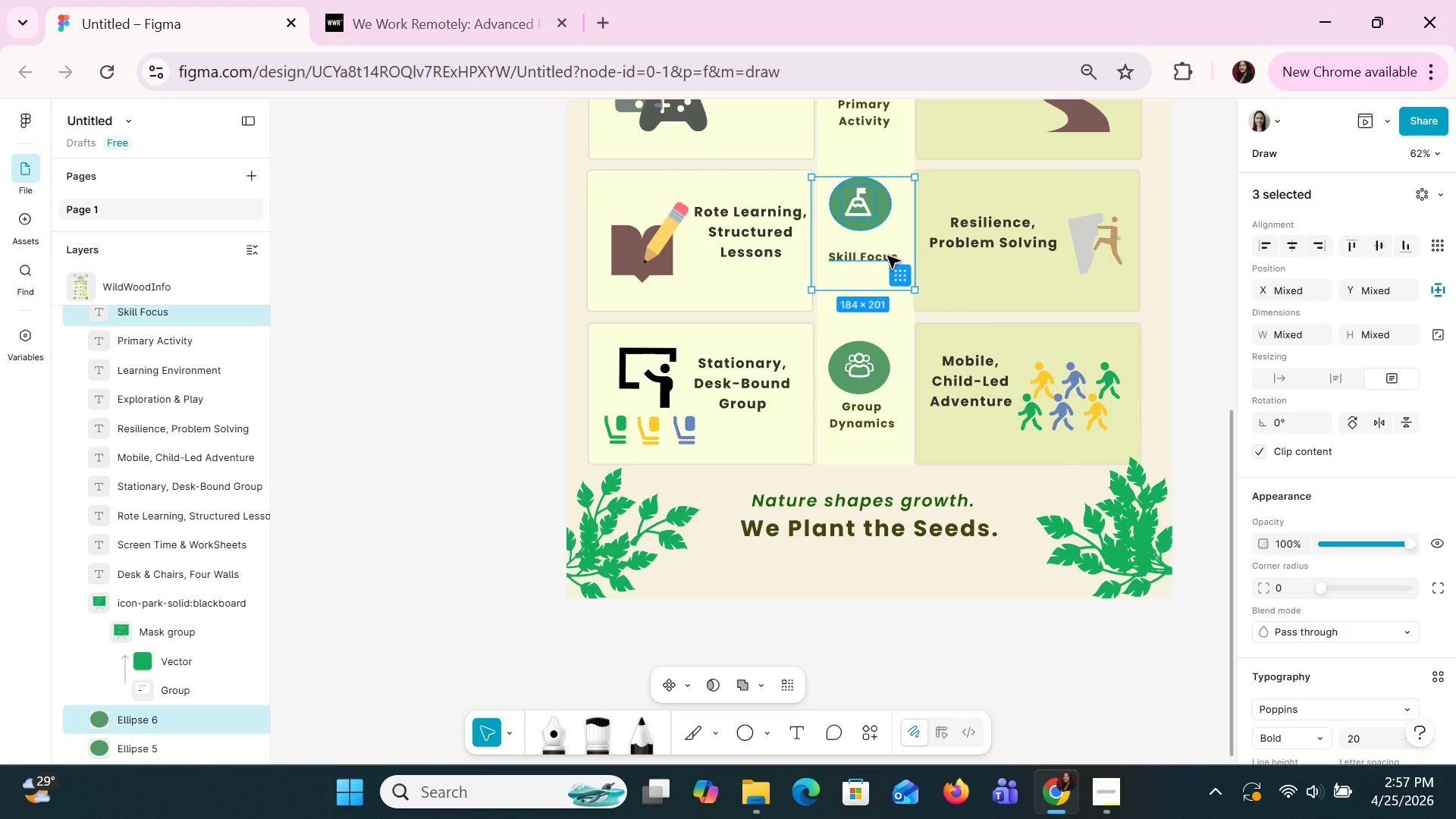 
key(Shift+ShiftLeft)
 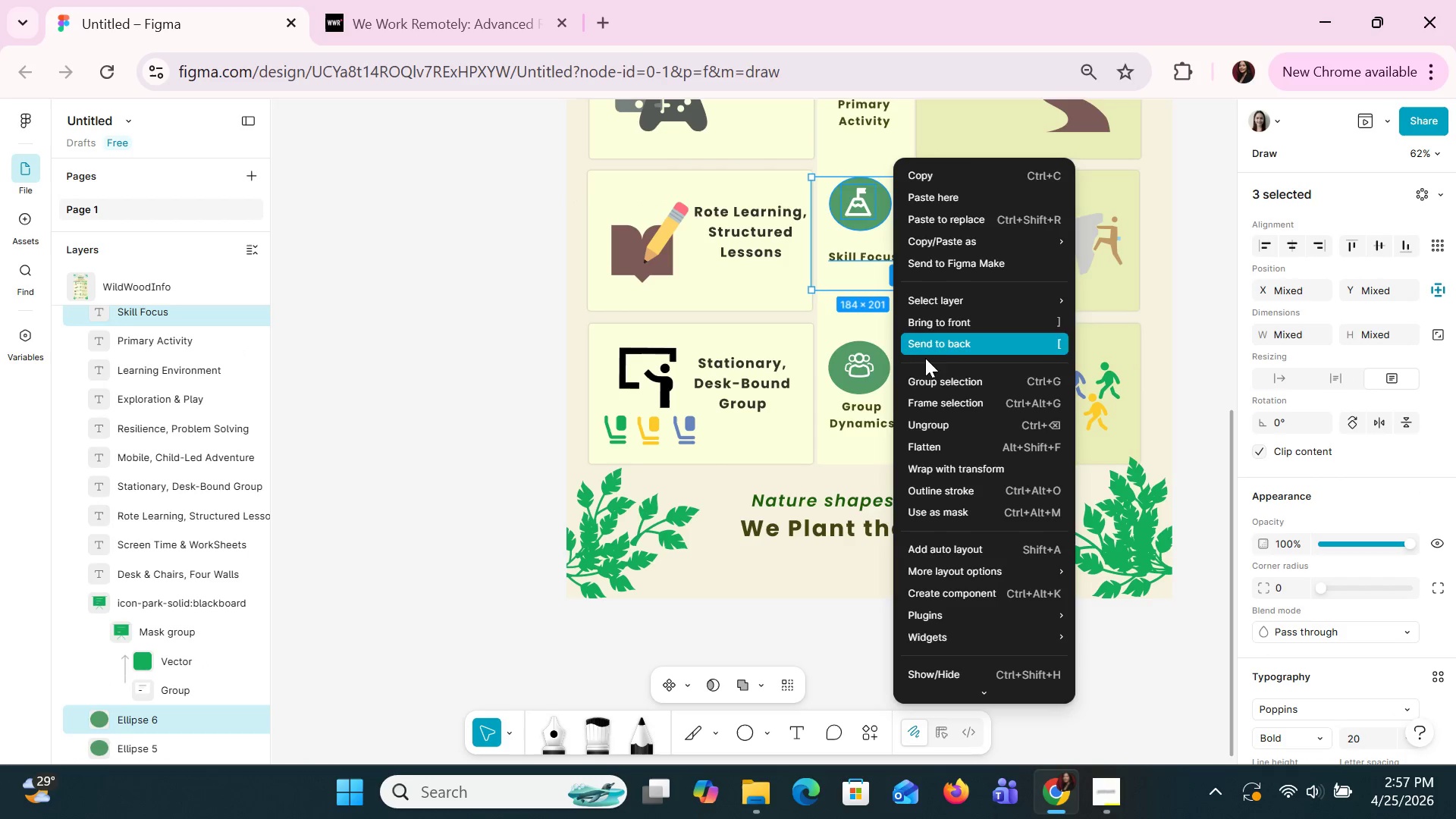 
left_click([930, 375])
 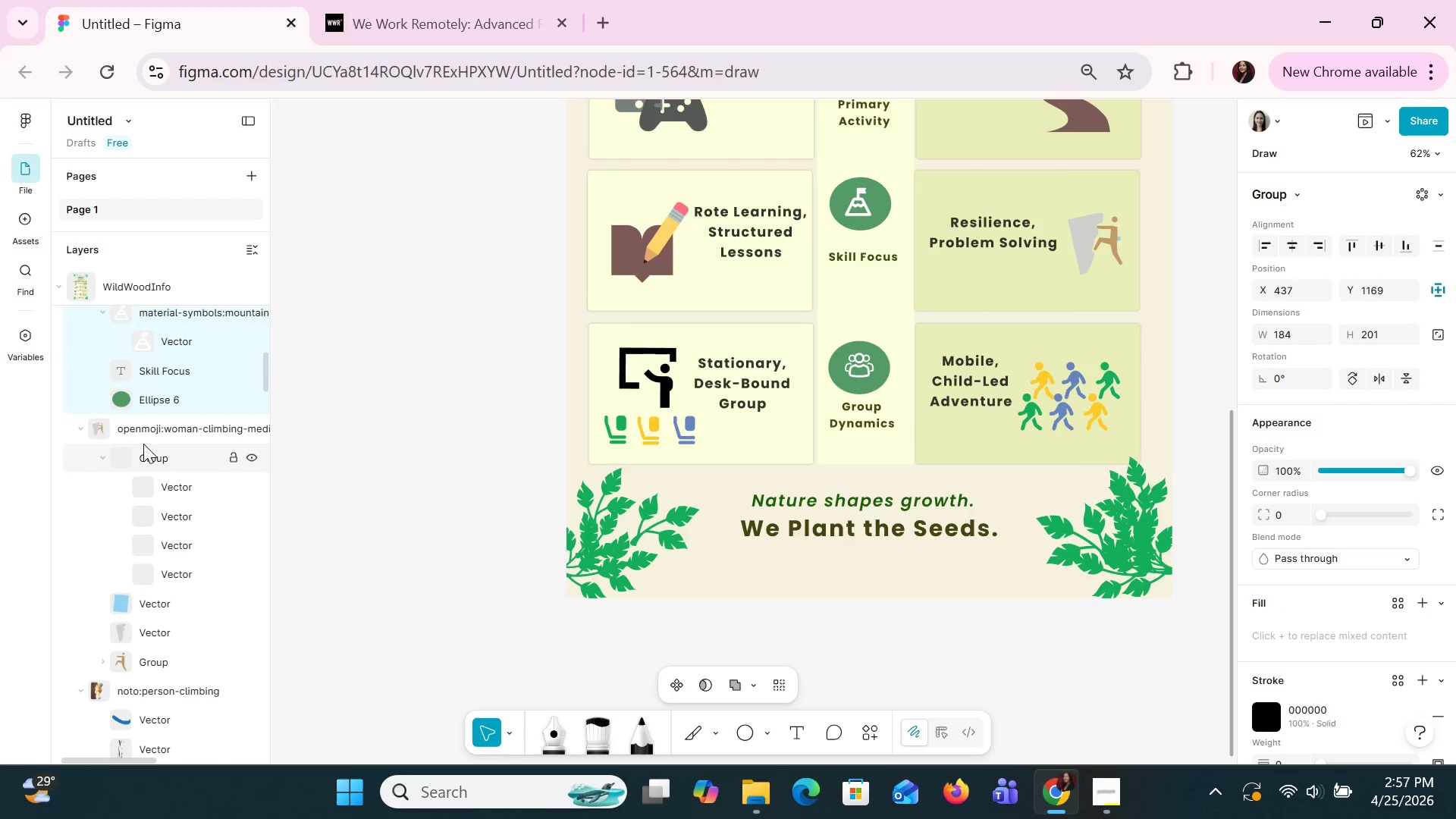 
scroll: coordinate [162, 441], scroll_direction: up, amount: 1.0
 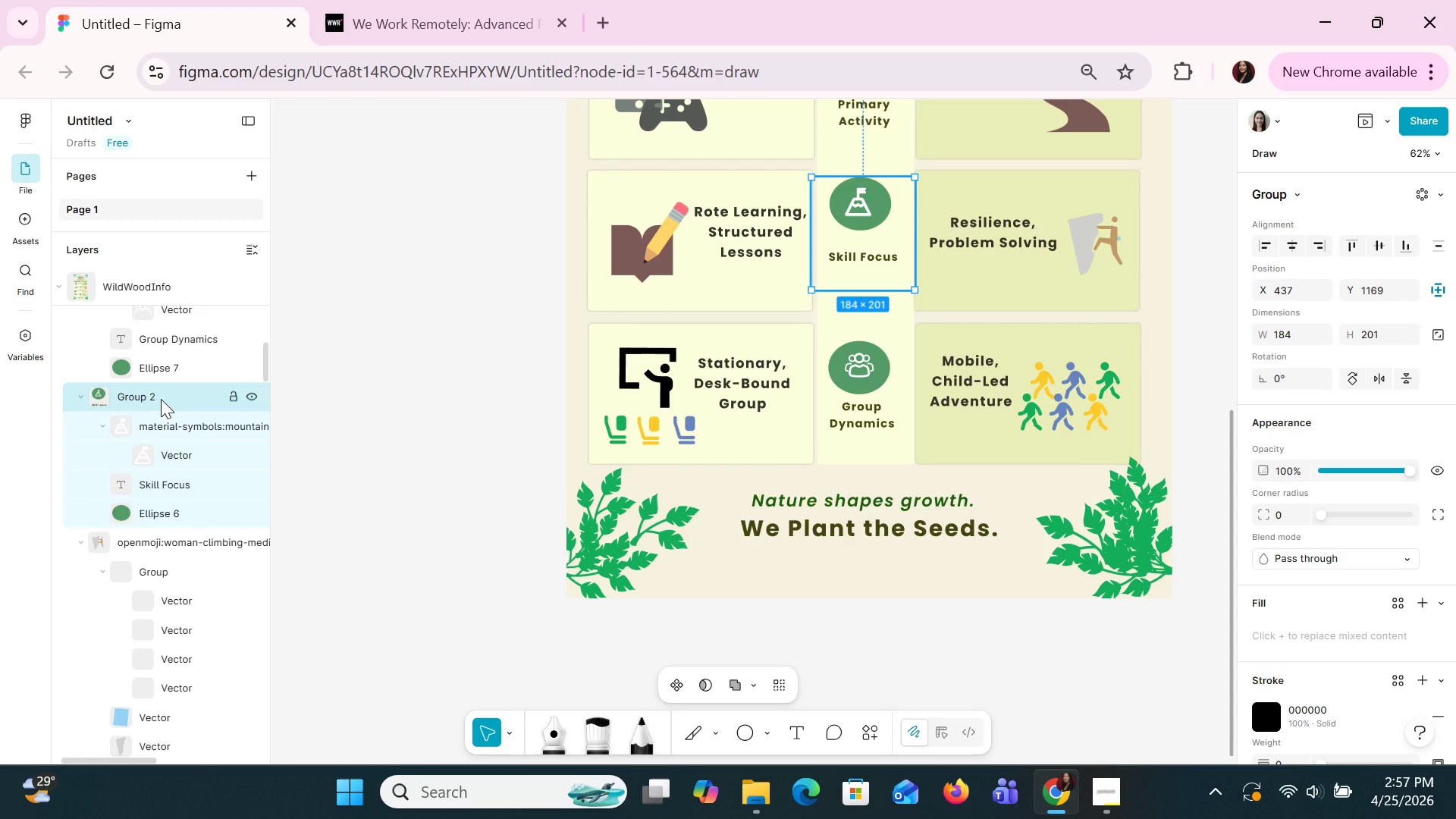 
double_click([161, 399])
 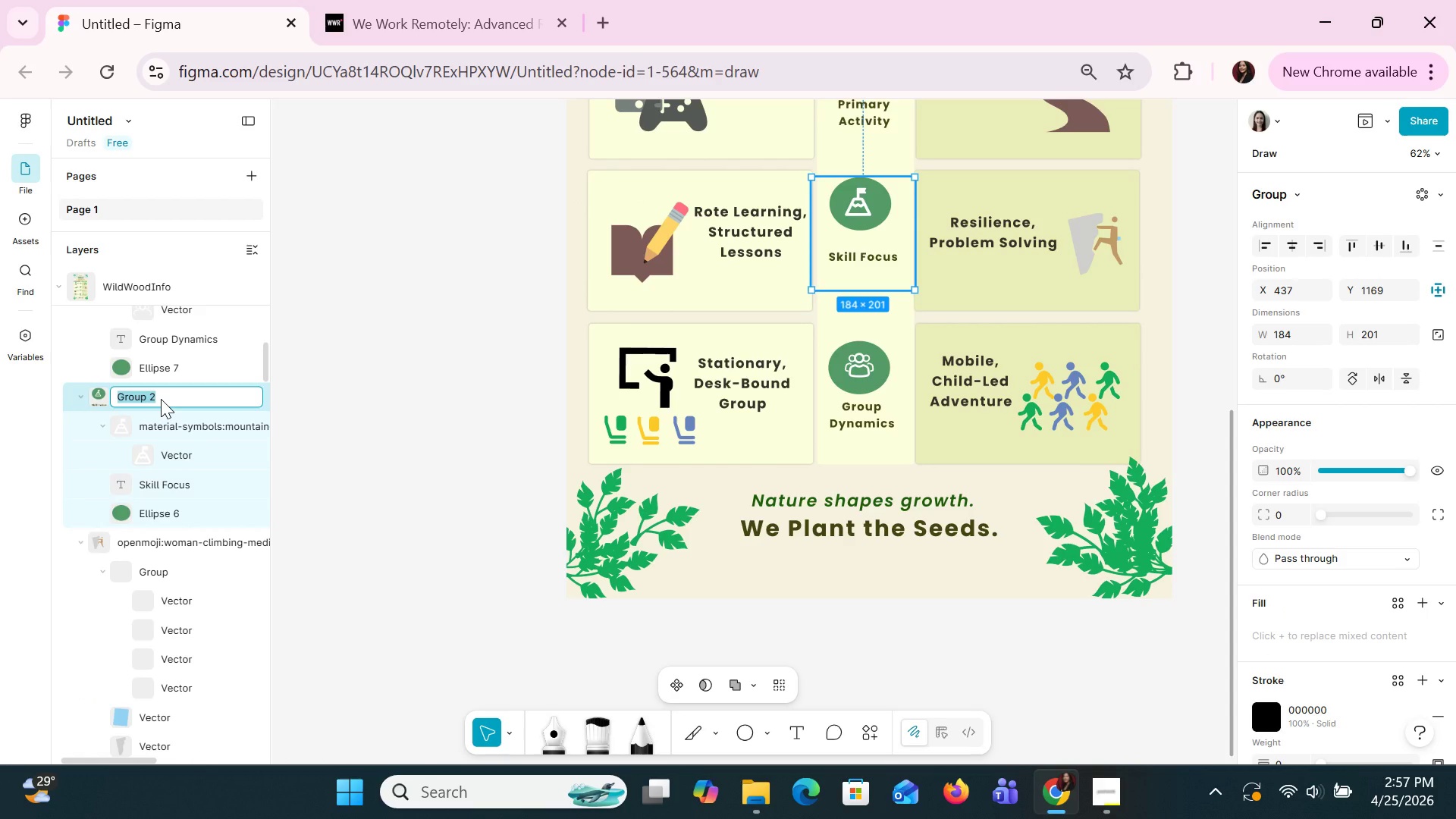 
type(Icon/SkillFOcus)
 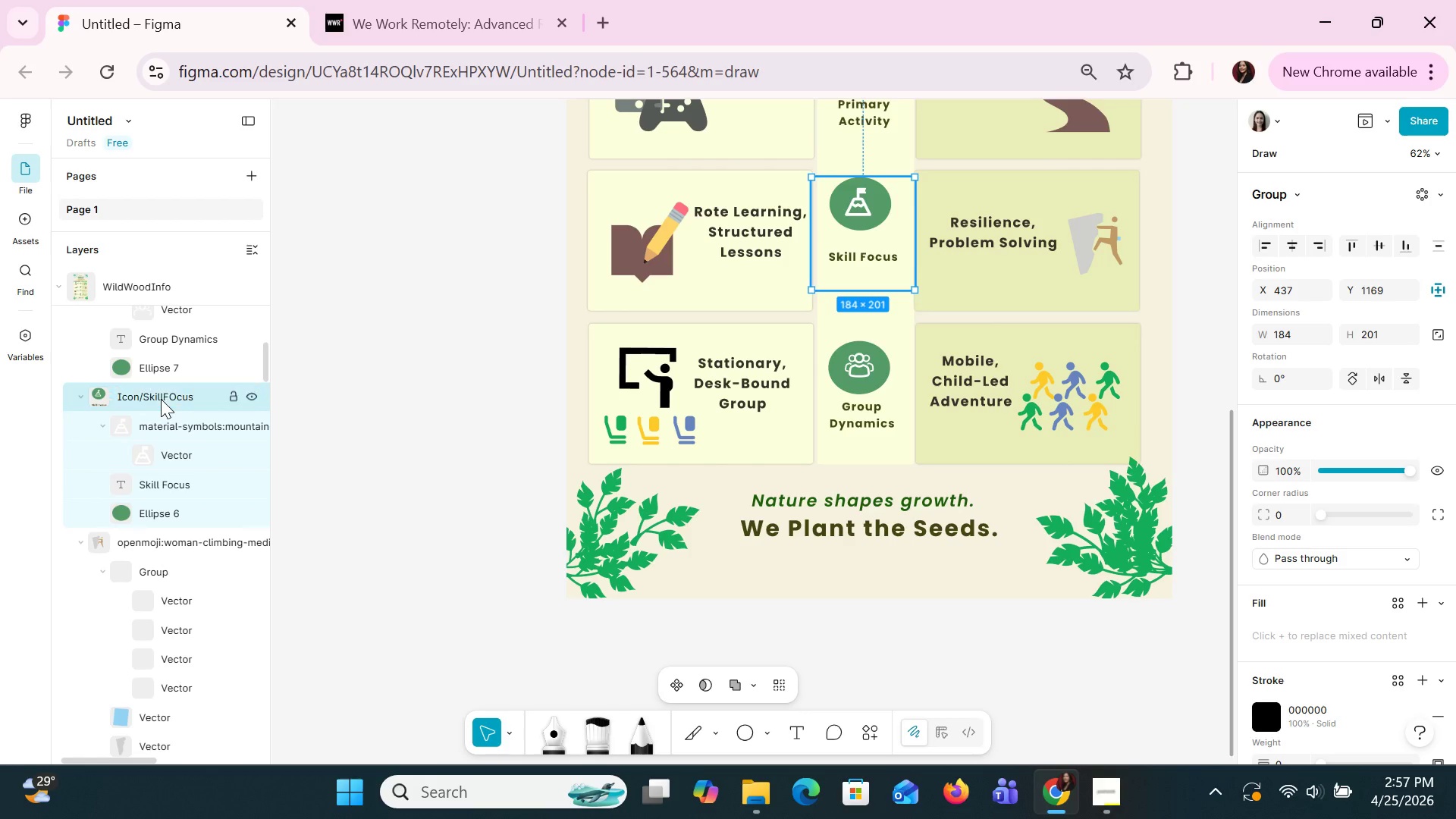 
 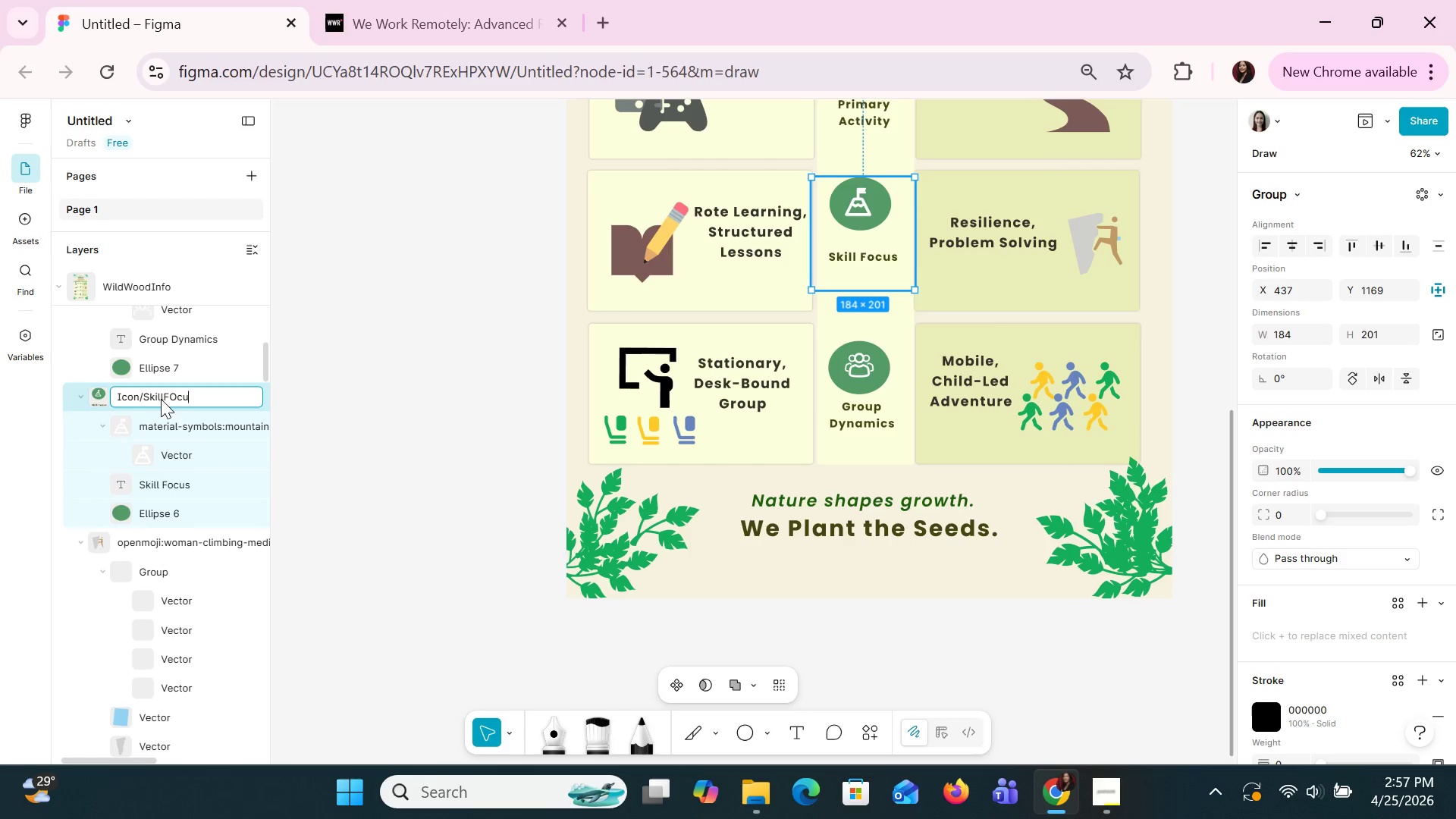 
key(Enter)
 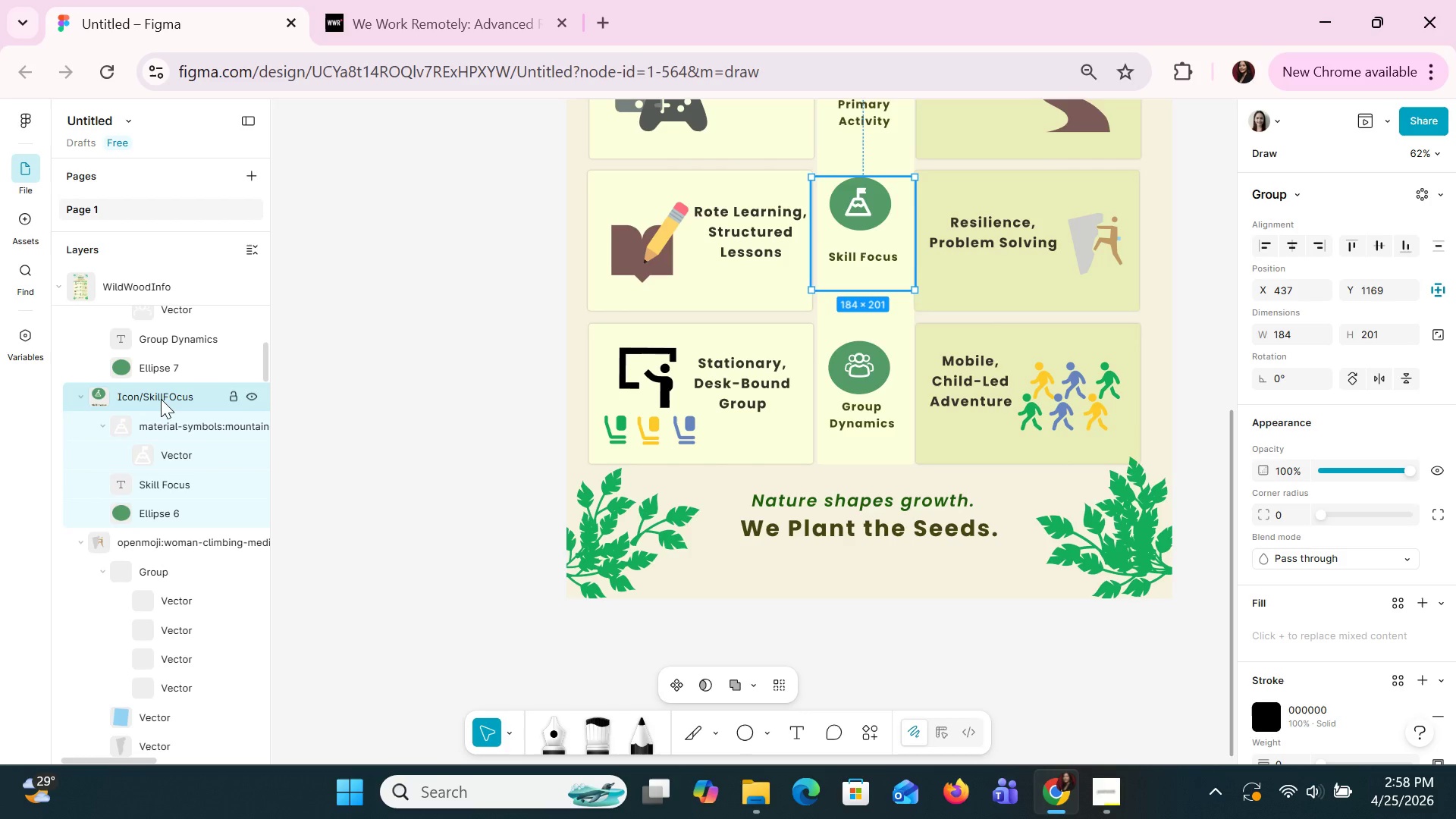 
wait(33.94)
 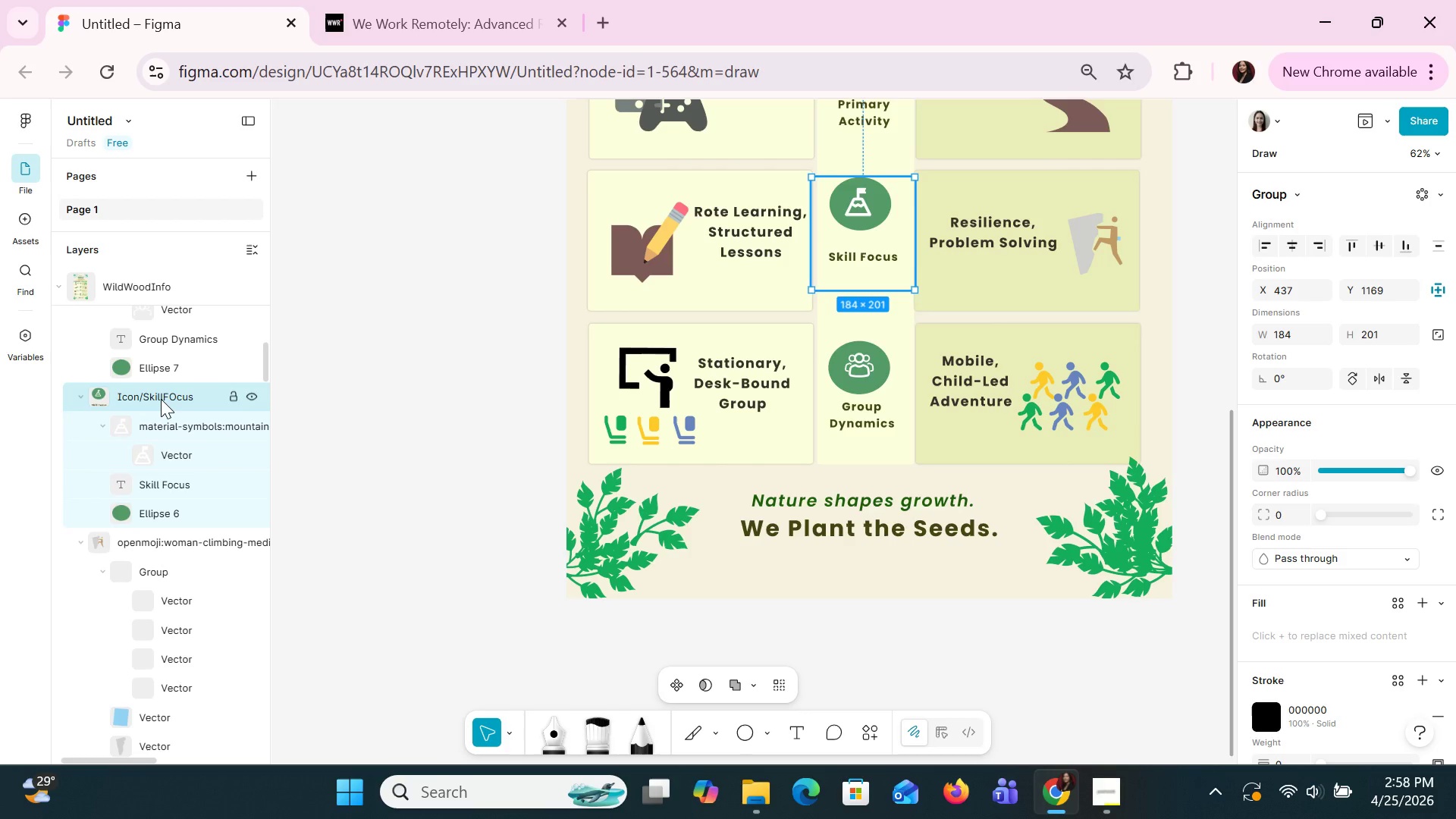 
left_click([971, 579])
 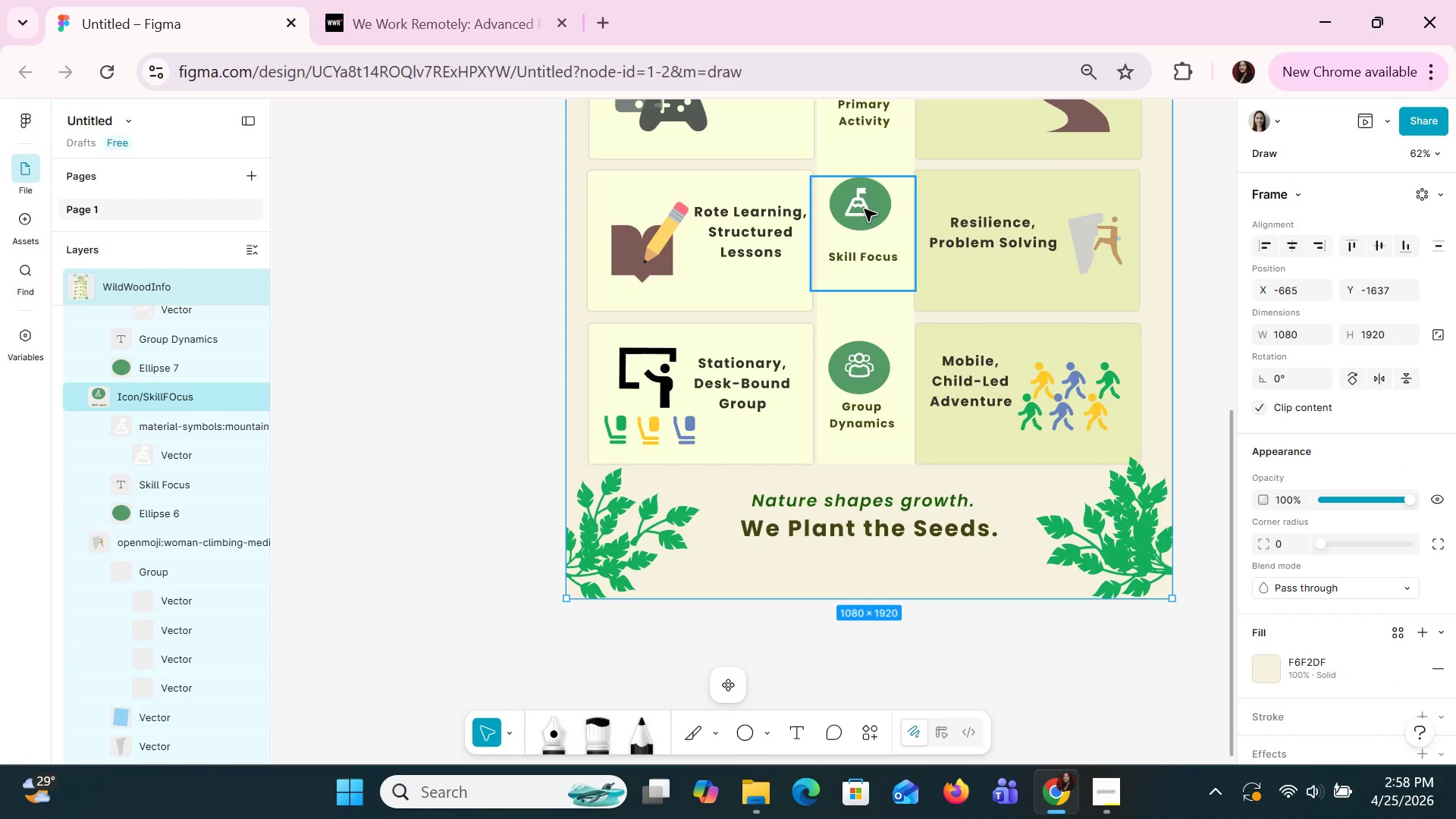 
left_click([864, 209])
 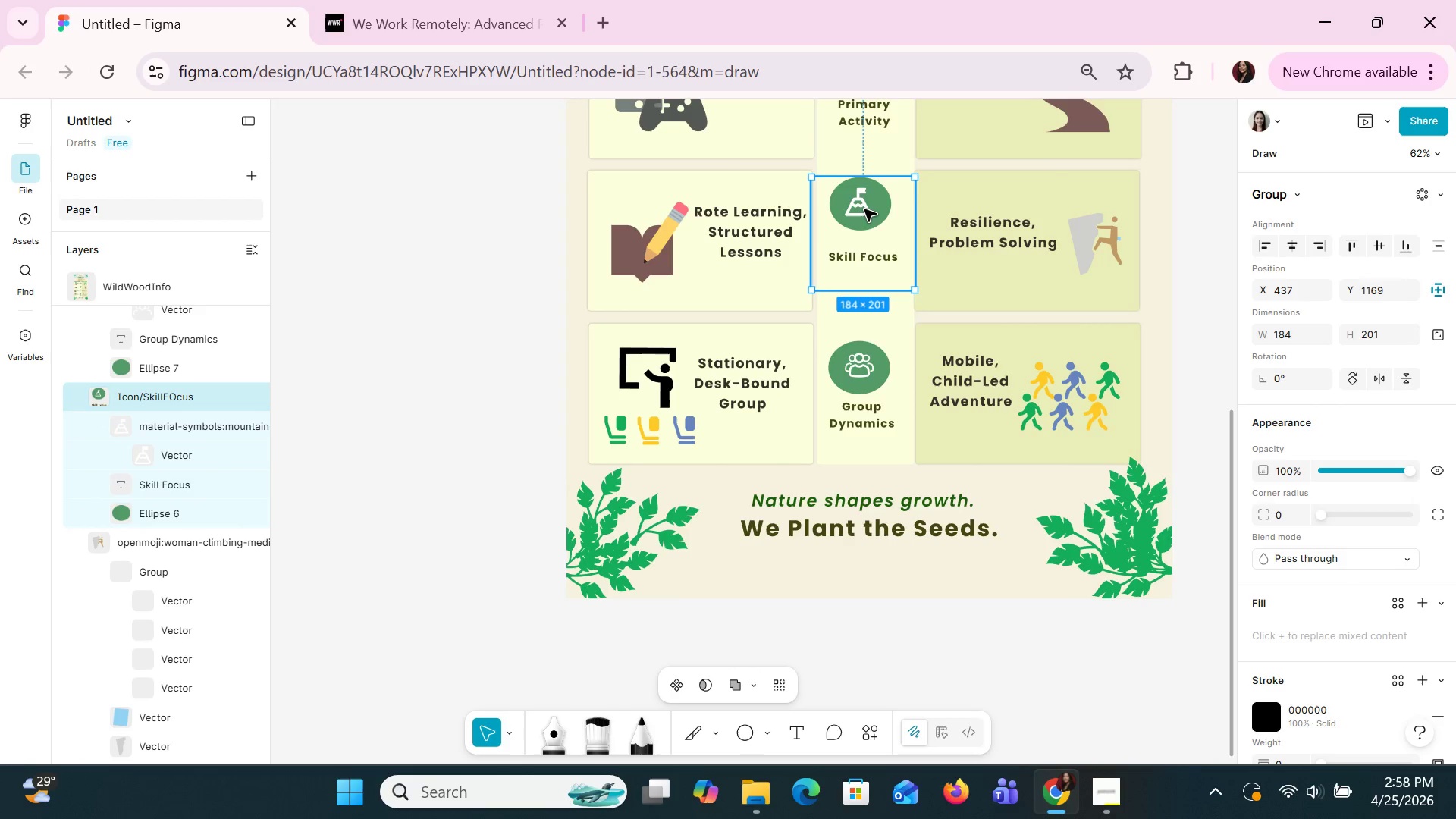 
double_click([864, 209])
 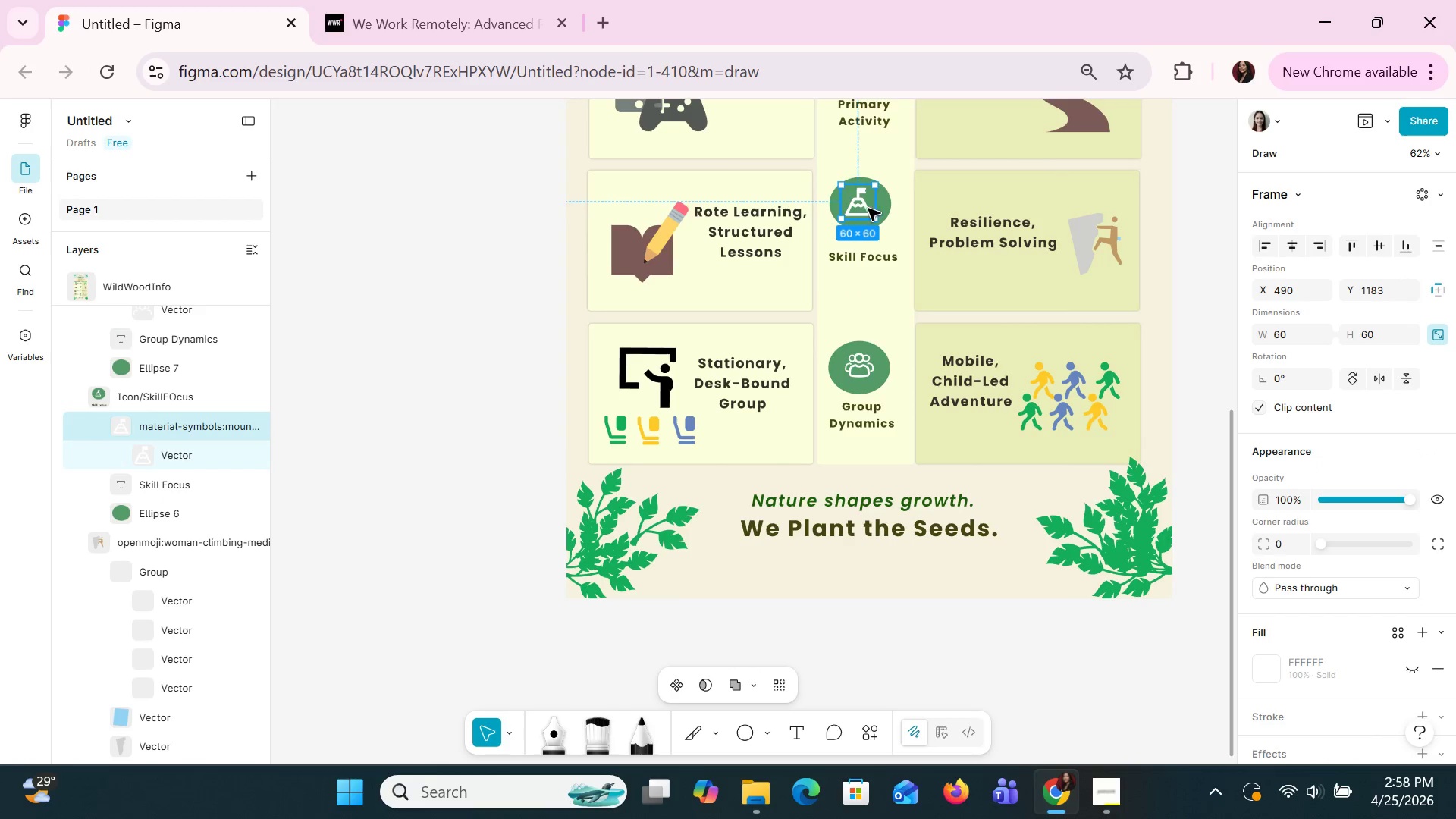 
hold_key(key=ShiftLeft, duration=1.33)
left_click([886, 207])
 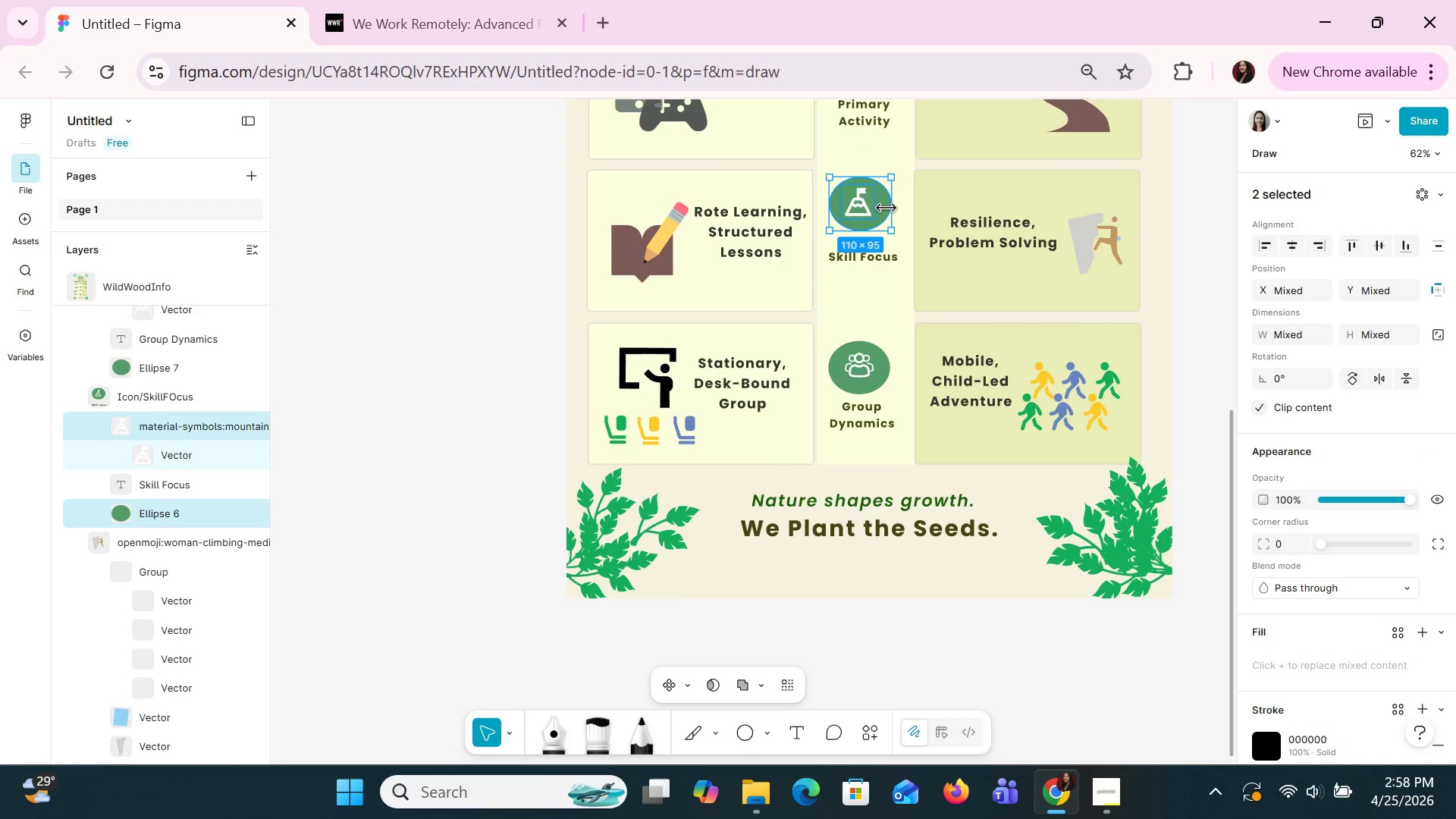 
key(ArrowDown)
 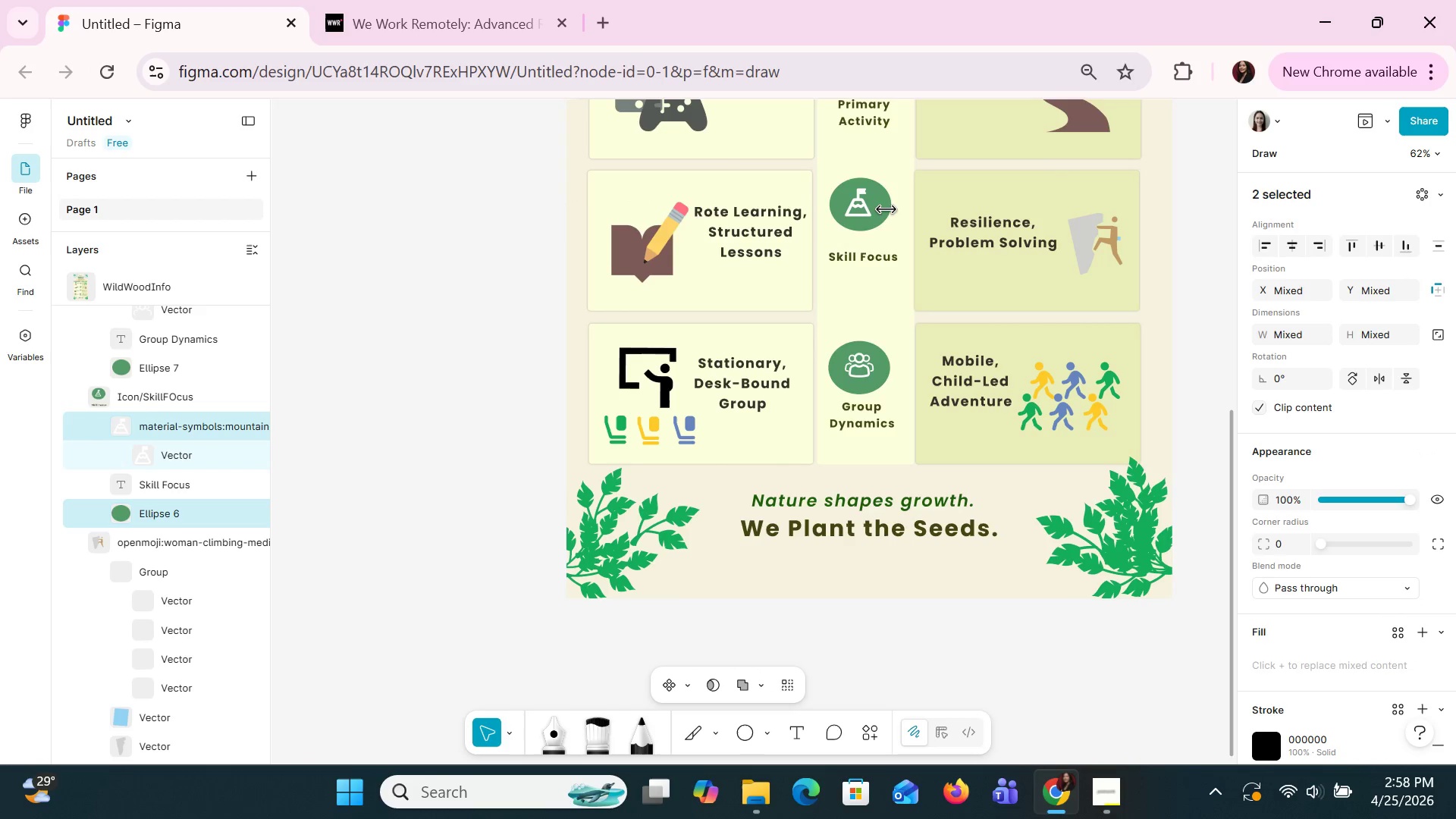 
key(ArrowDown)
 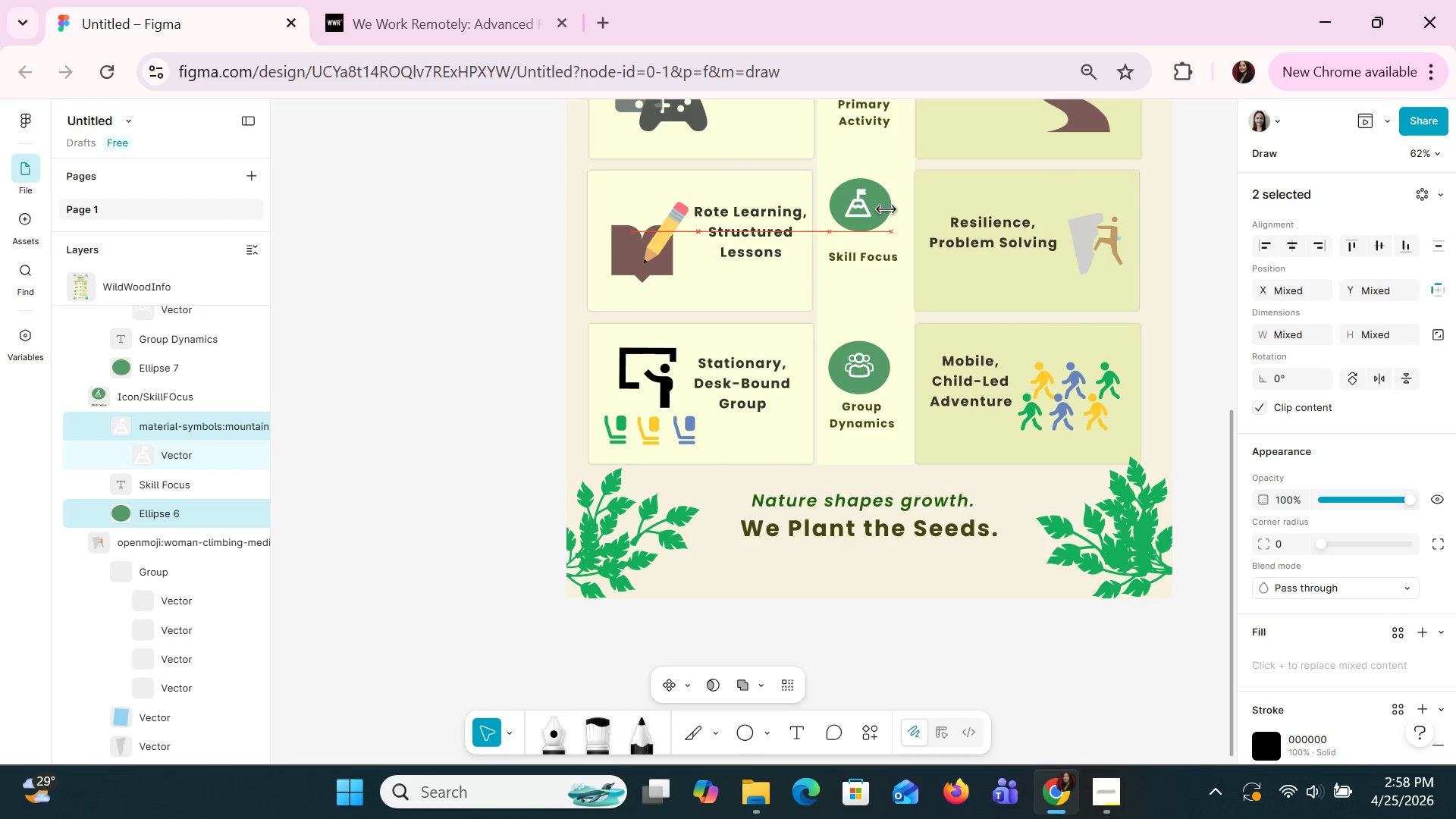 
key(ArrowDown)
 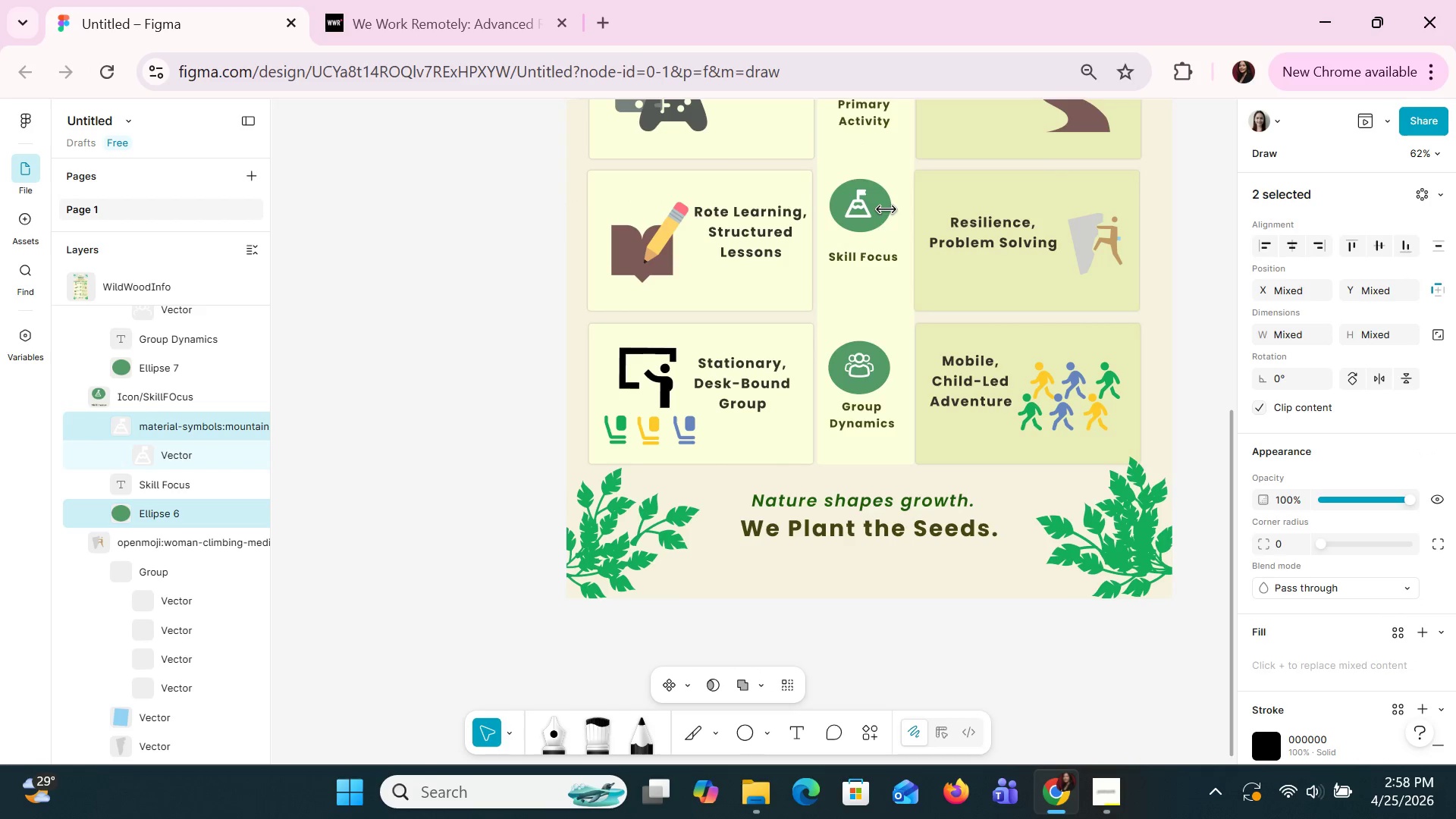 
key(ArrowDown)
 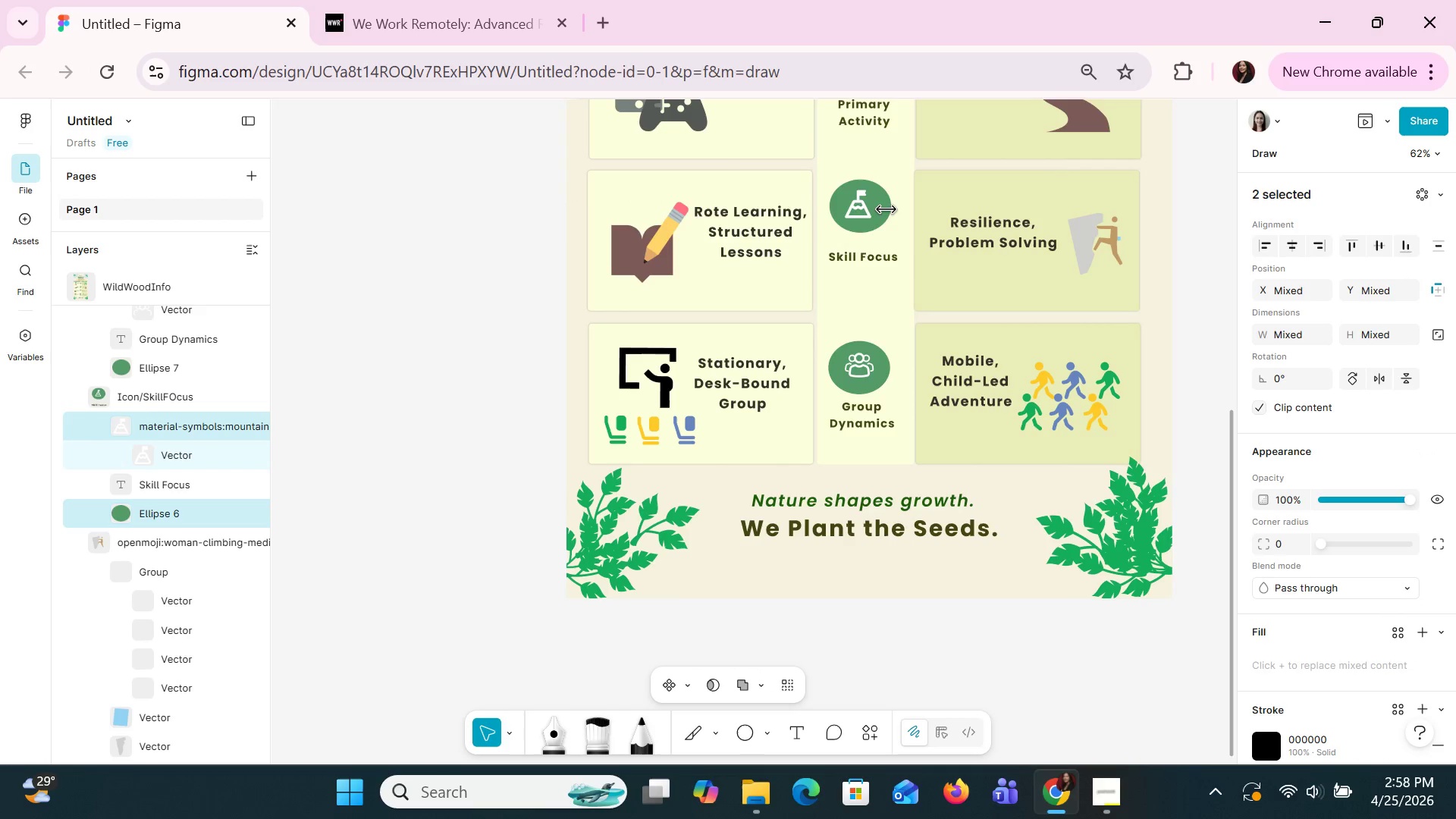 
key(ArrowDown)
 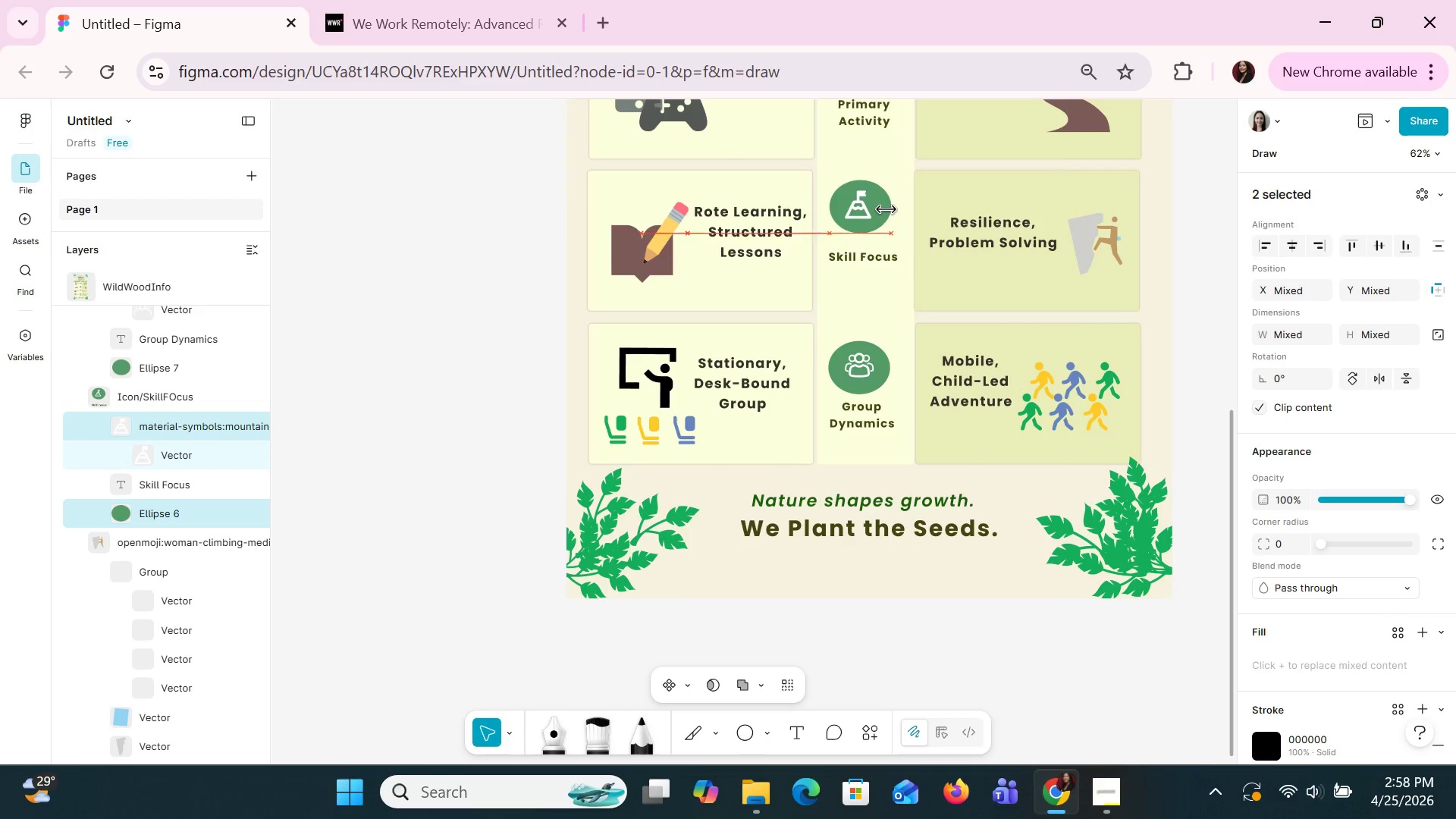 
key(ArrowDown)
 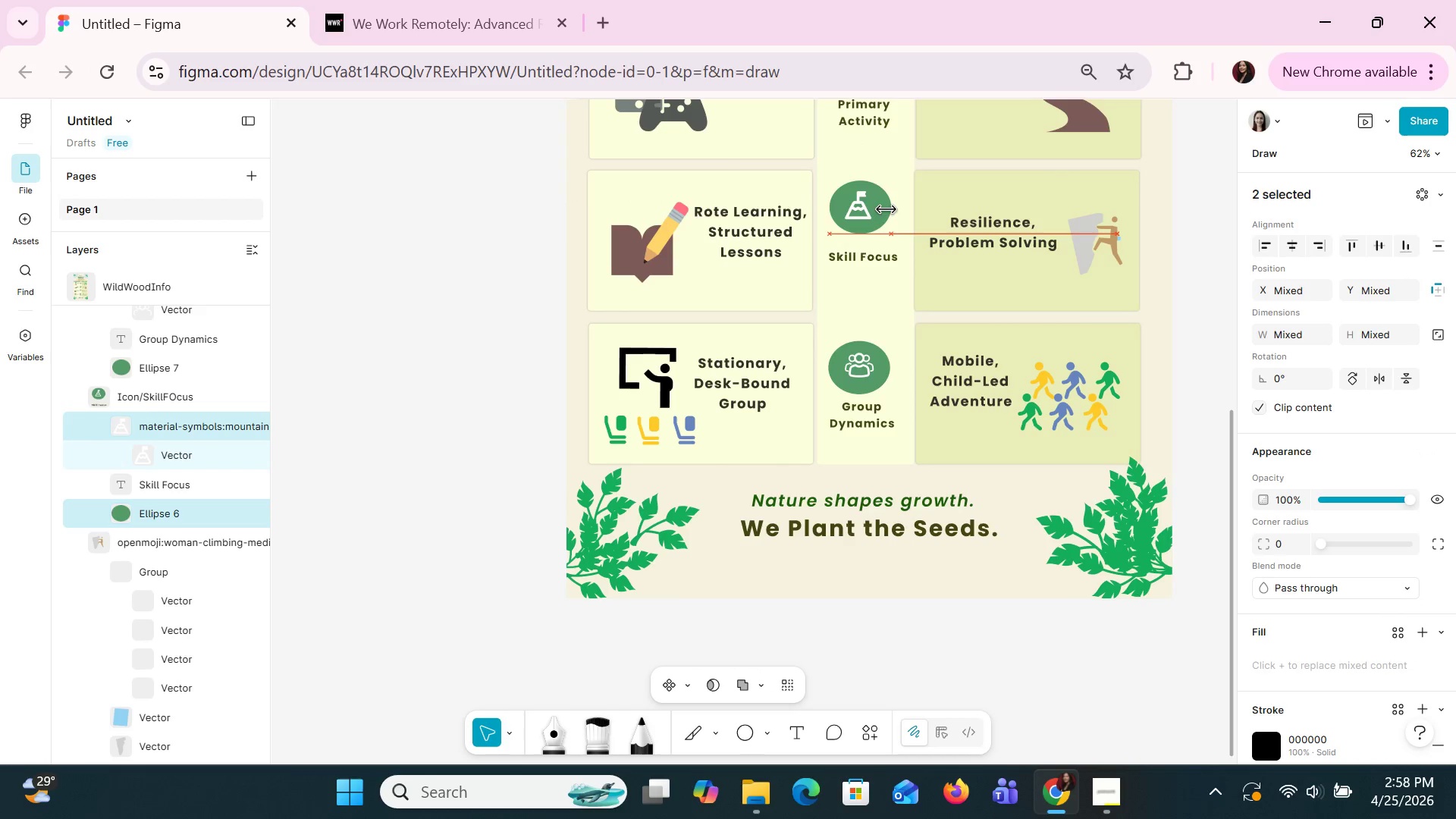 
key(ArrowDown)
 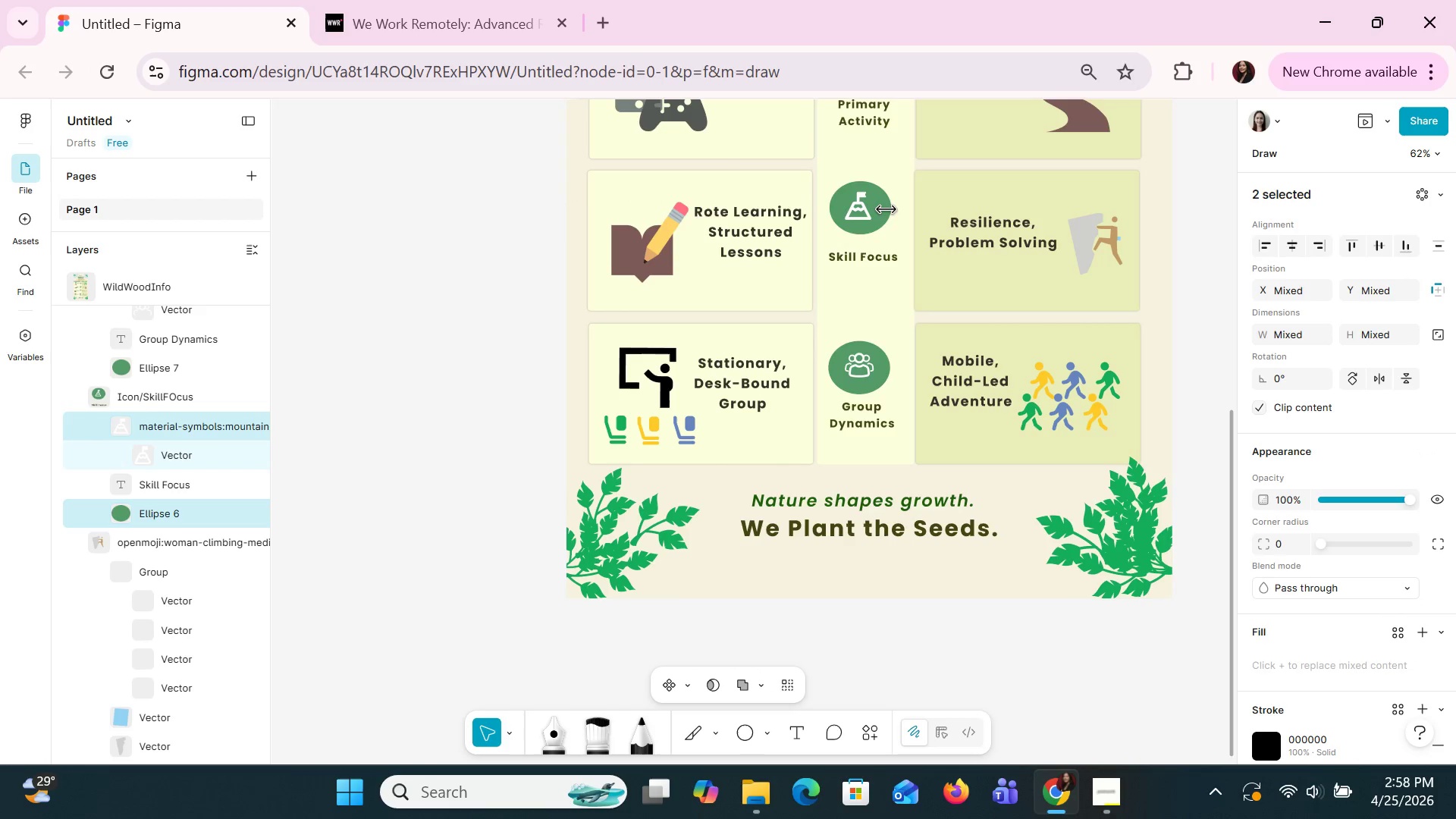 
key(ArrowDown)
 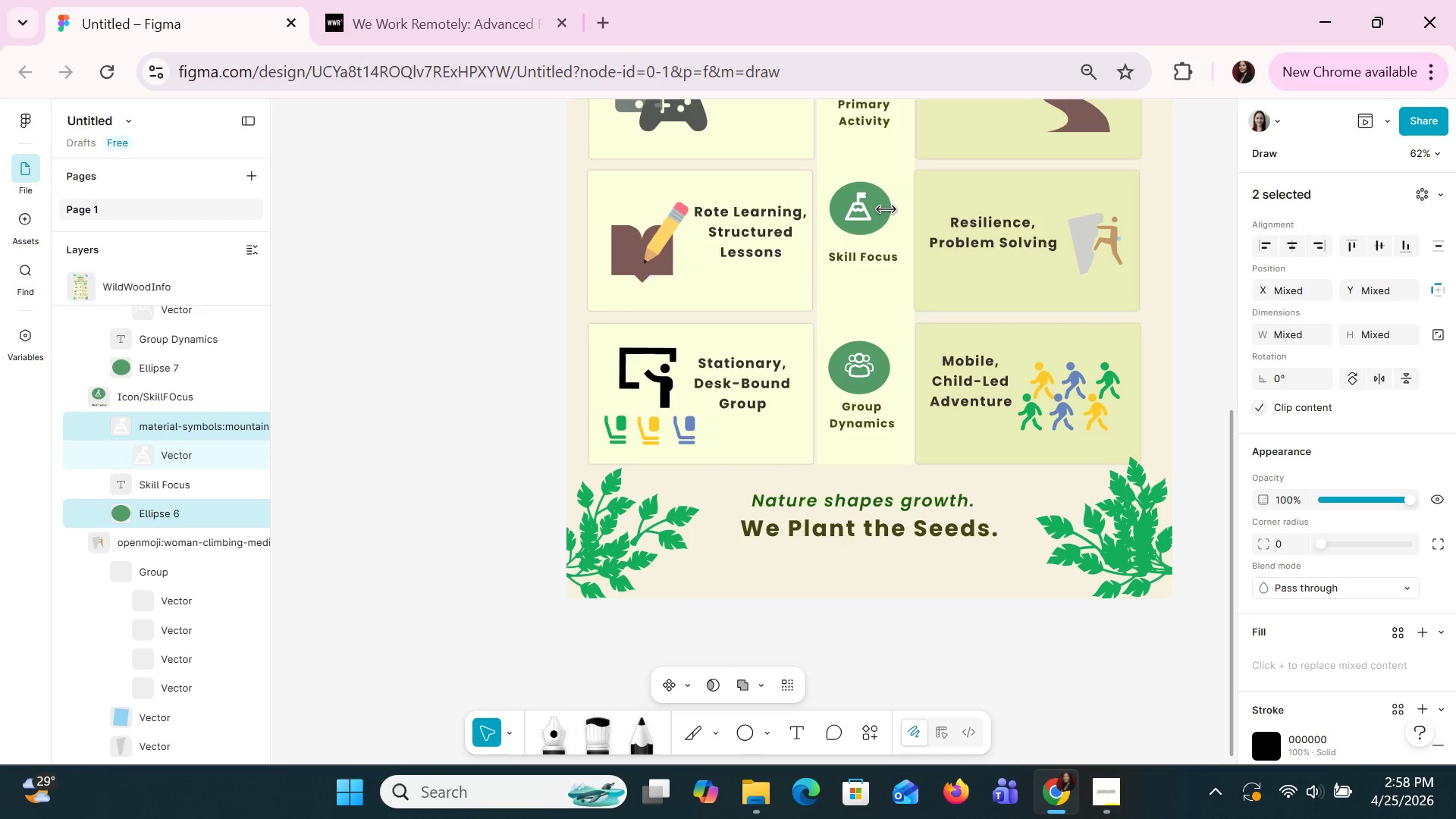 
key(ArrowDown)
 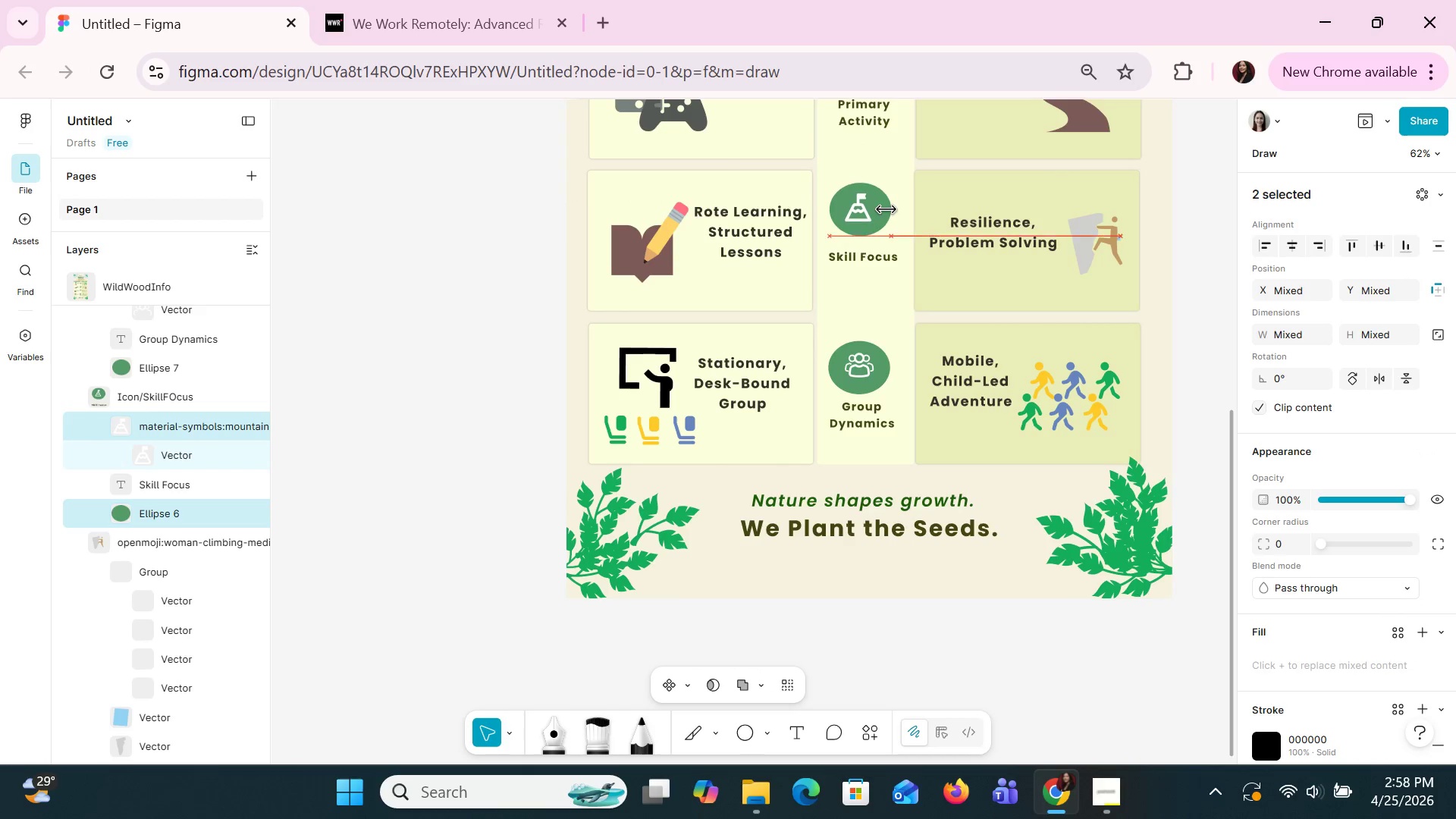 
key(ArrowDown)
 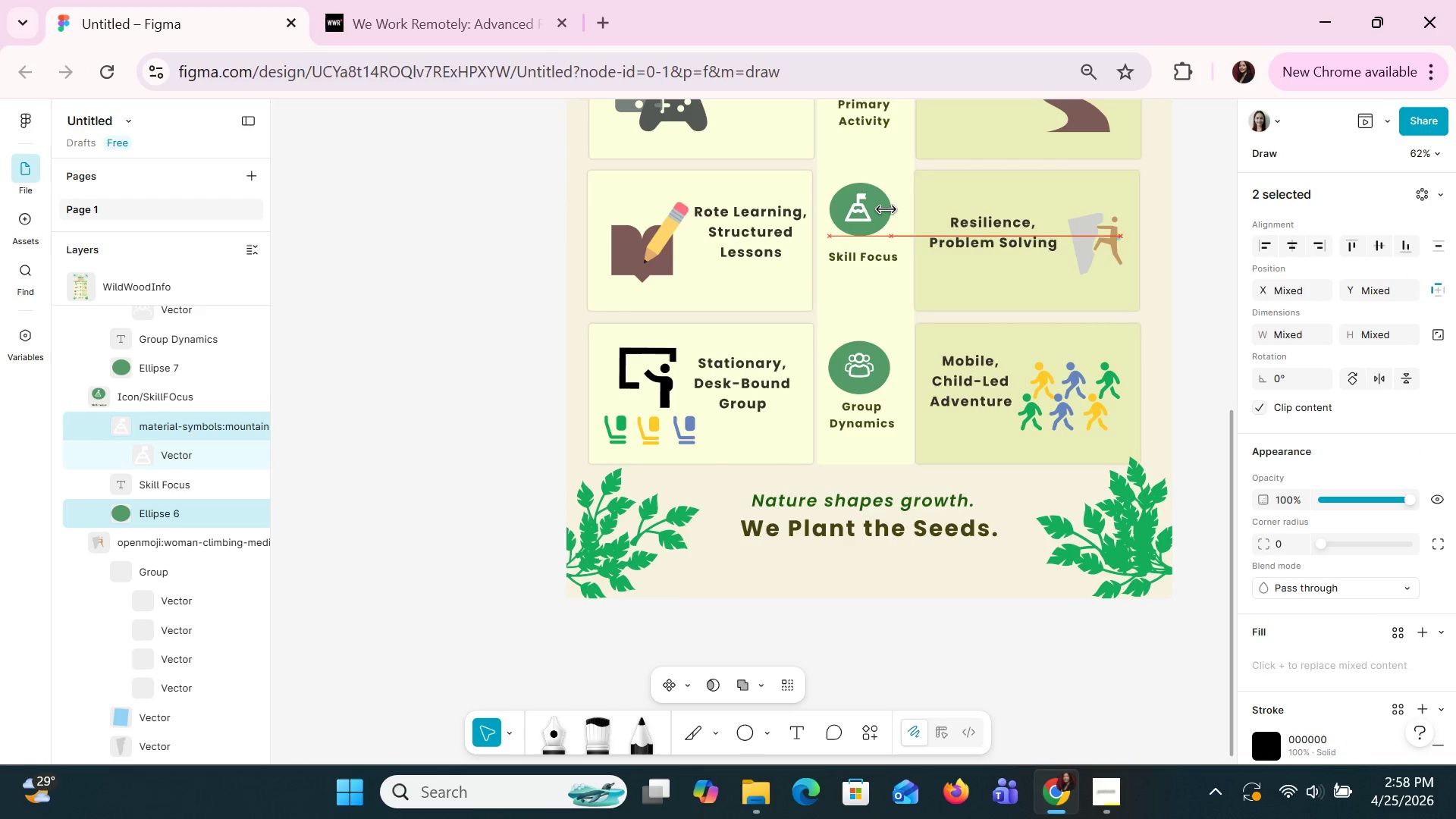 
key(ArrowDown)
 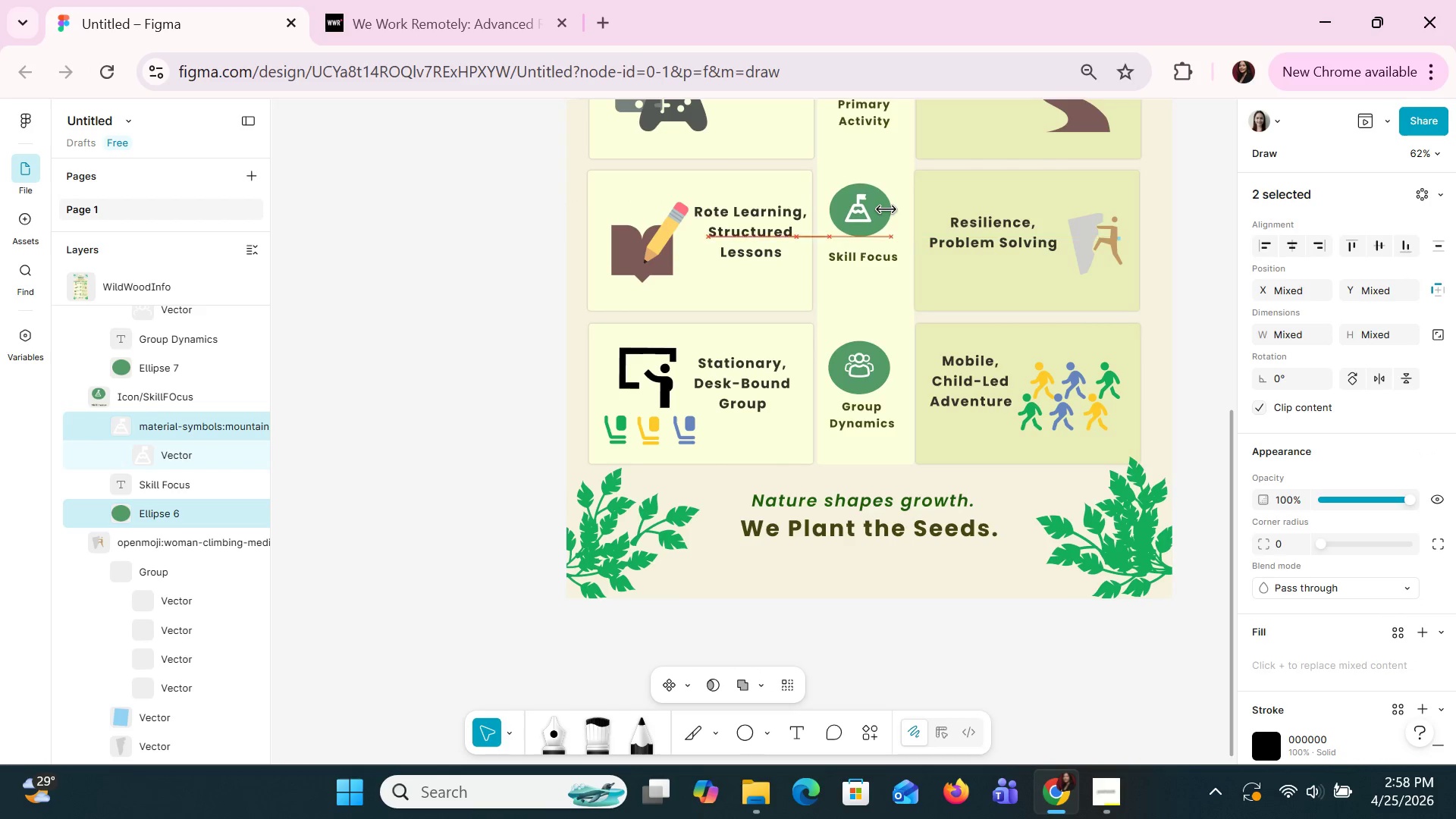 
key(ArrowDown)
 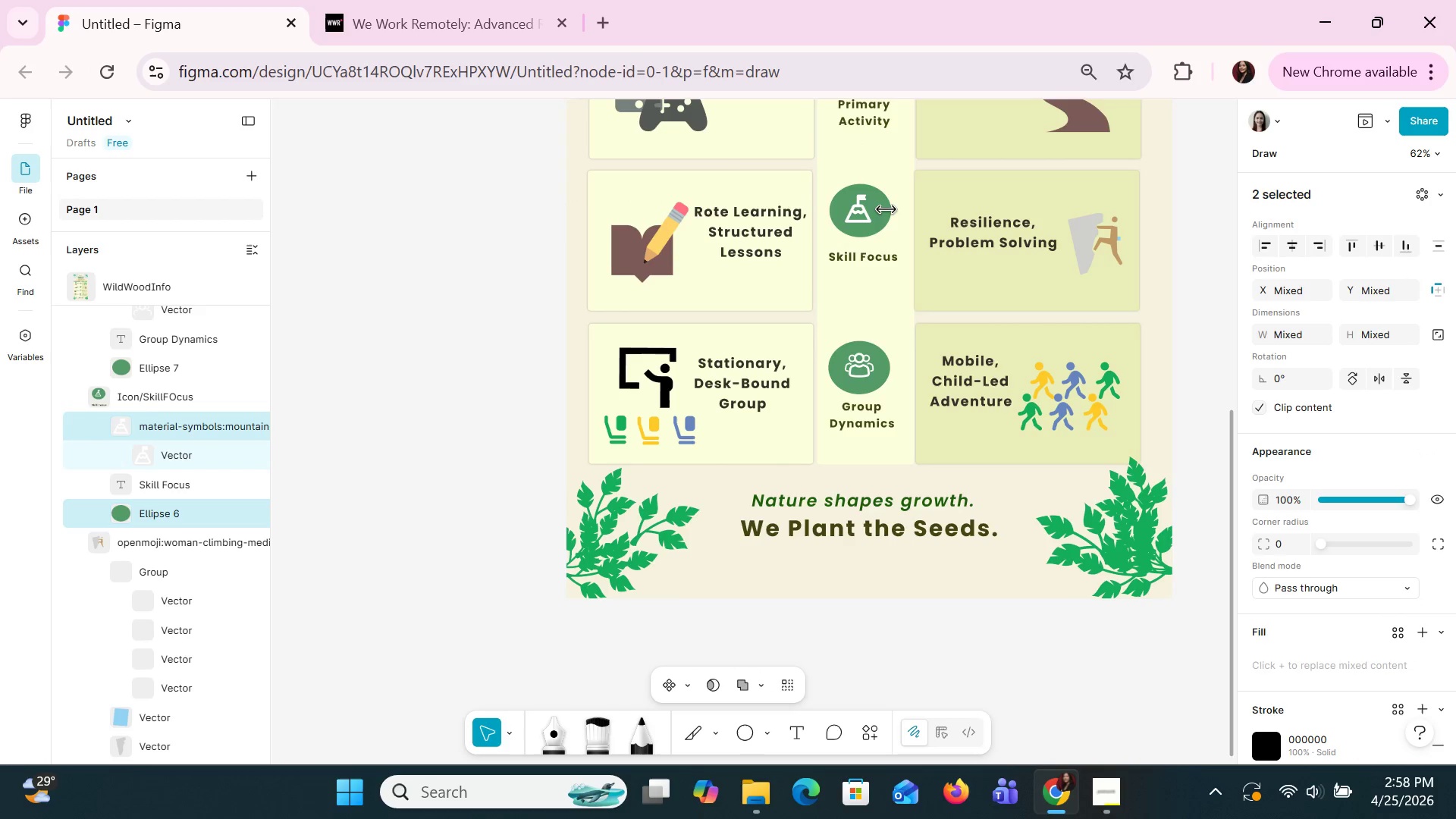 
key(ArrowDown)
 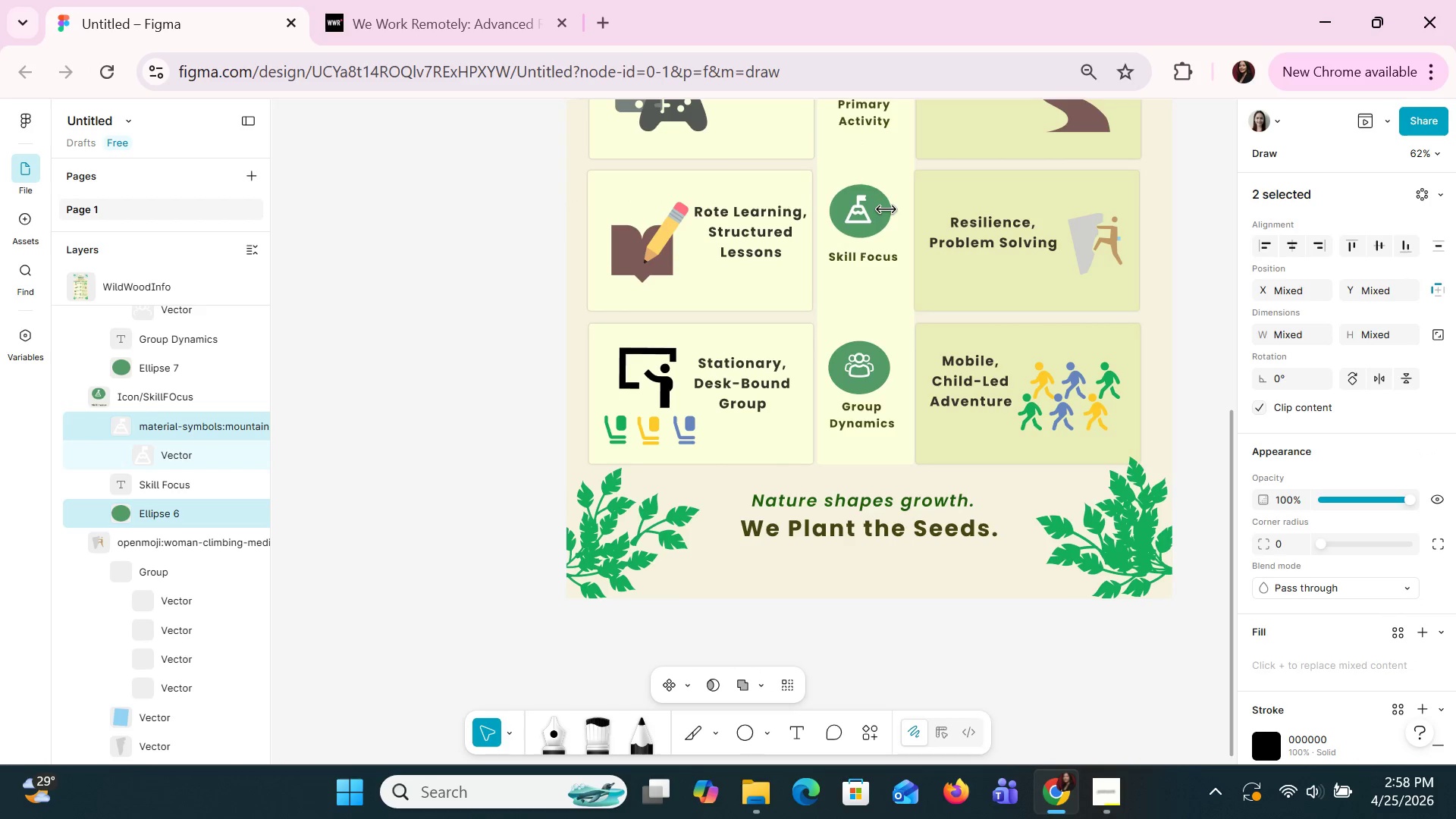 
key(ArrowDown)
 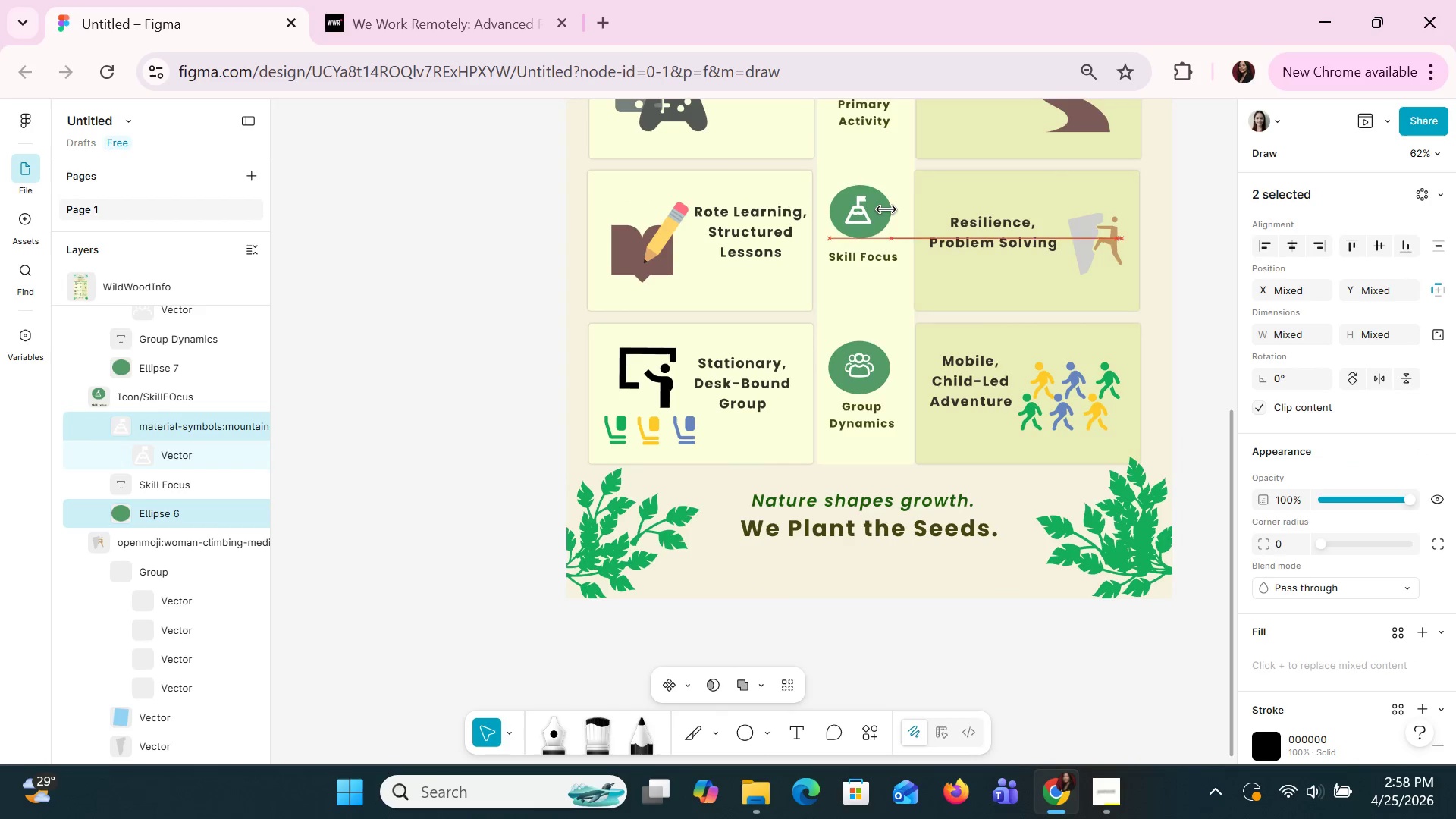 
key(ArrowDown)
 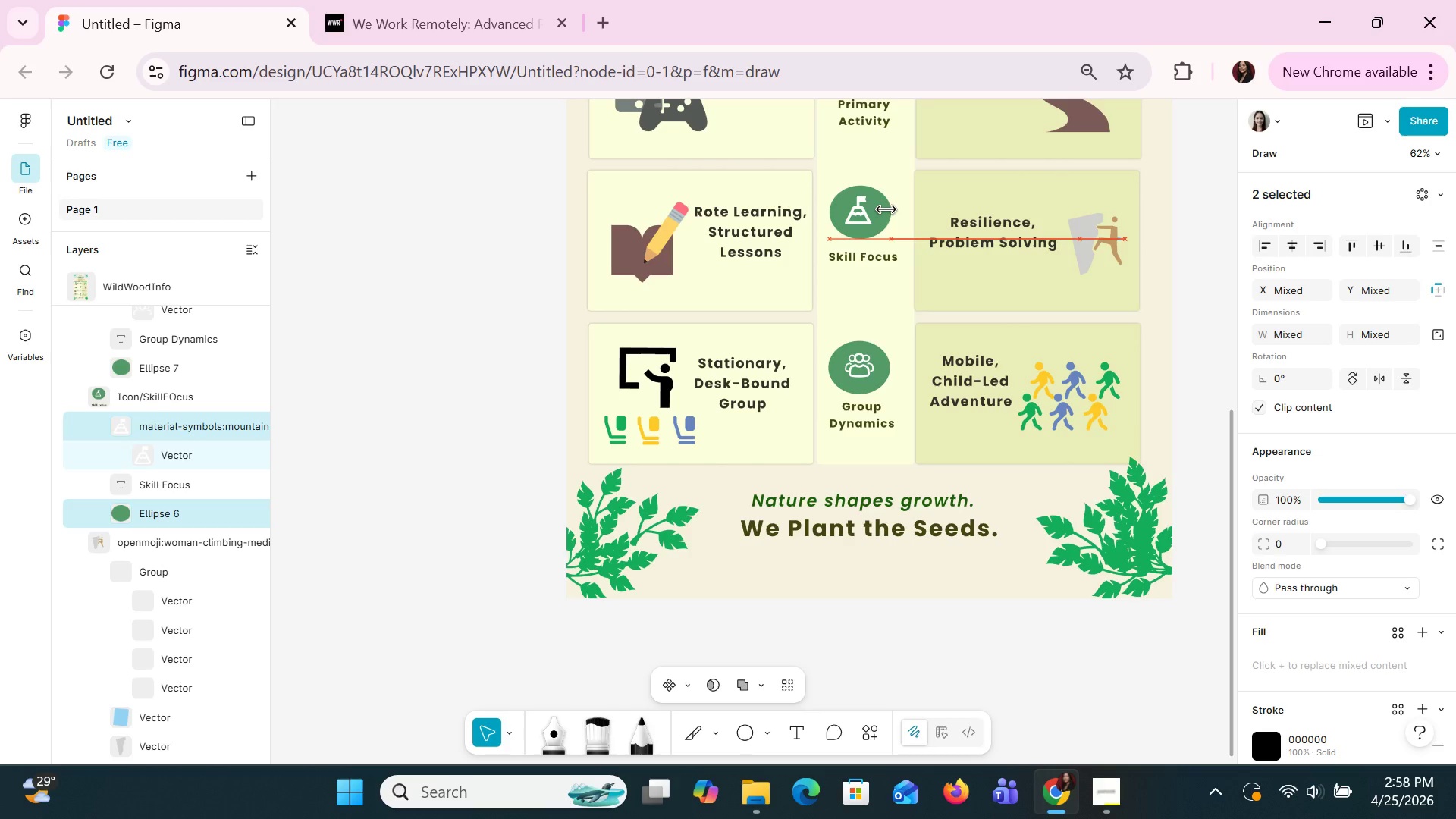 
key(ArrowDown)
 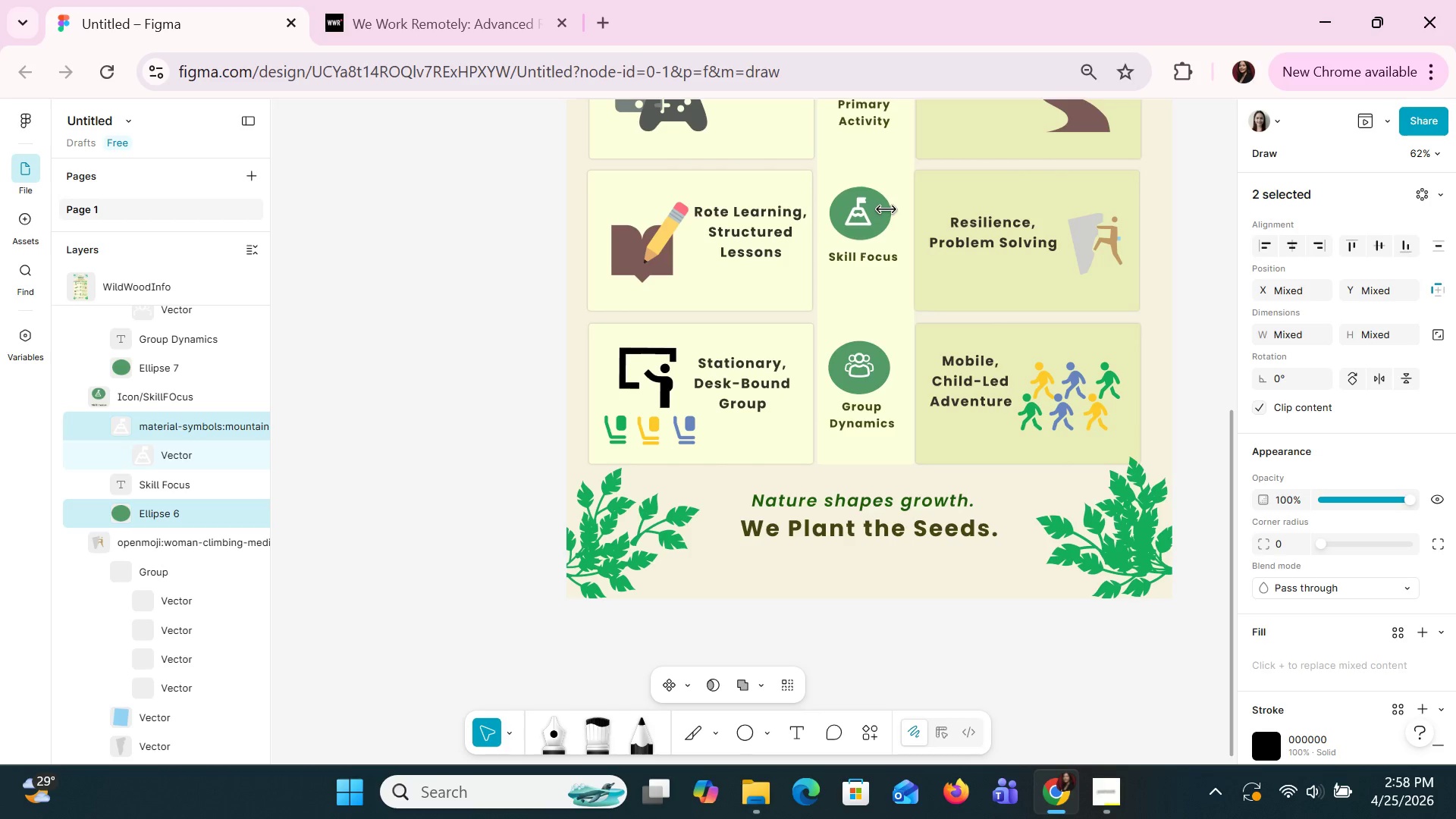 
key(ArrowDown)
 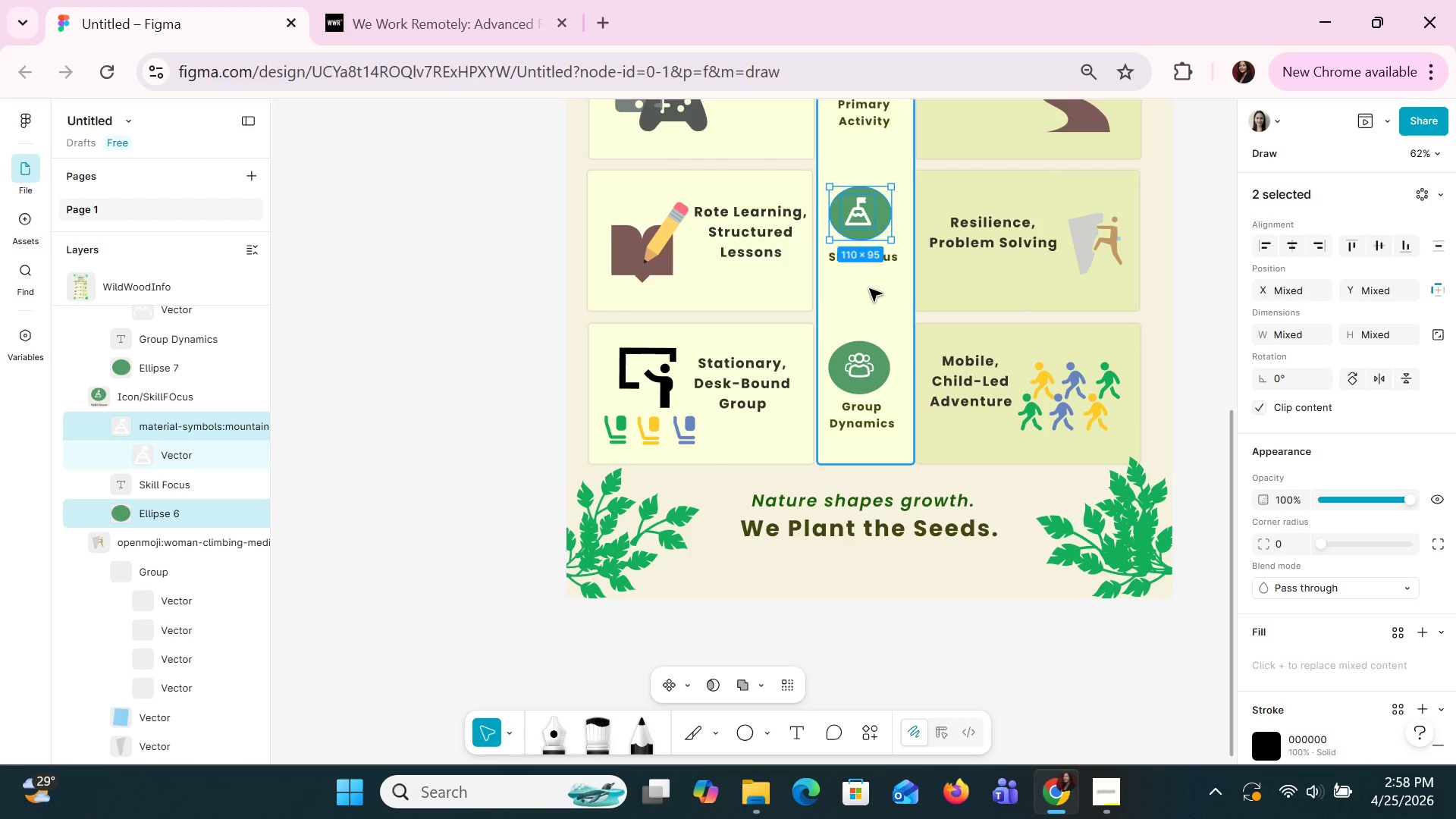 
left_click([869, 290])
 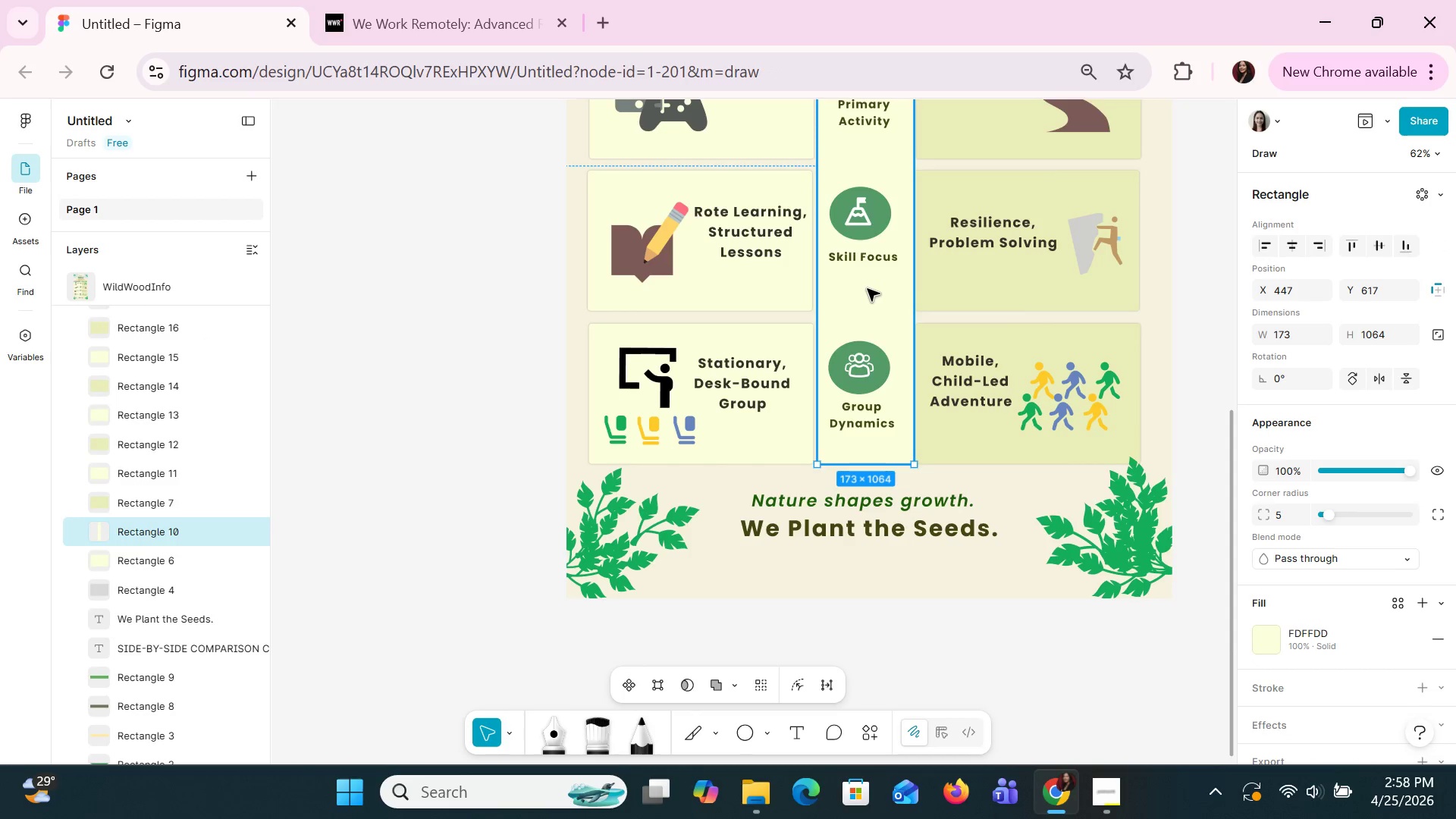 
scroll: coordinate [867, 288], scroll_direction: up, amount: 2.0
 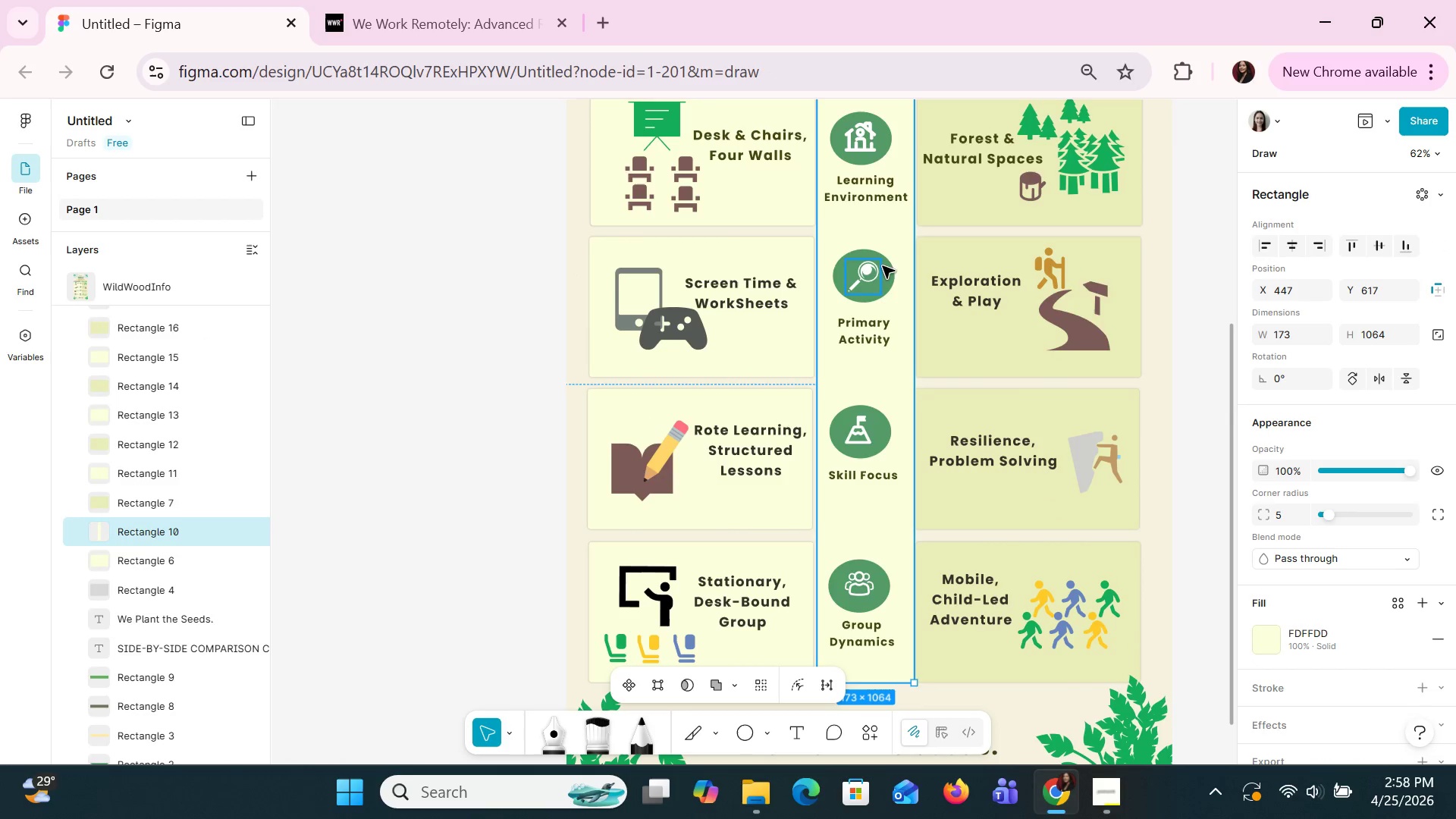 
left_click([865, 271])
 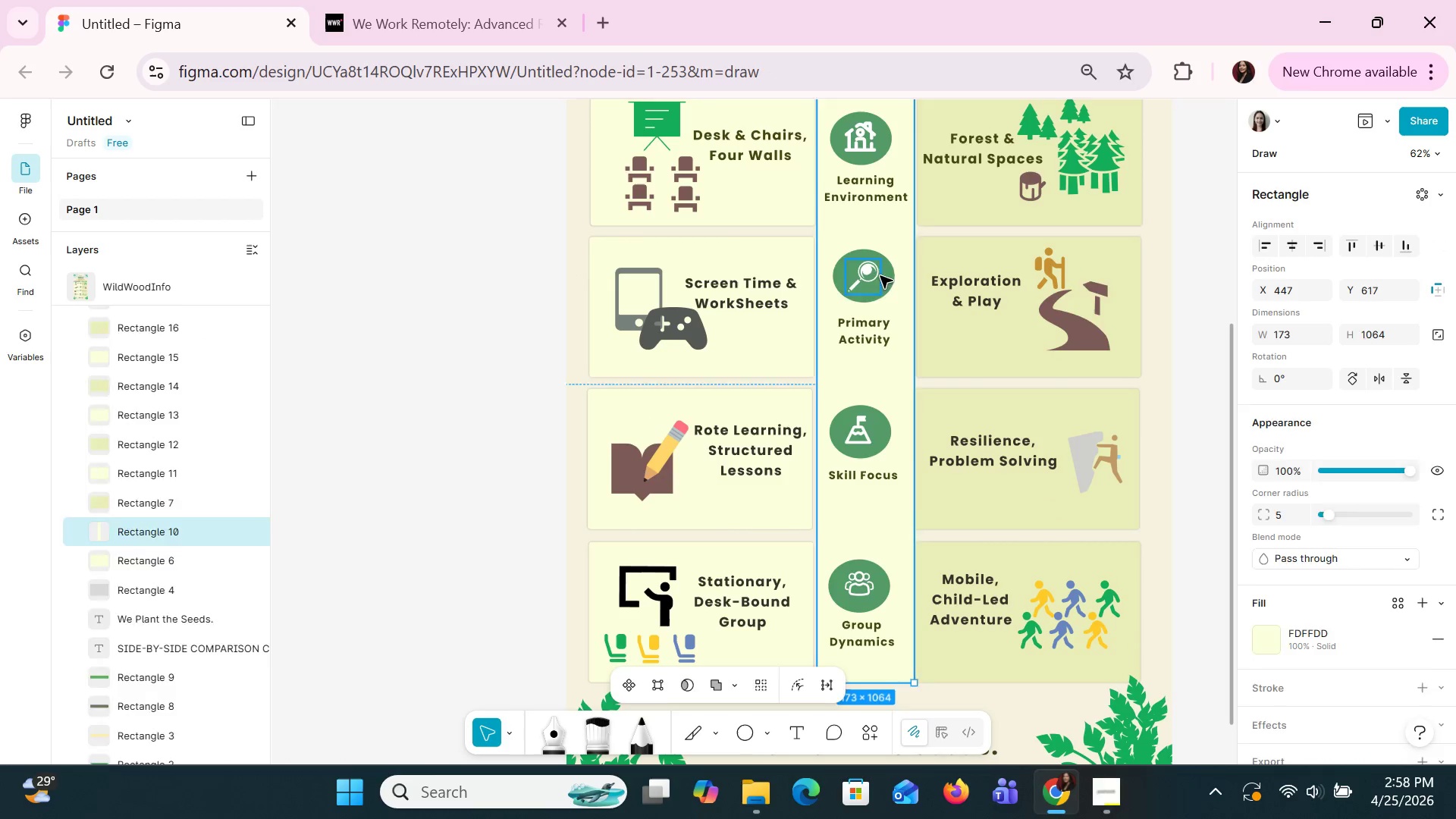 
hold_key(key=ShiftLeft, duration=1.5)
left_click([891, 280])
 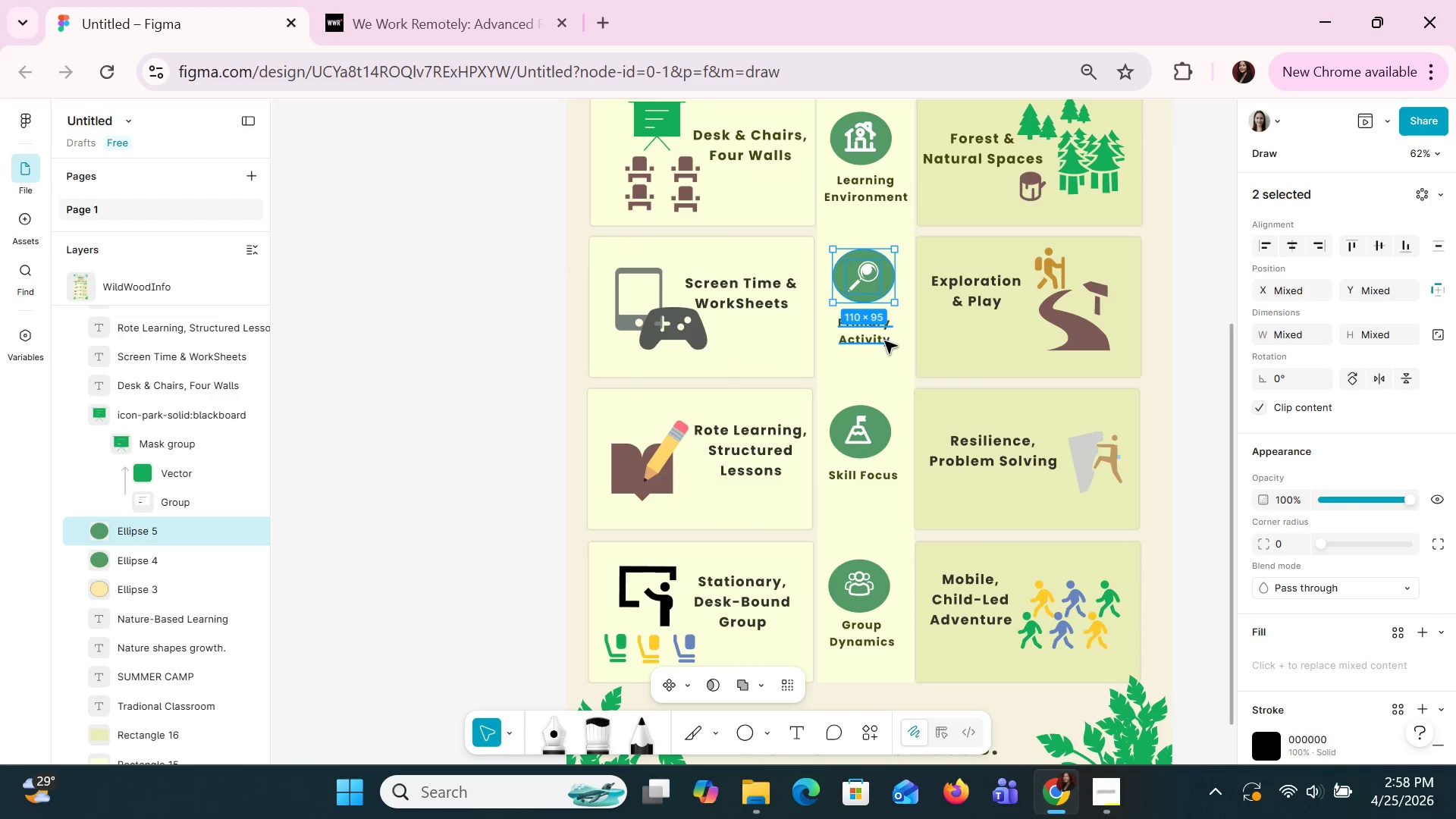 
left_click([883, 340])
 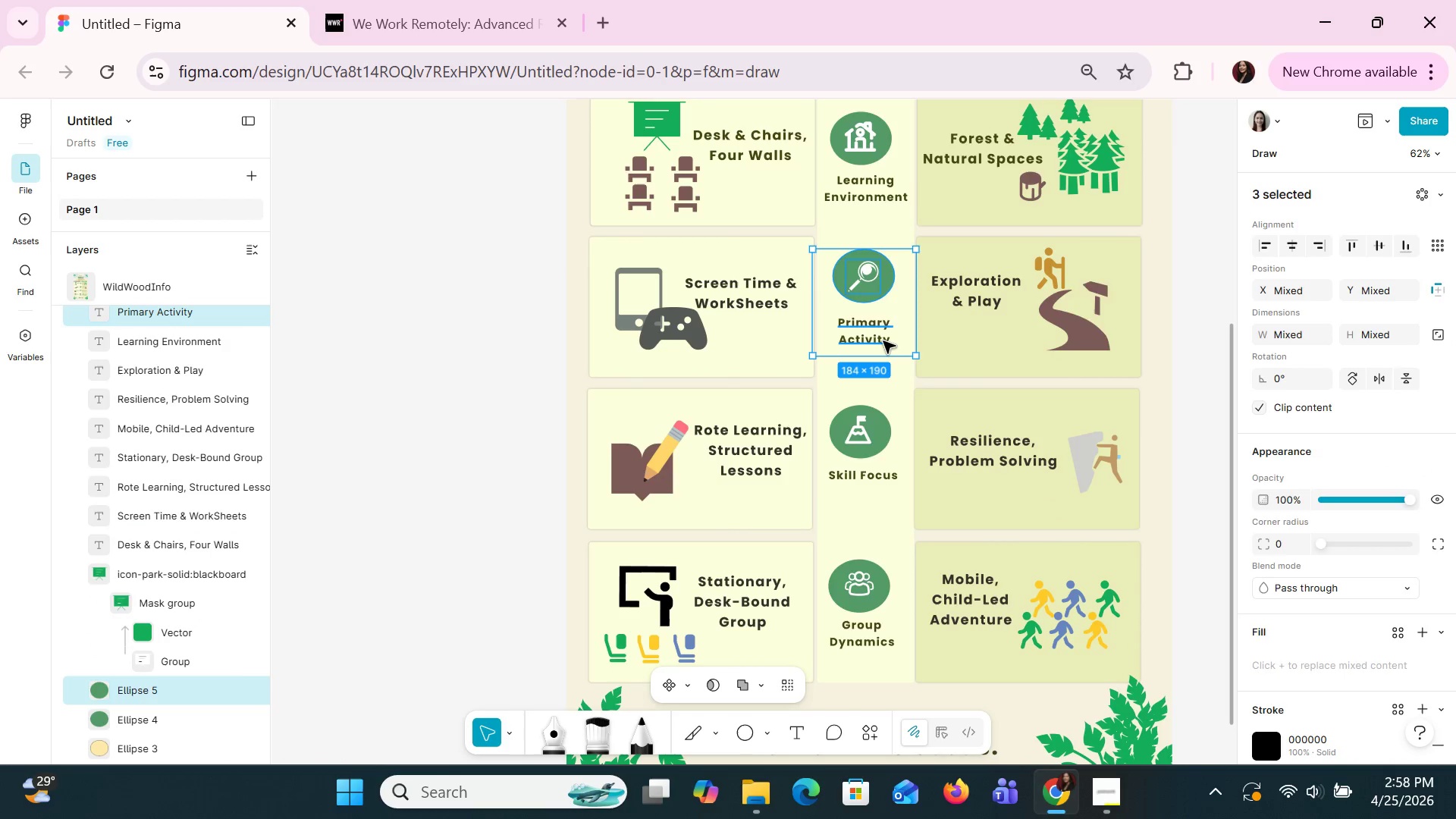 
hold_key(key=ShiftLeft, duration=0.34)
 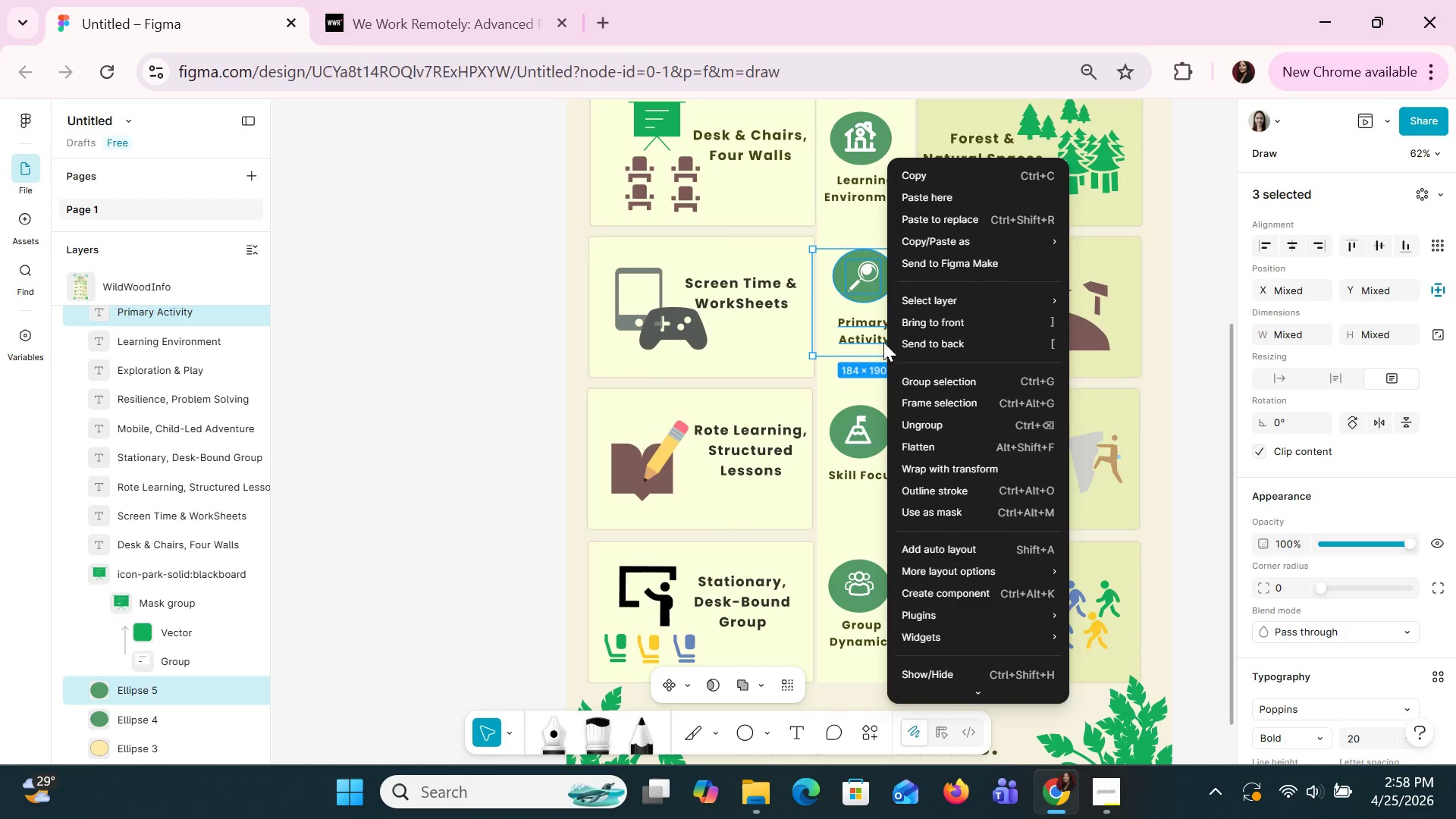 
hold_key(key=ShiftLeft, duration=5.17)
left_click([945, 388])
 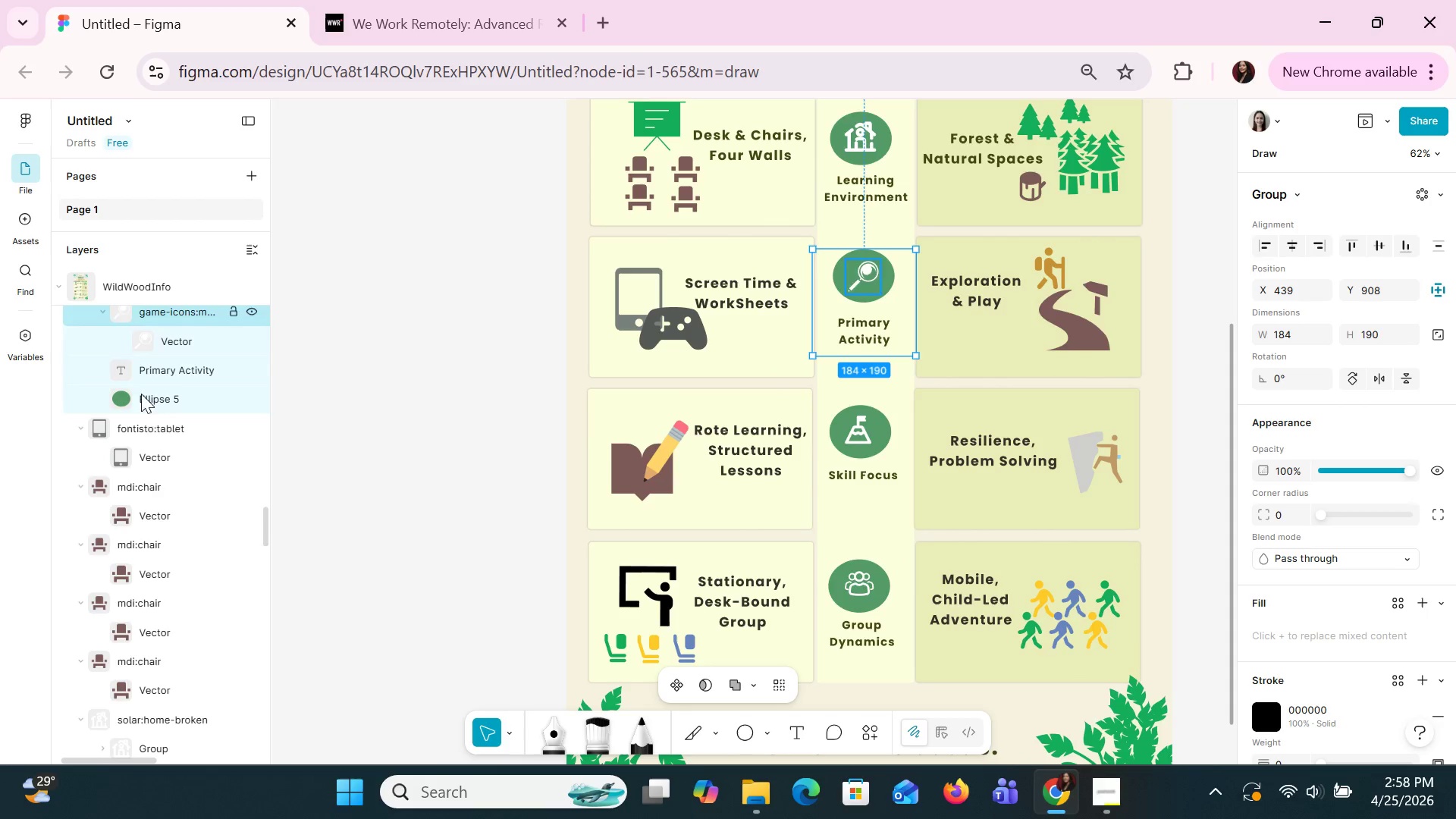 
scroll: coordinate [154, 430], scroll_direction: up, amount: 1.0
 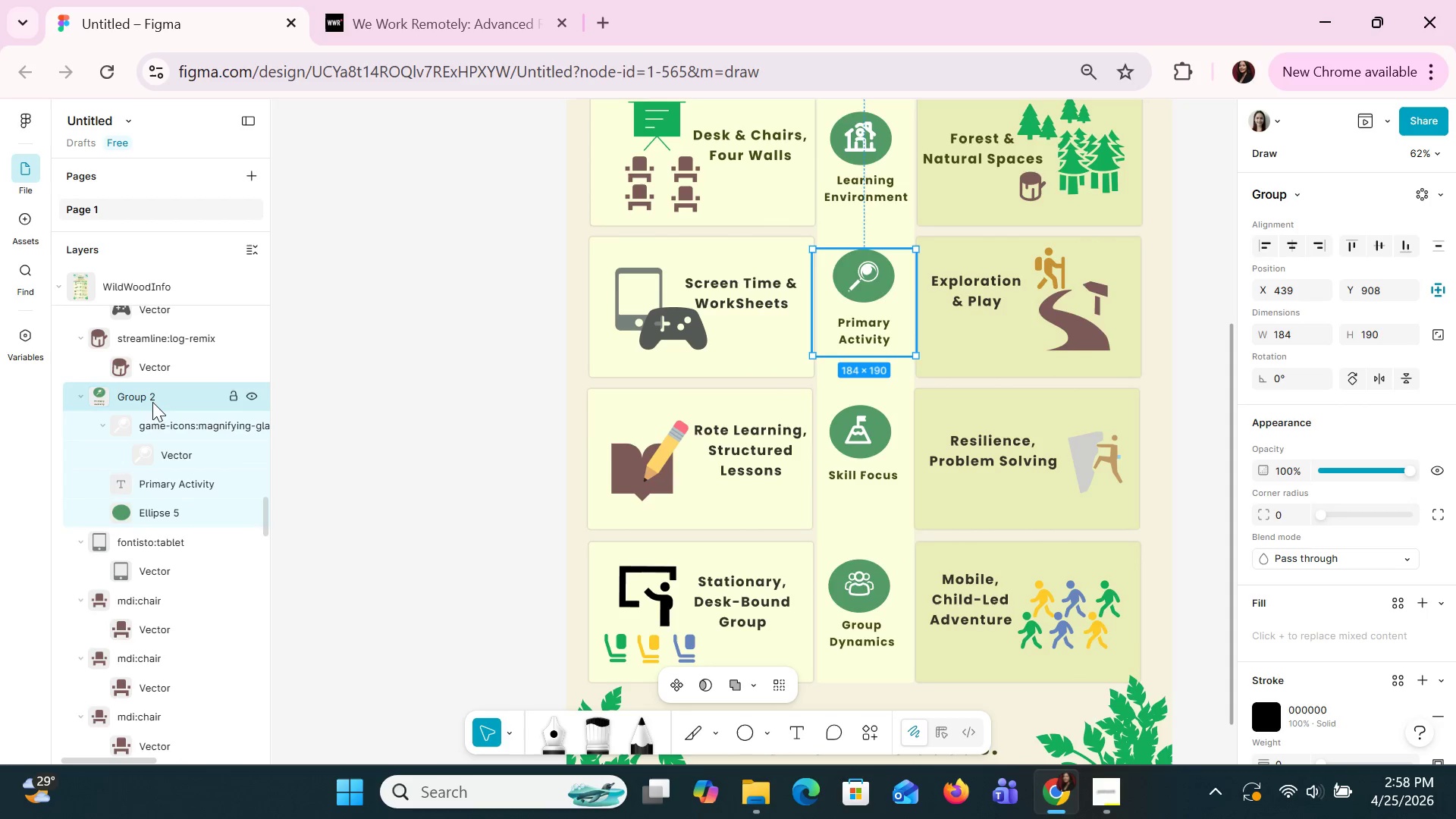 
double_click([152, 400])
 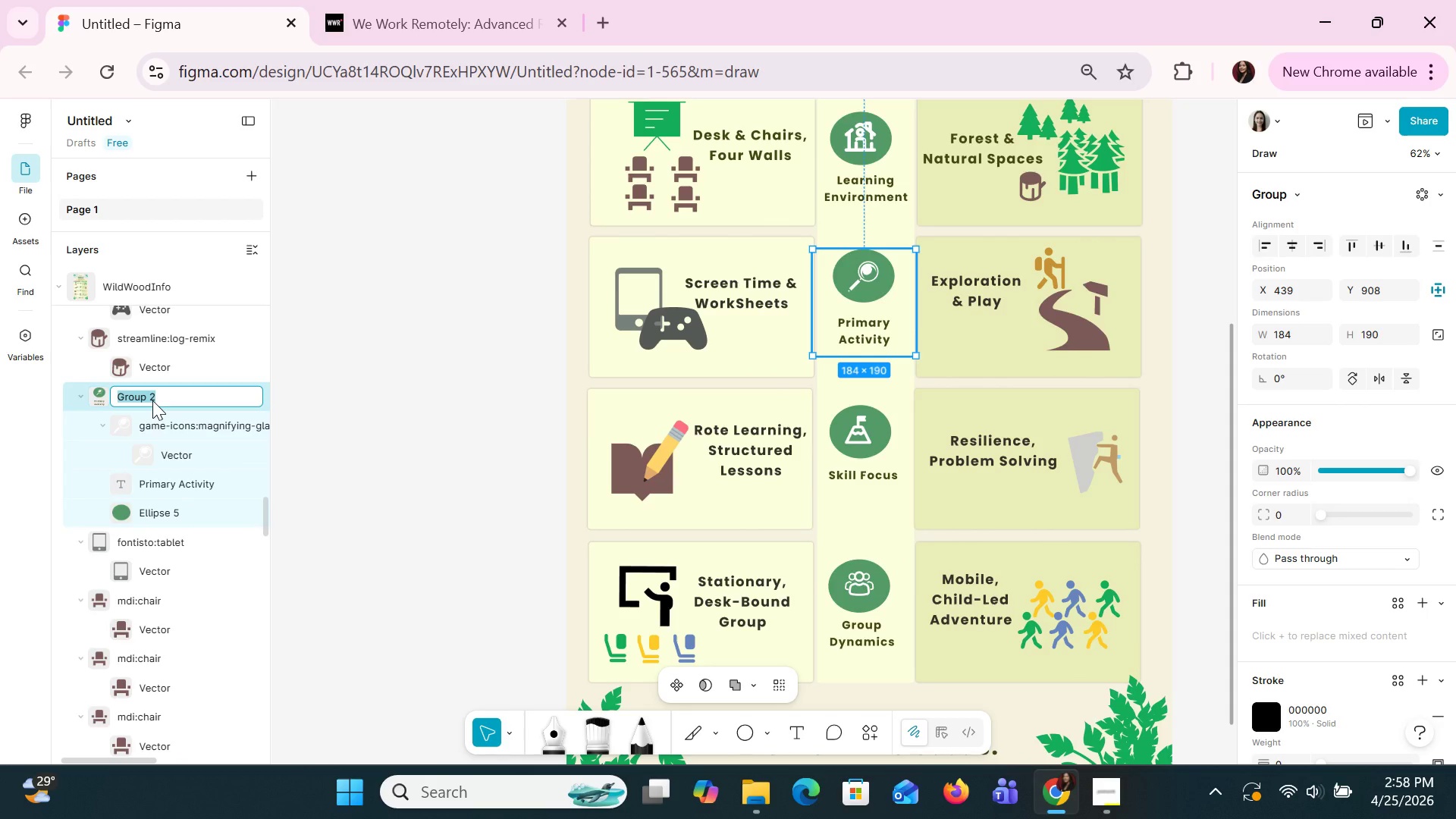 
type(Icon/Primr)
key(Backspace)
type(aryAci)
key(Backspace)
type(tivity)
 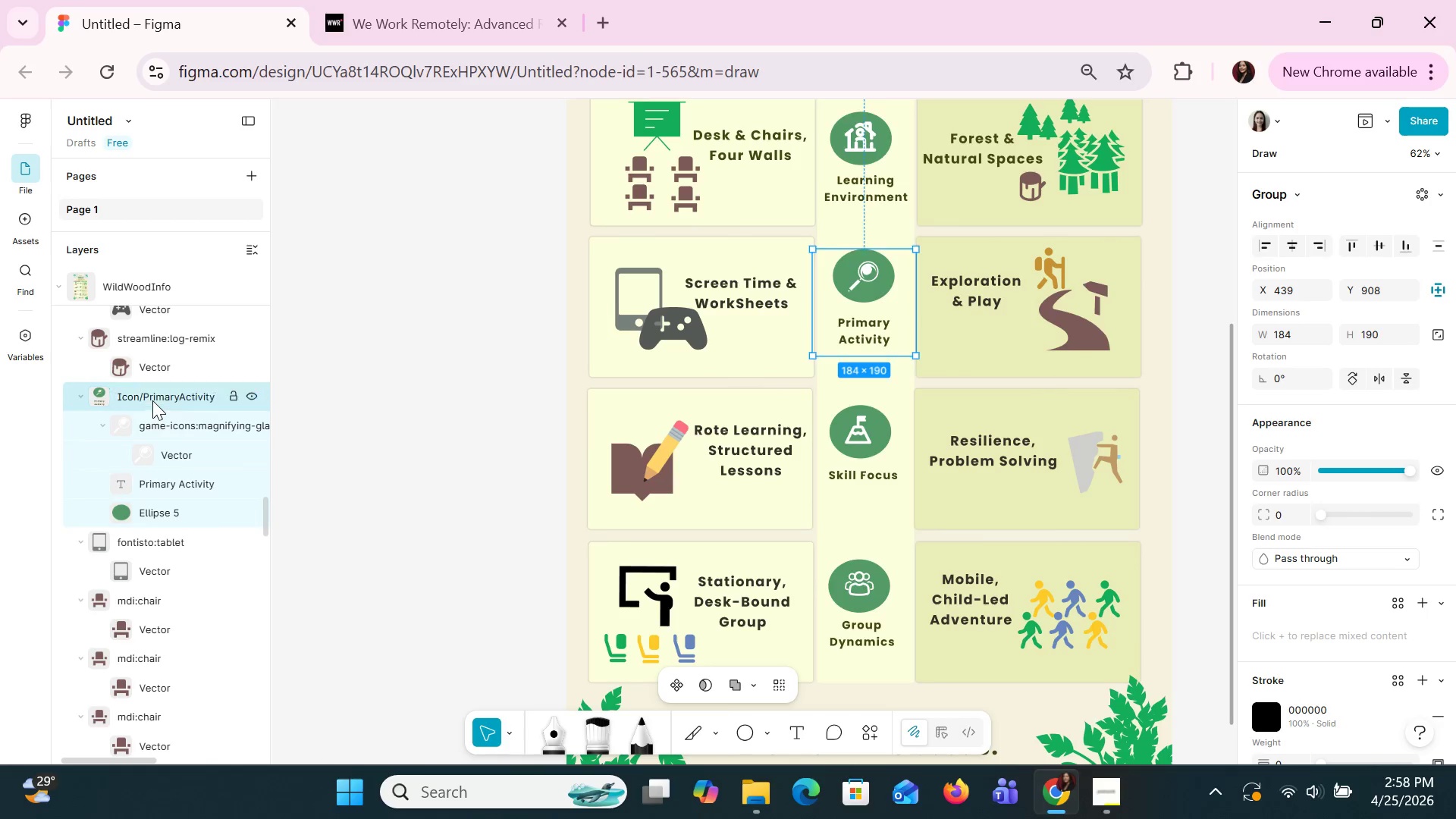 
 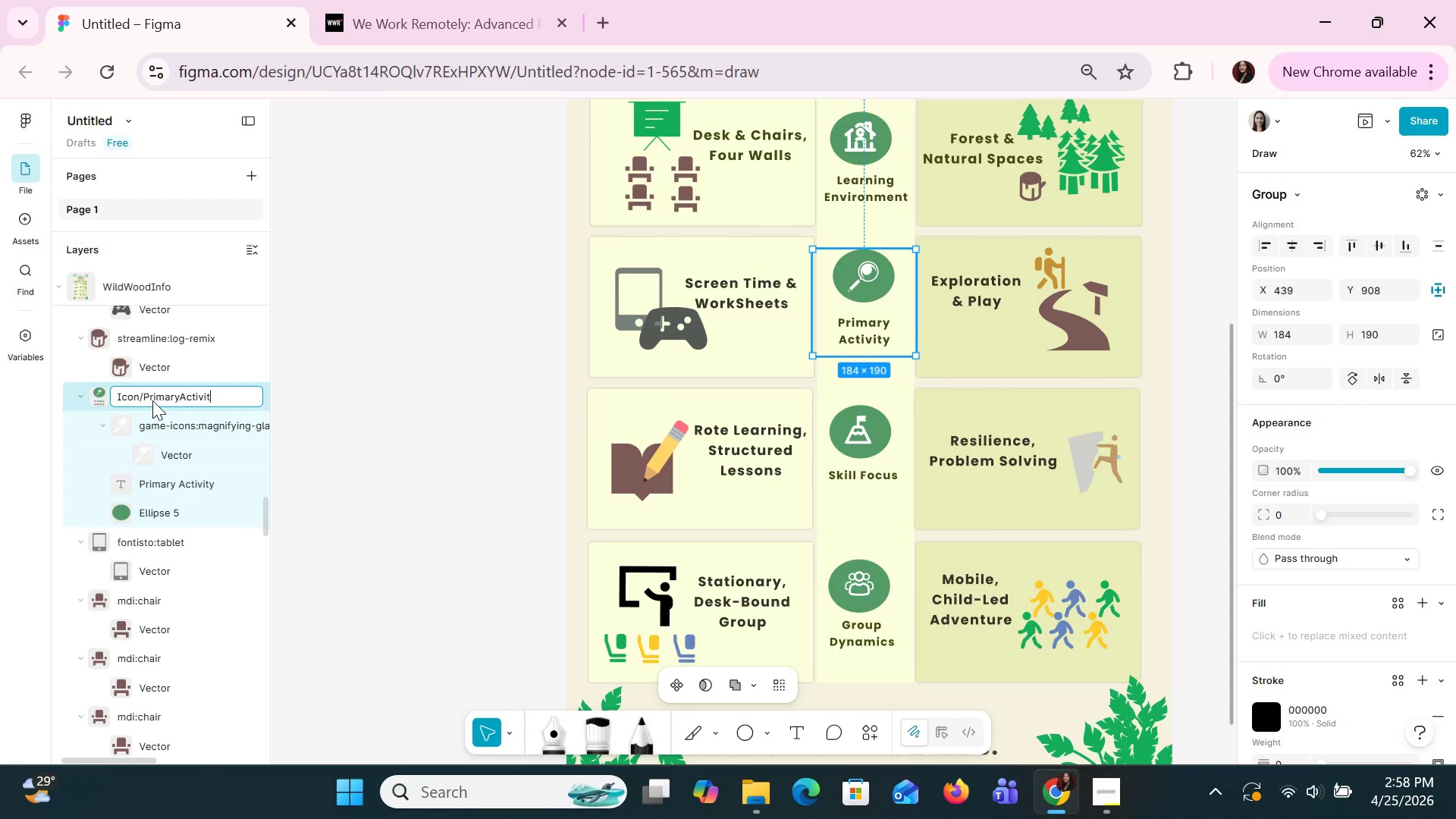 
key(Enter)
 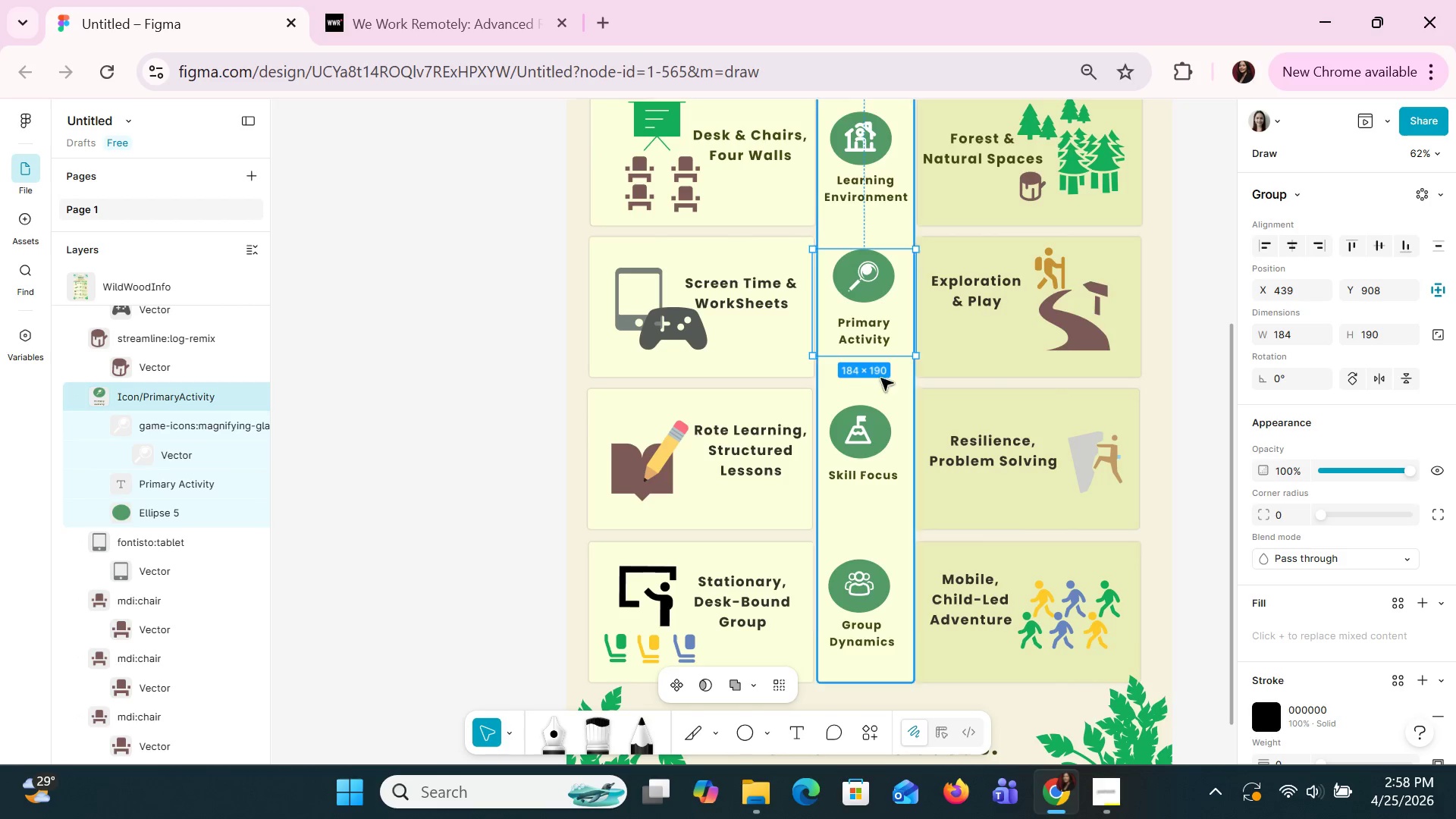 
left_click([954, 367])
 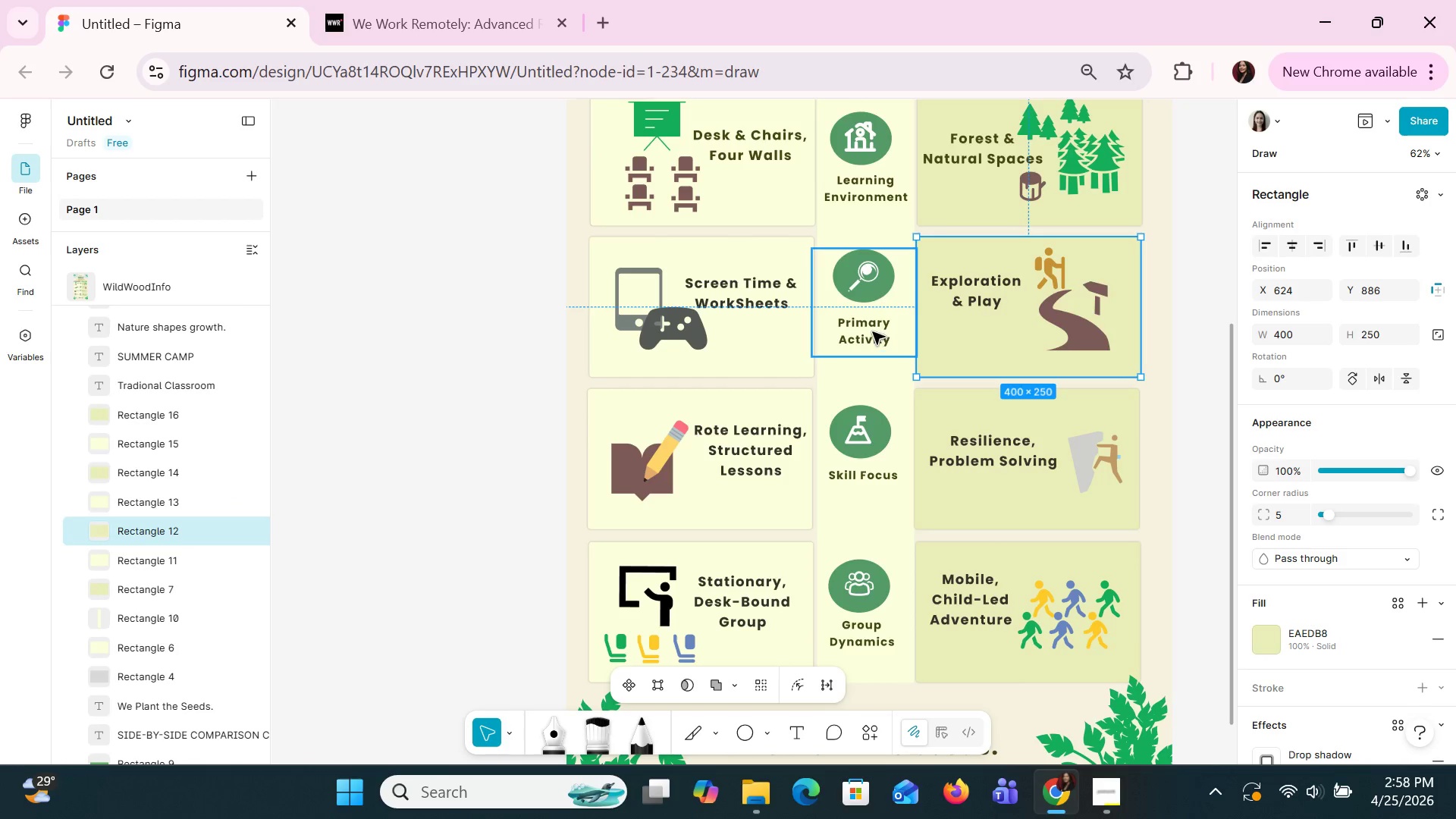 
double_click([872, 331])
 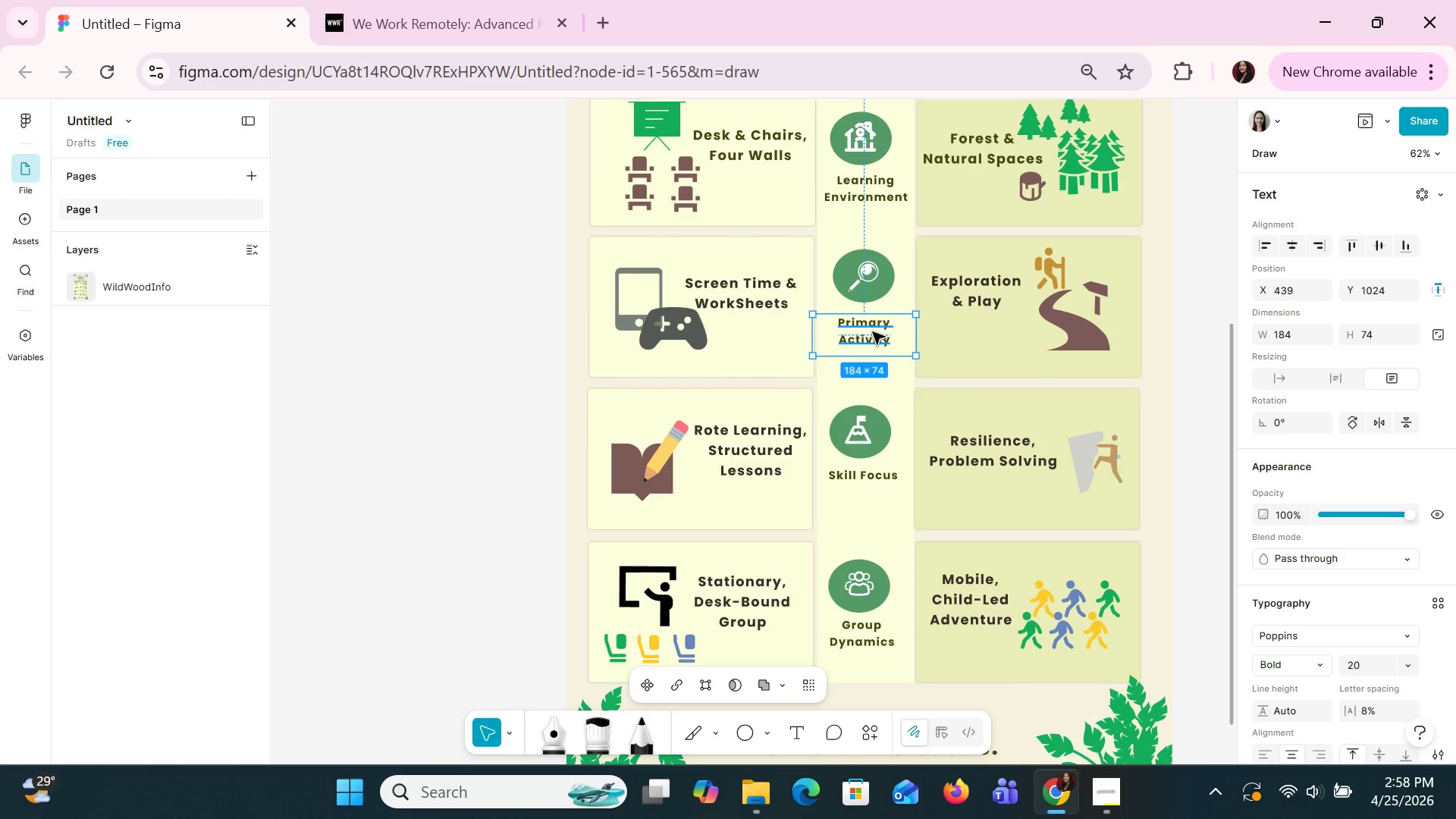 
left_click([872, 331])
 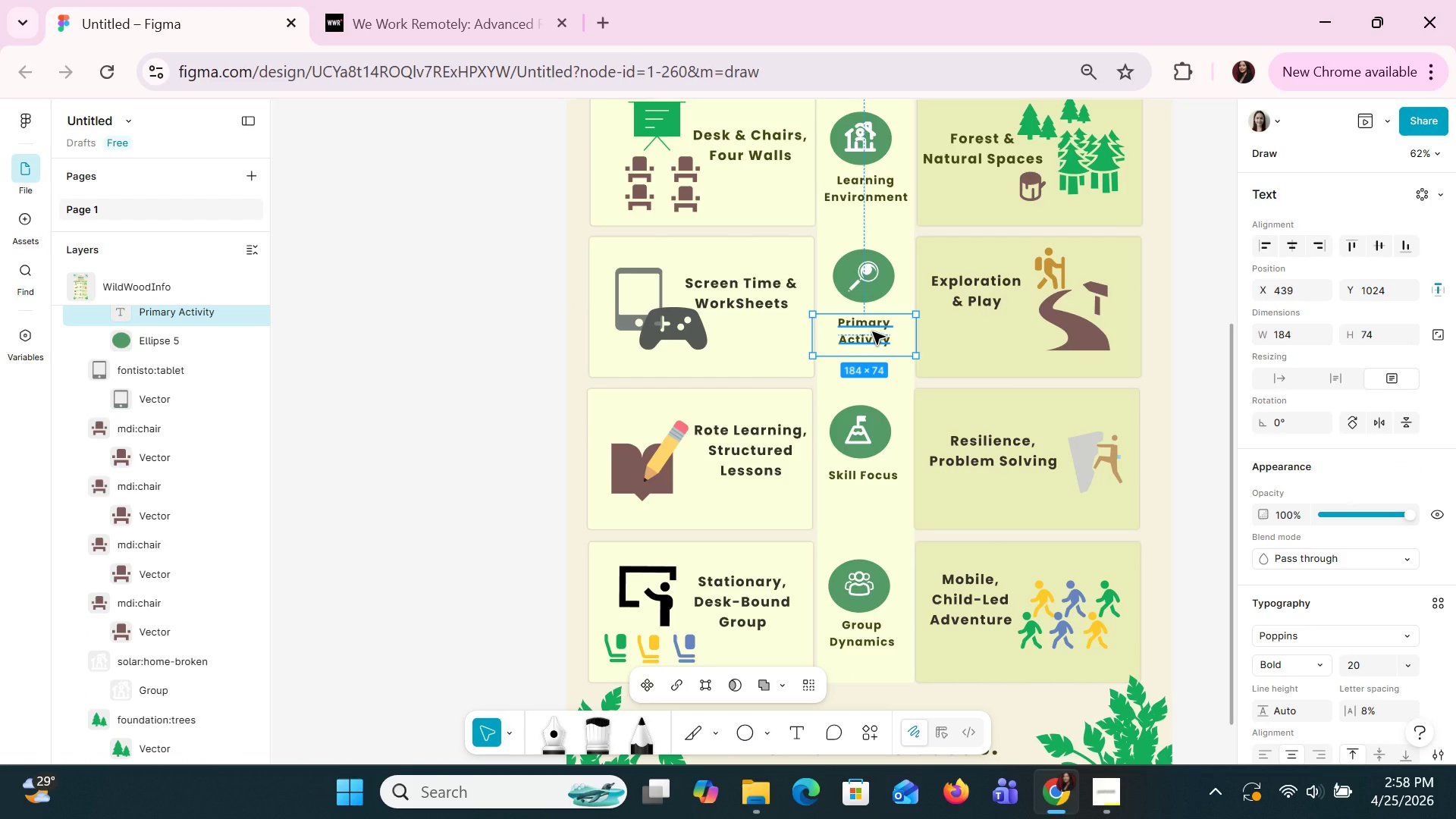 
key(ArrowUp)
 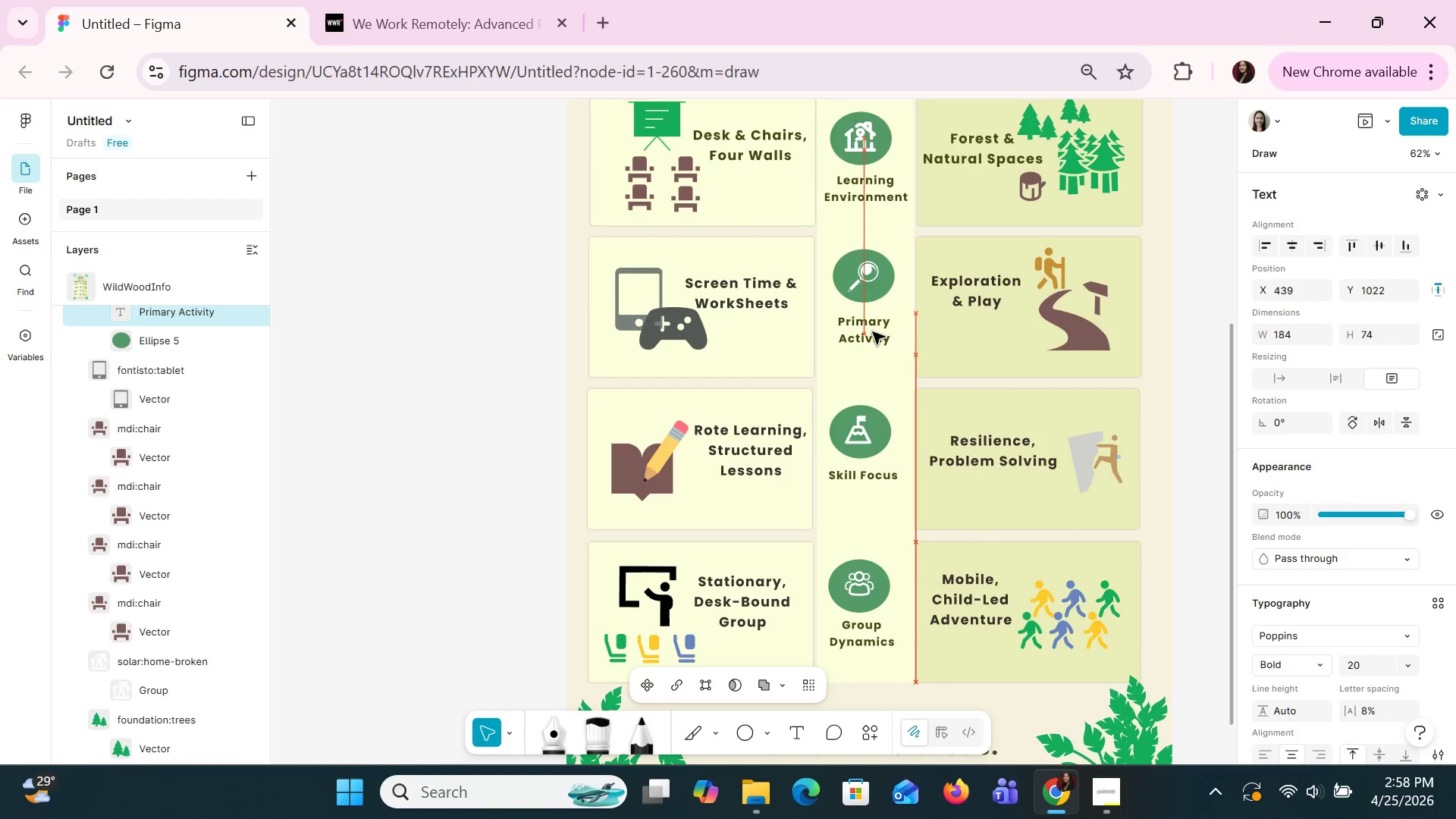 
key(ArrowUp)
 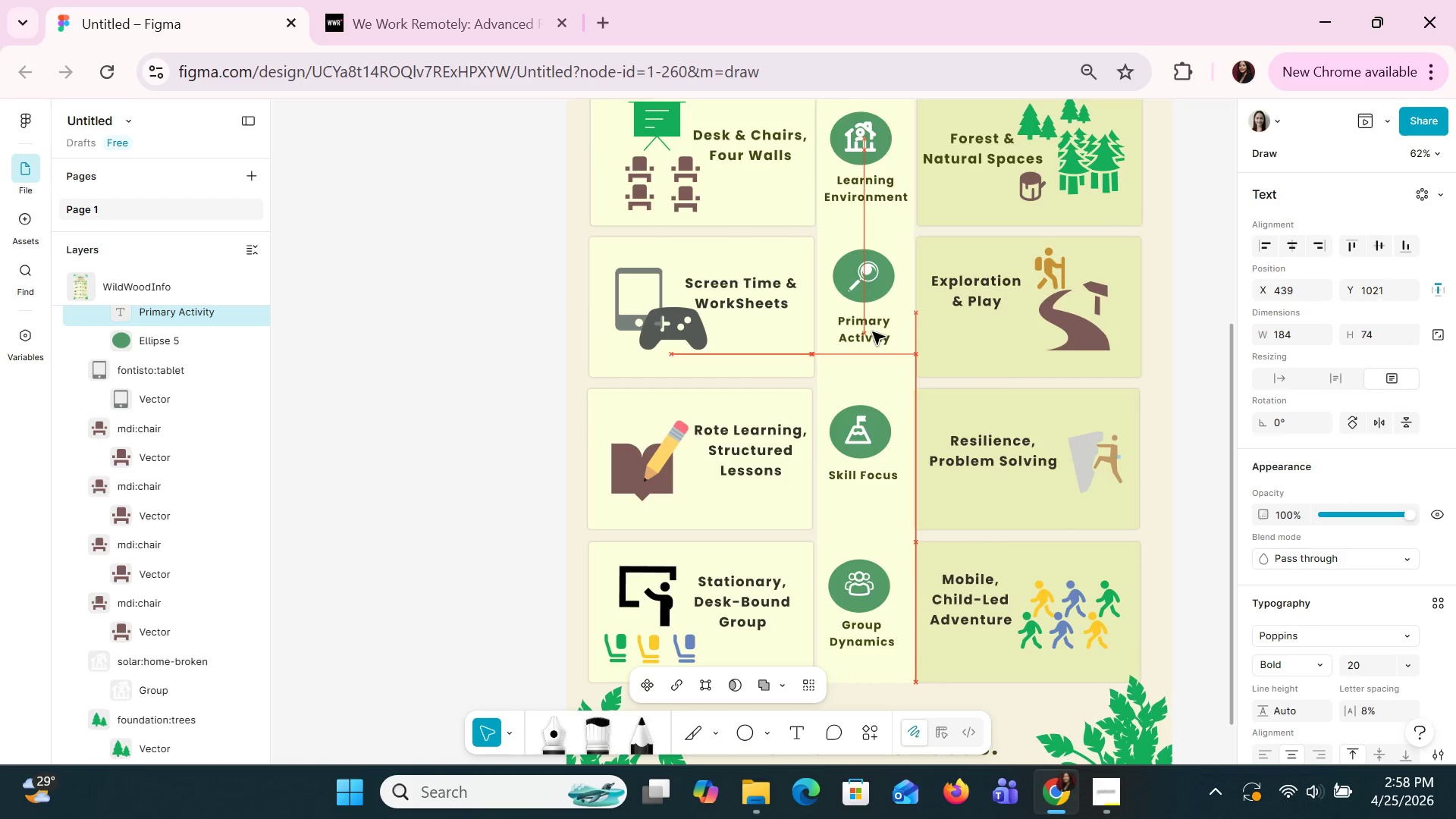 
key(ArrowUp)
 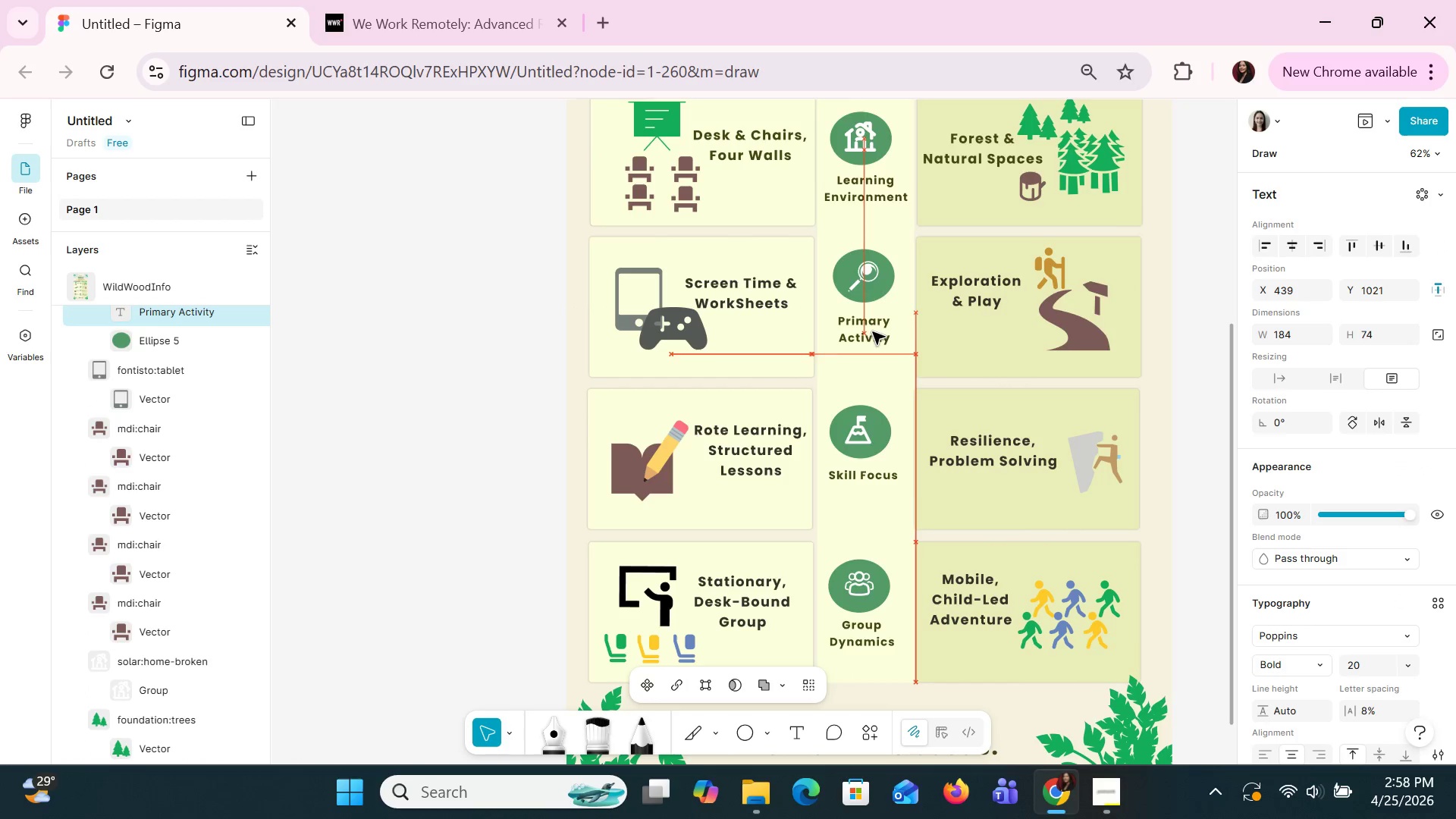 
key(ArrowUp)
 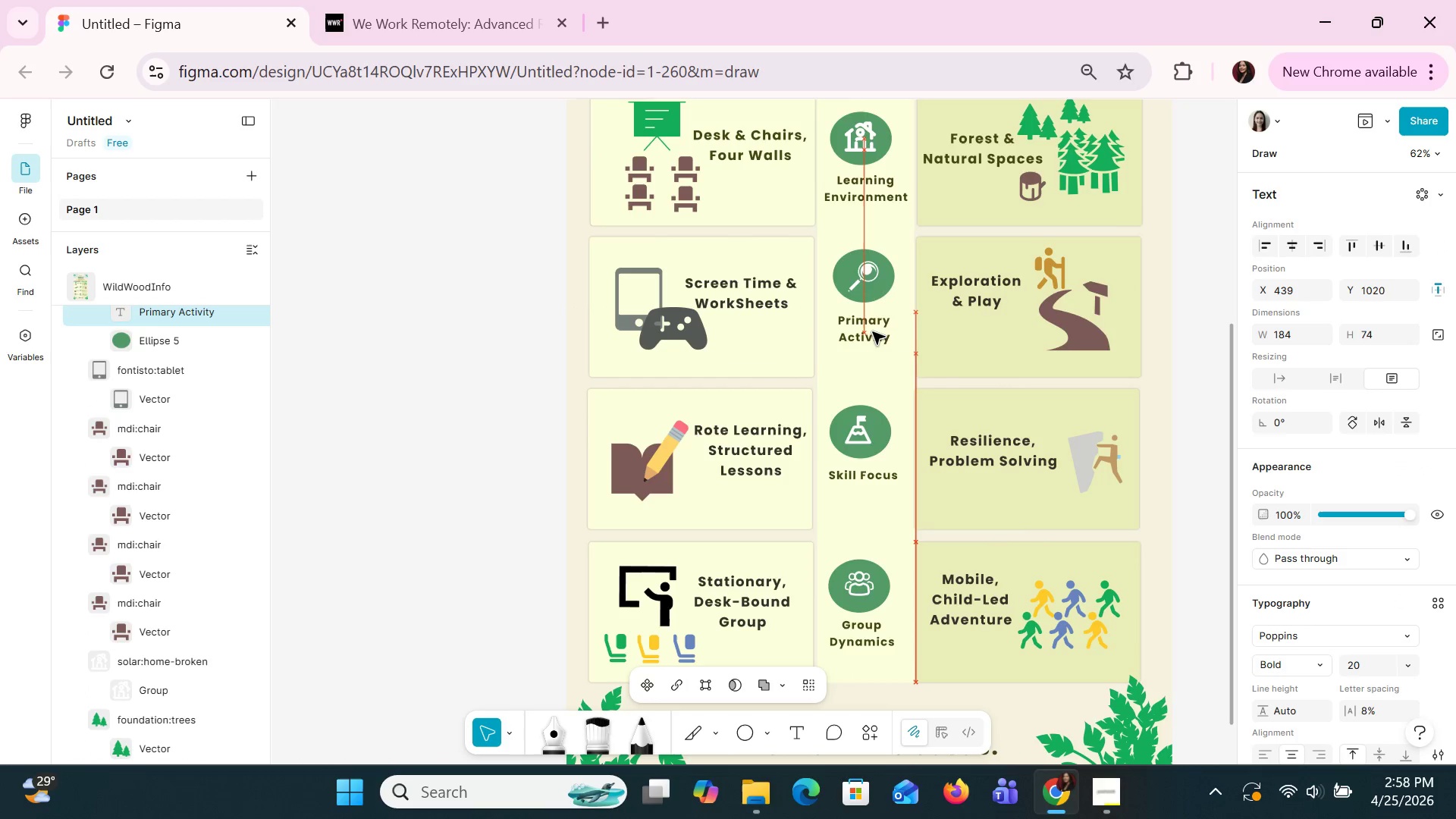 
key(ArrowUp)
 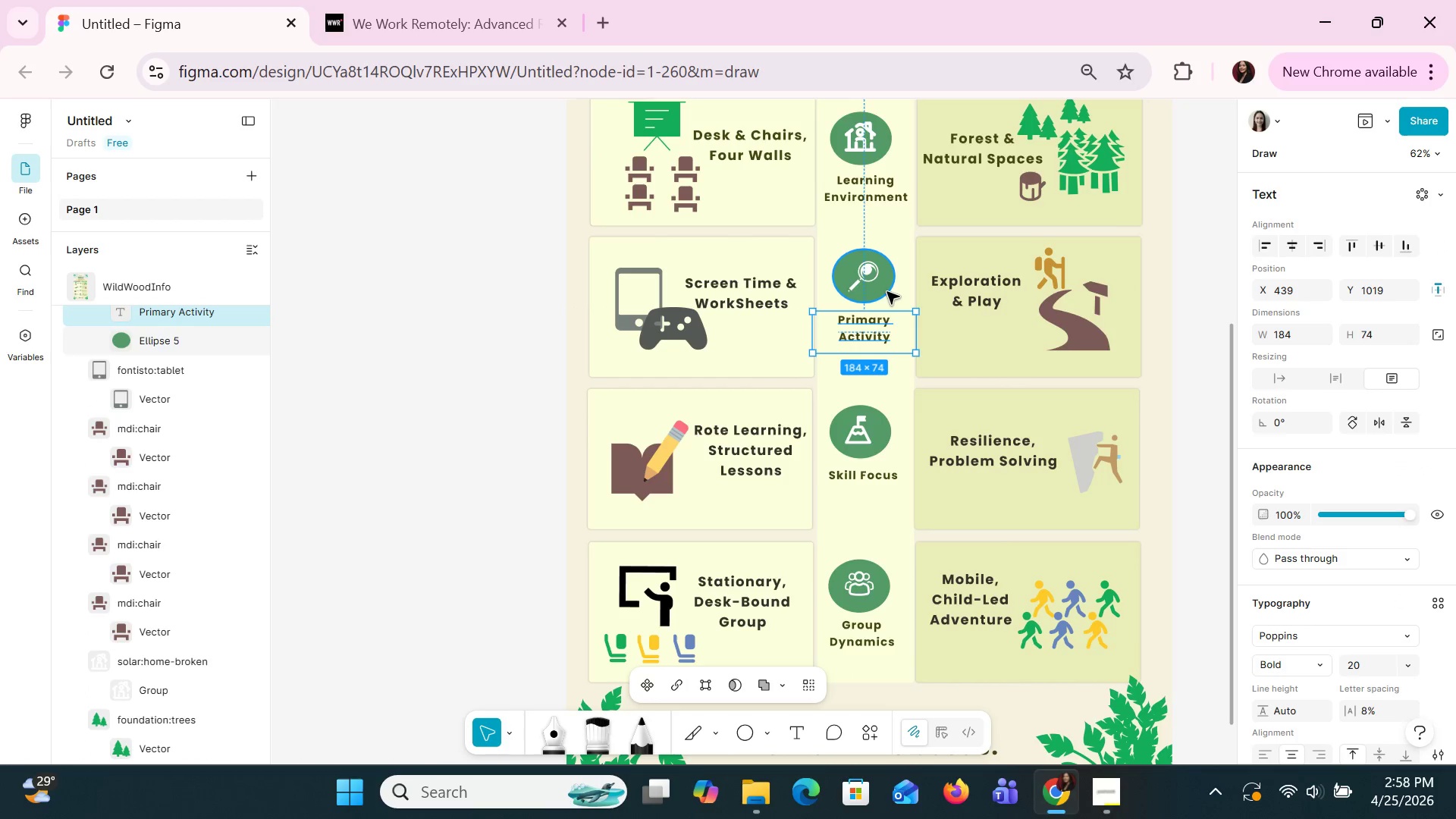 
scroll: coordinate [883, 262], scroll_direction: up, amount: 2.0
 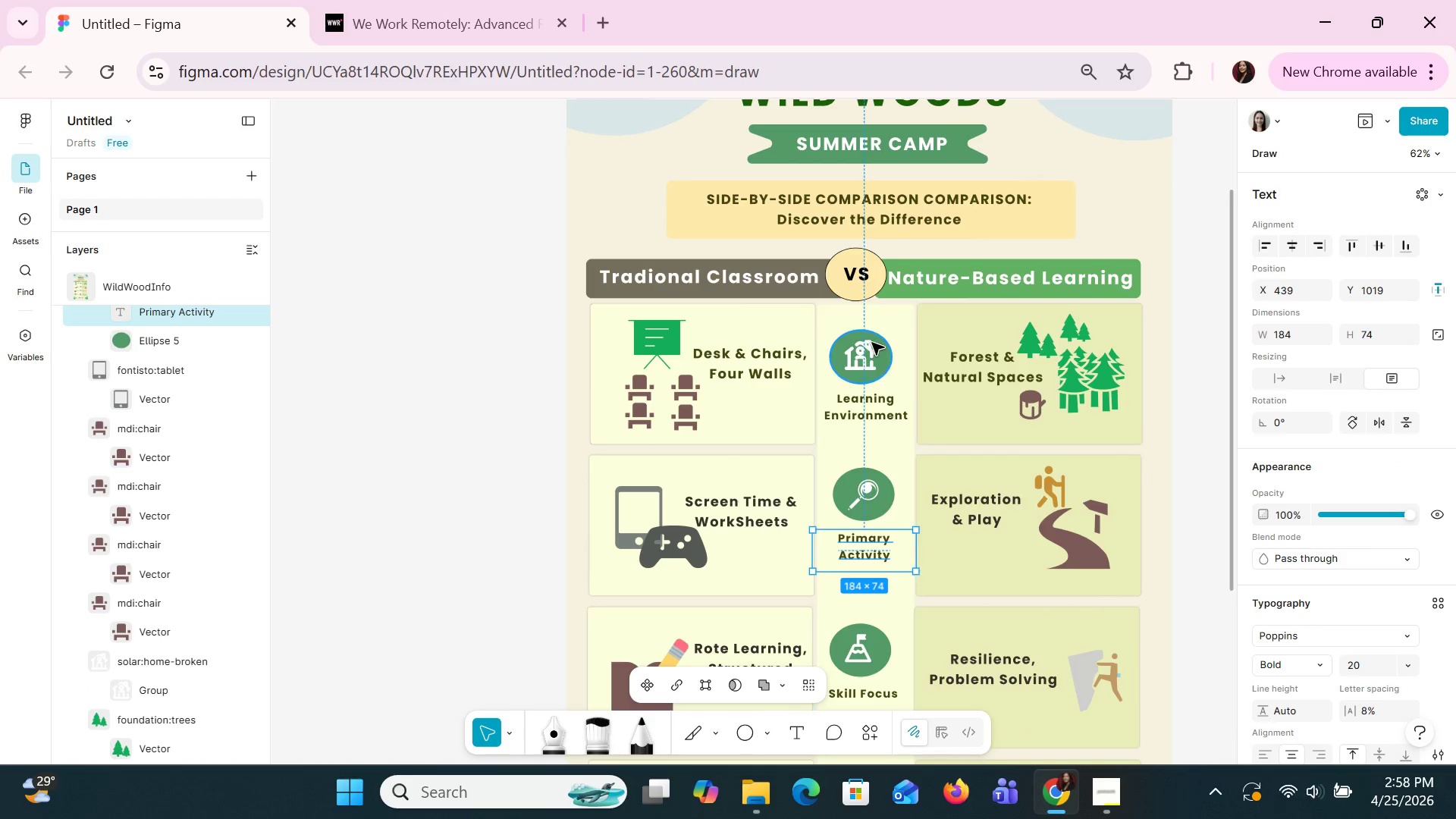 
left_click([871, 345])
 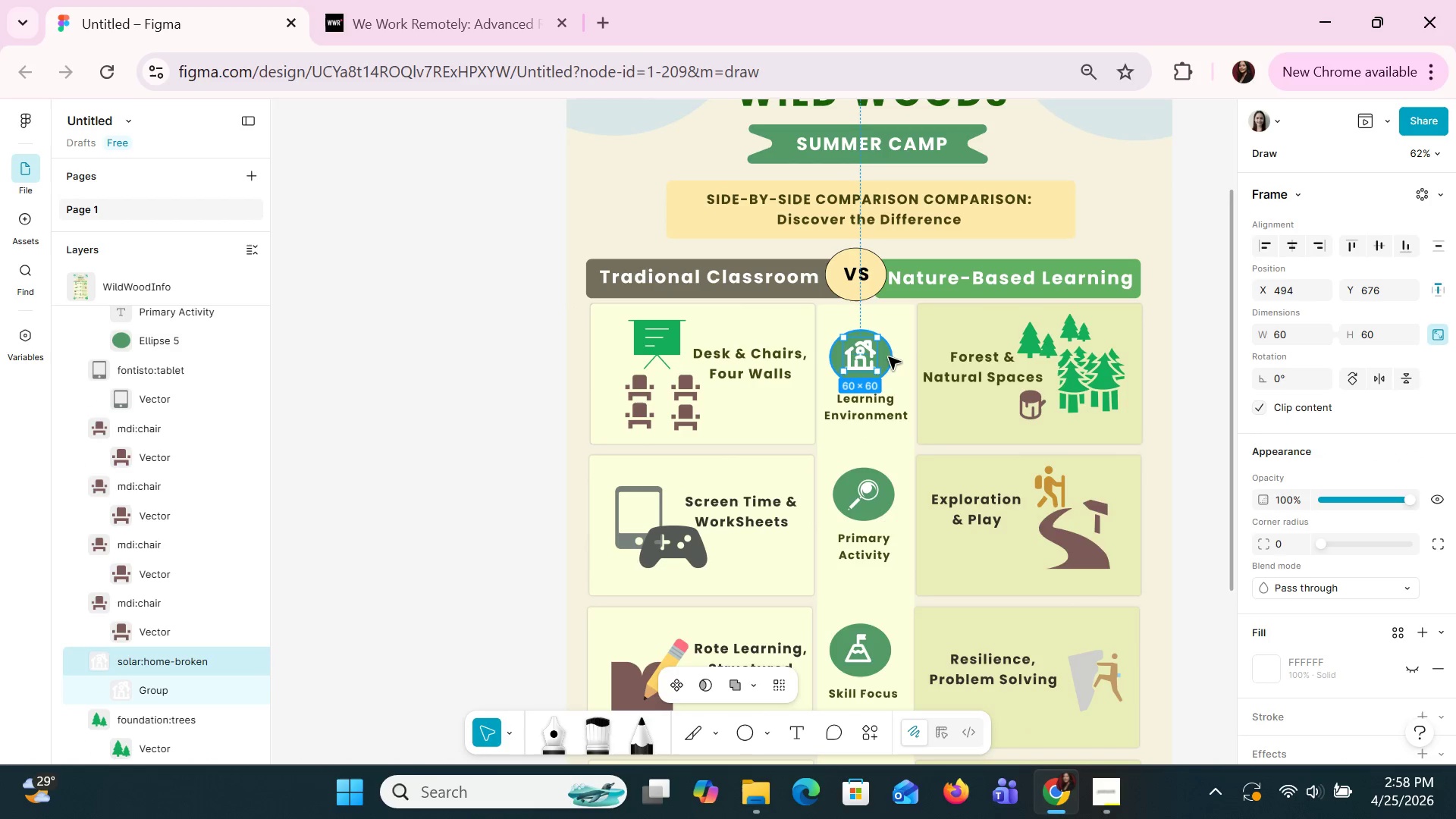 
hold_key(key=ShiftLeft, duration=1.5)
left_click([886, 359])
 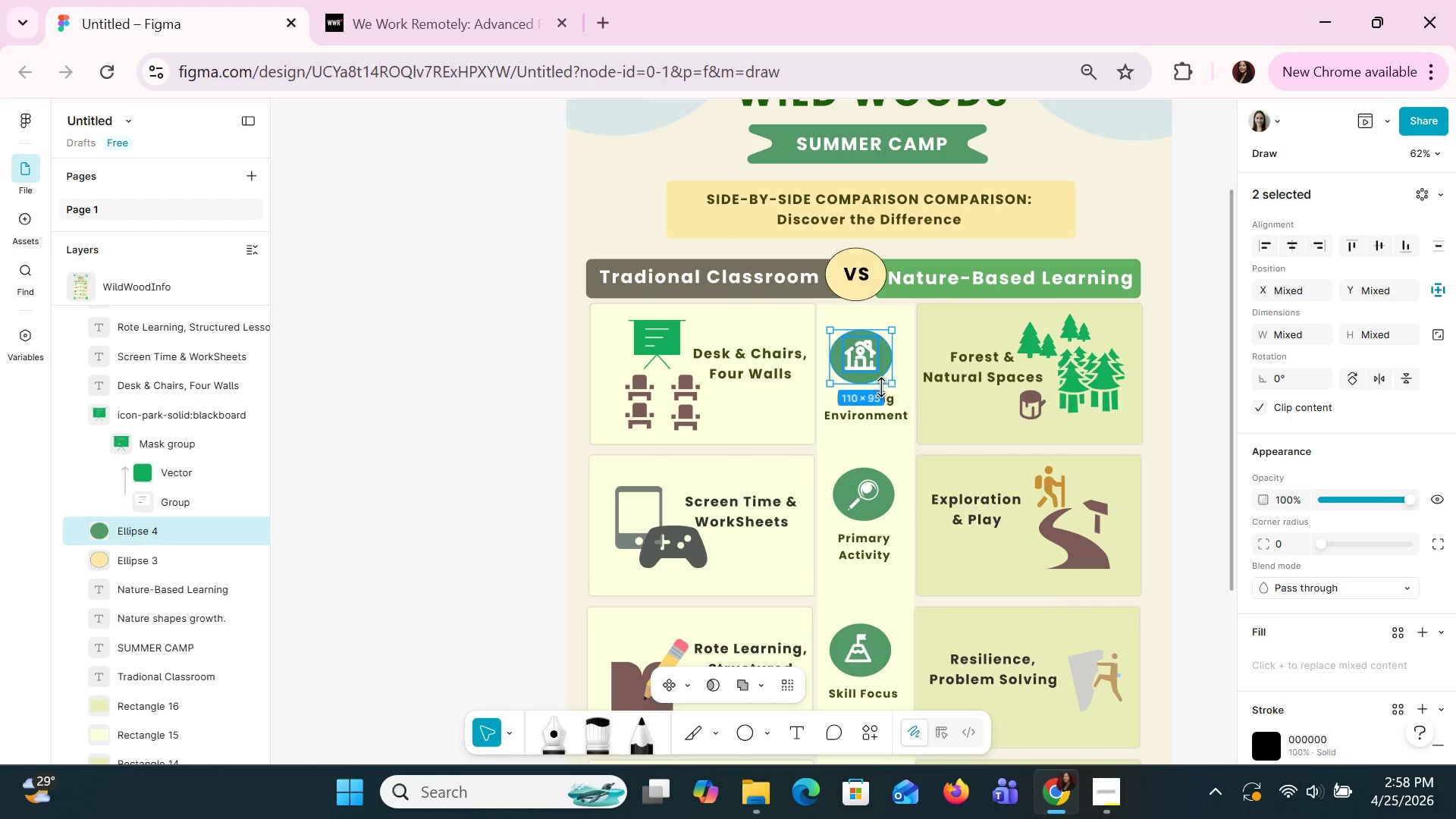 
hold_key(key=ShiftLeft, duration=0.77)
left_click([887, 410])
 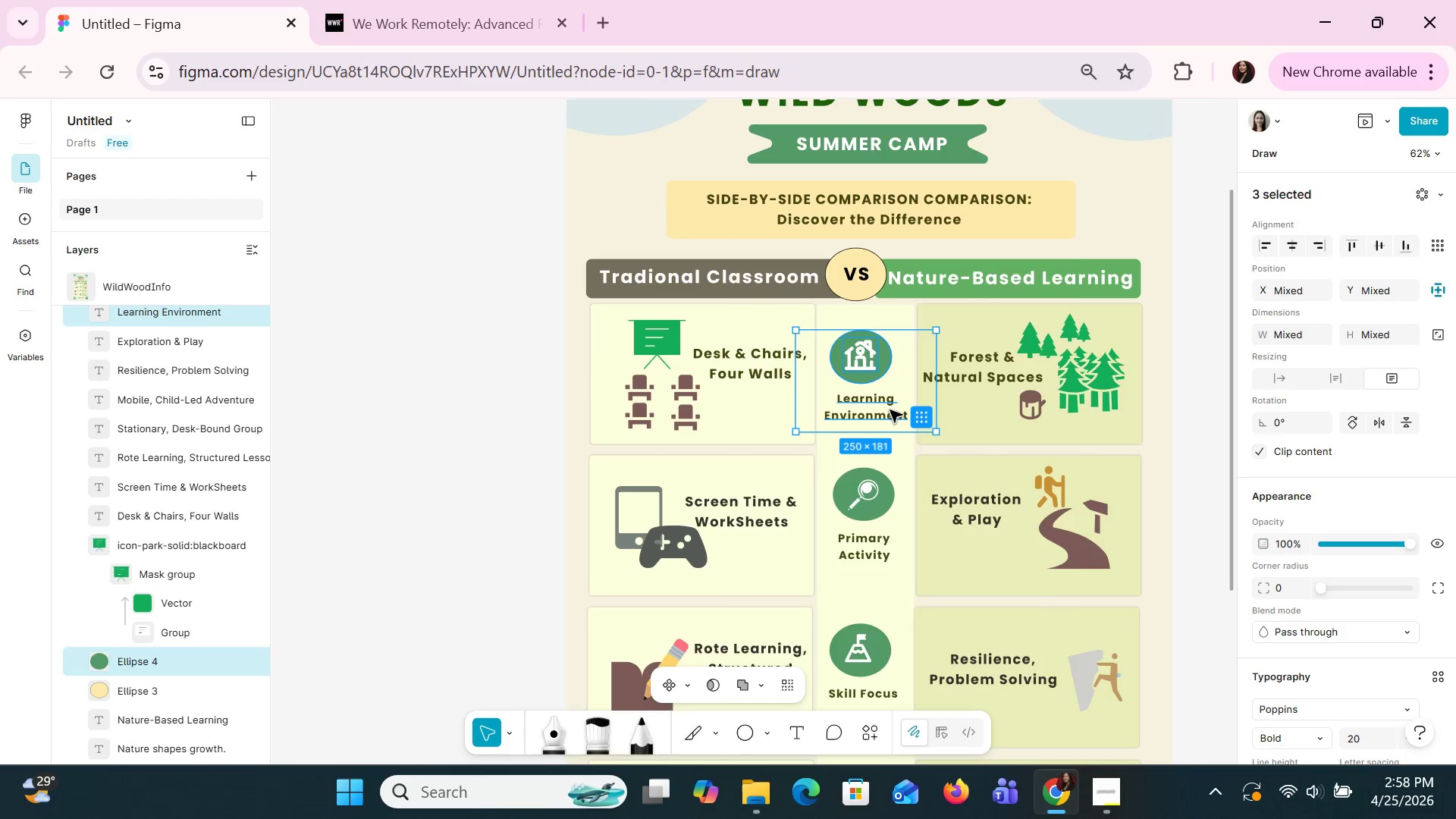 
right_click([890, 410])
 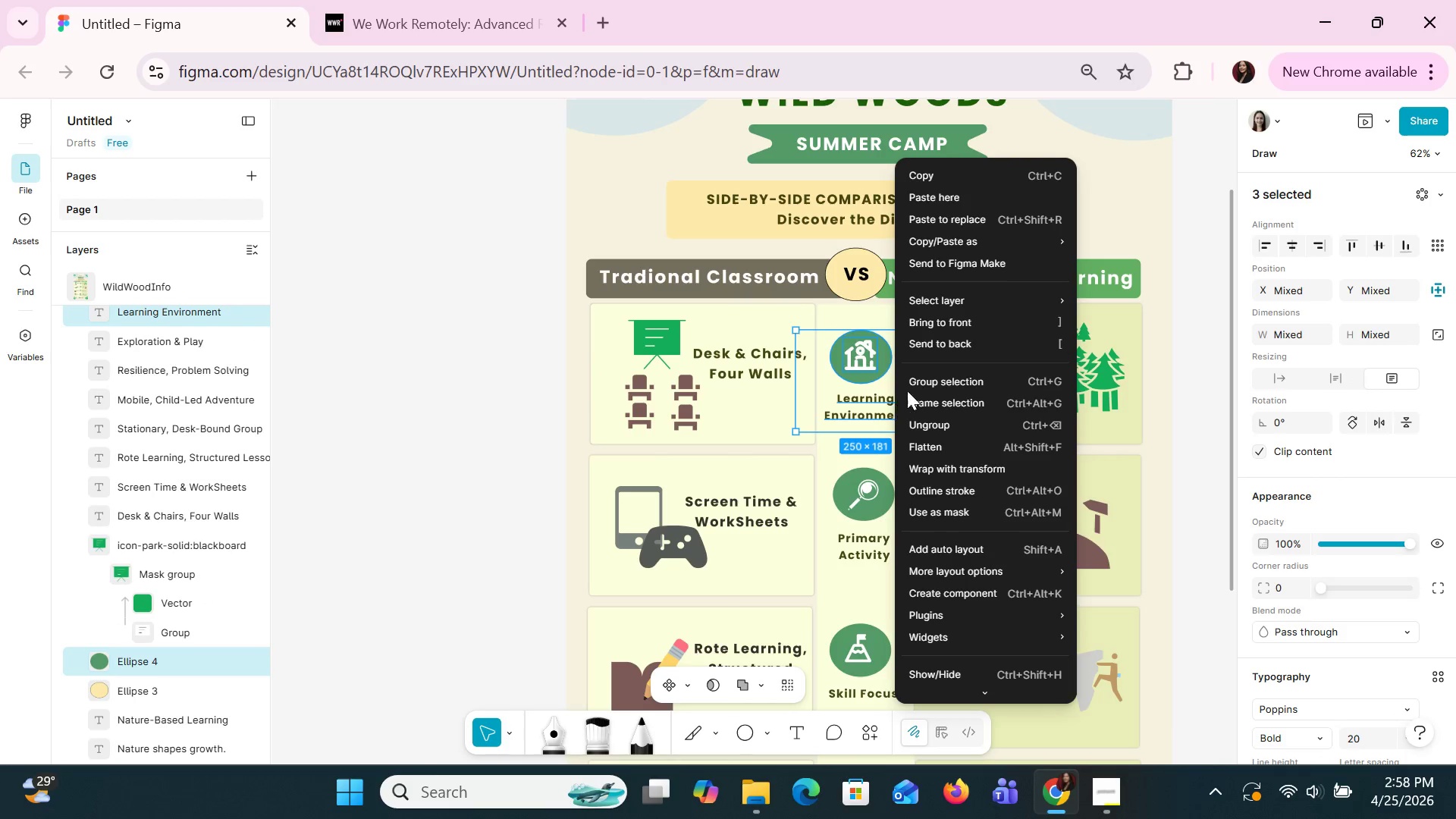 
left_click([920, 383])
 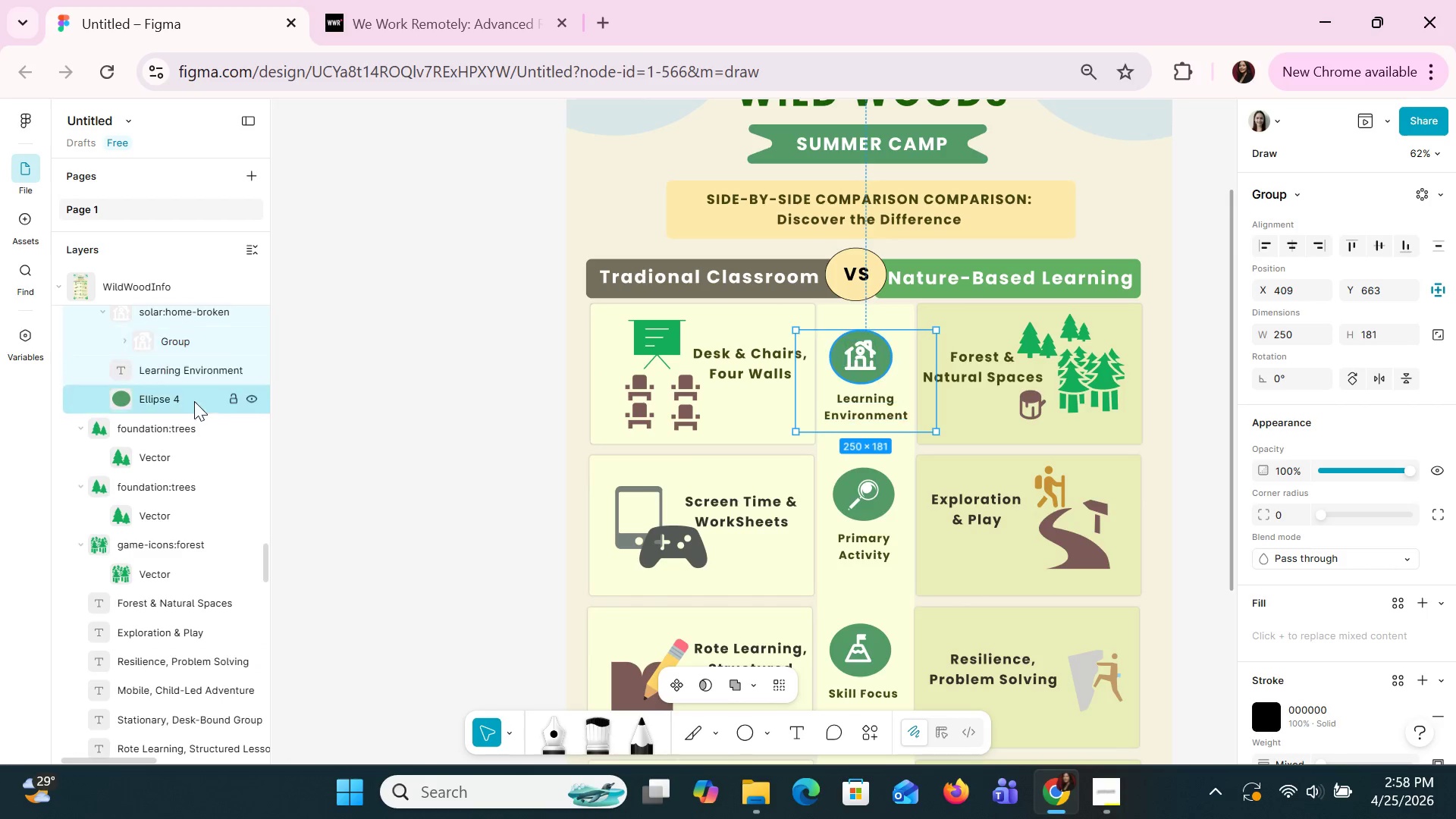 
scroll: coordinate [171, 417], scroll_direction: up, amount: 1.0
 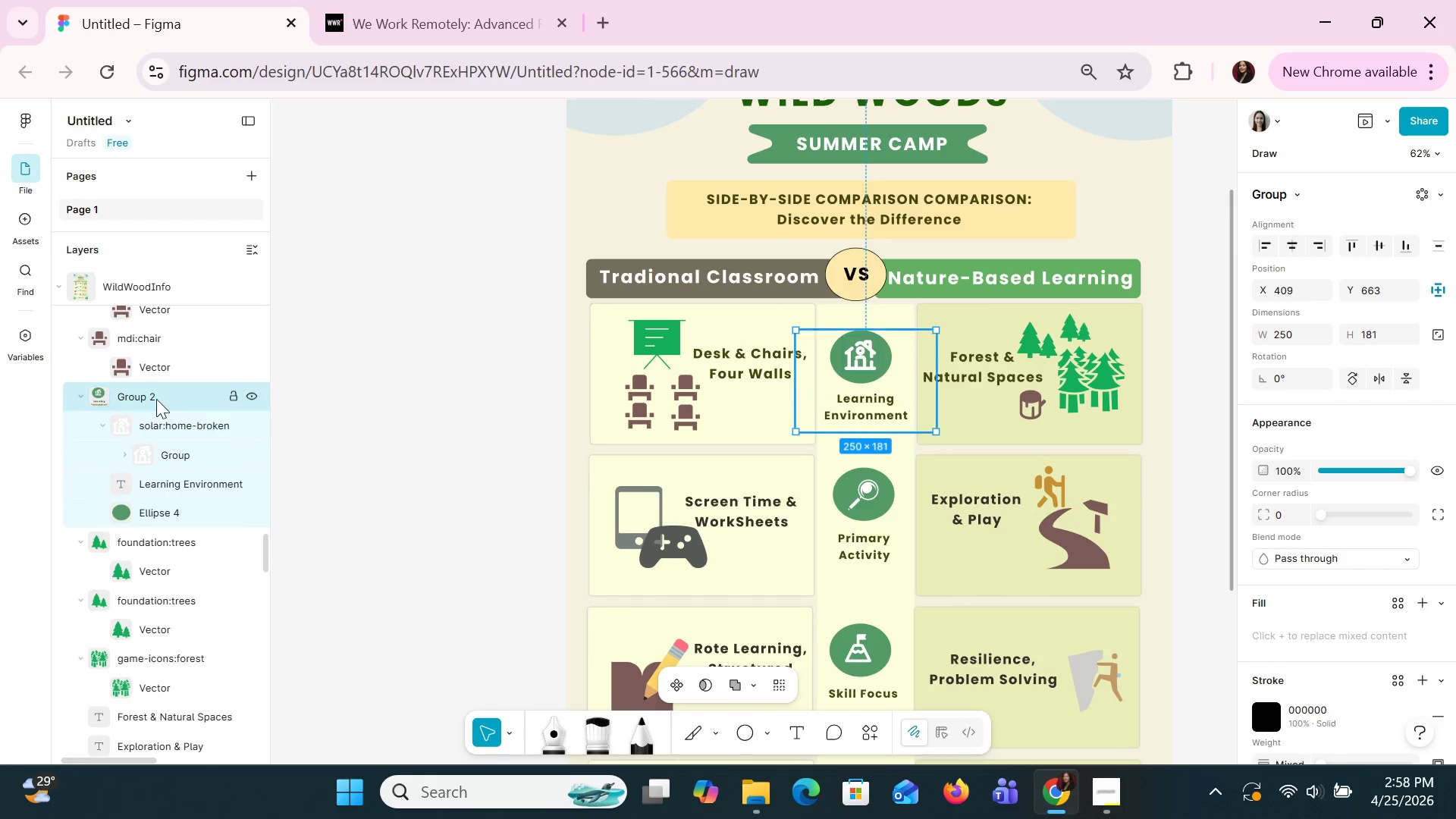 
double_click([156, 397])
 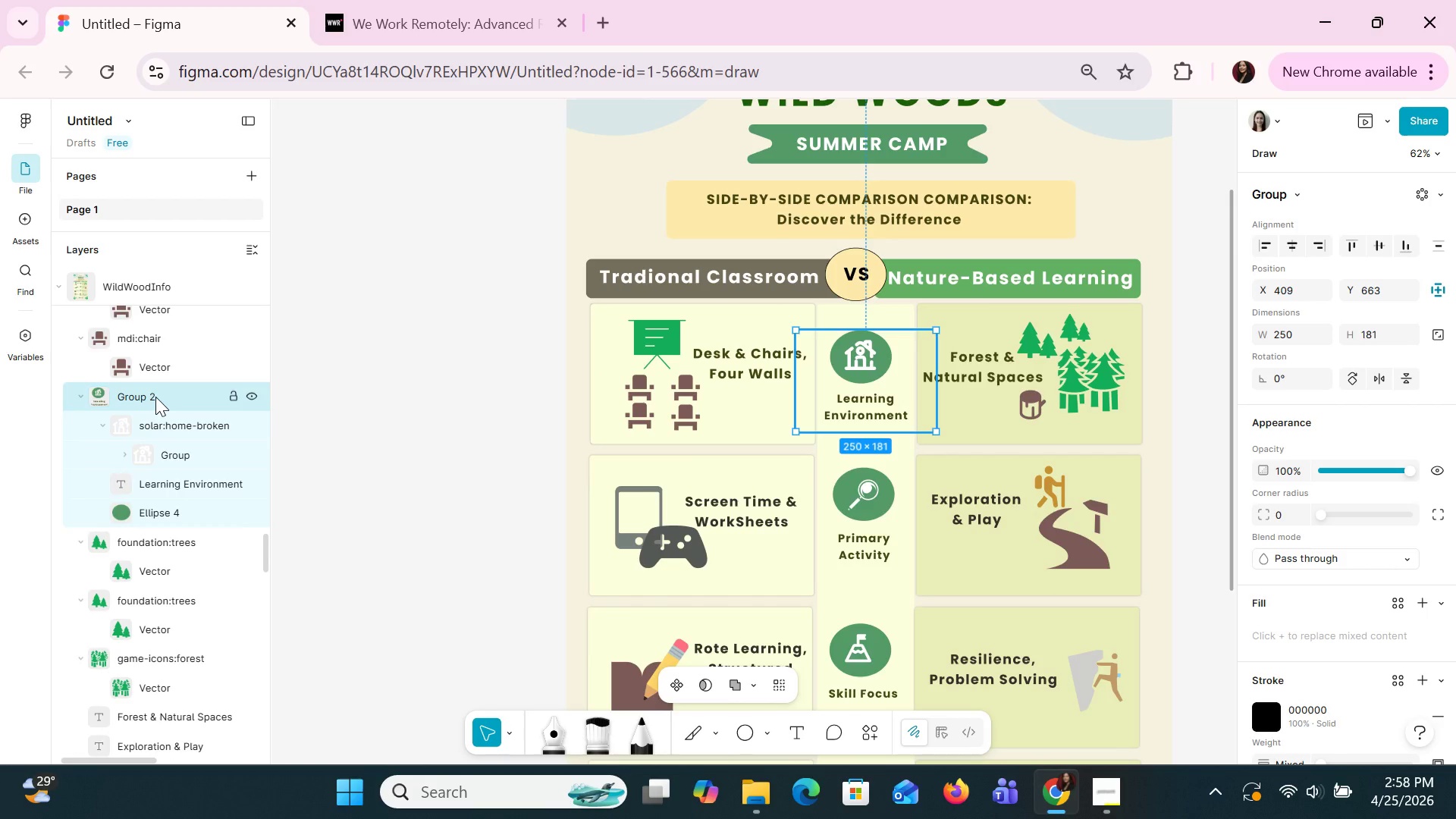 
double_click([155, 397])
 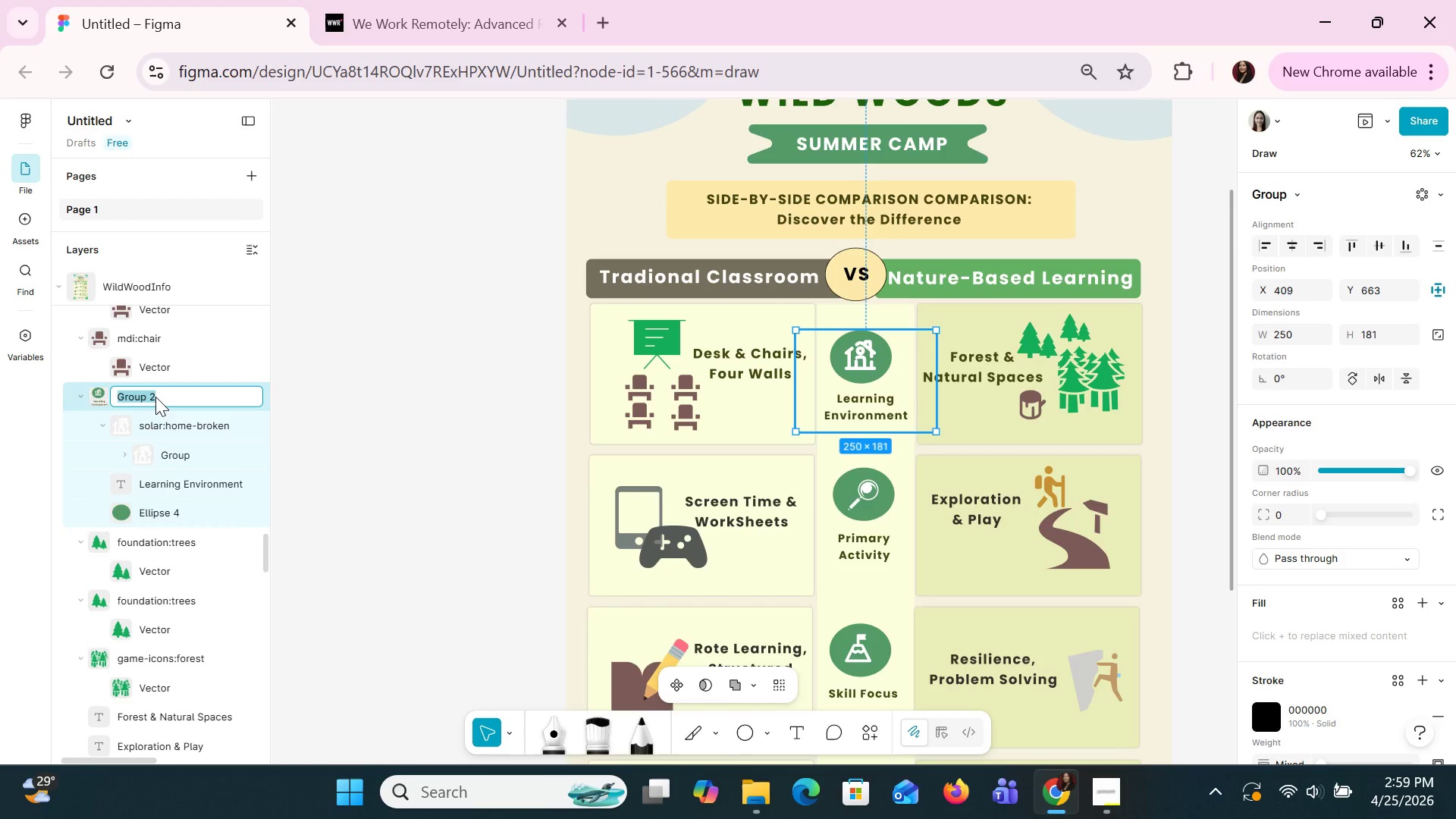 
type(Icon/LEnvironment)
 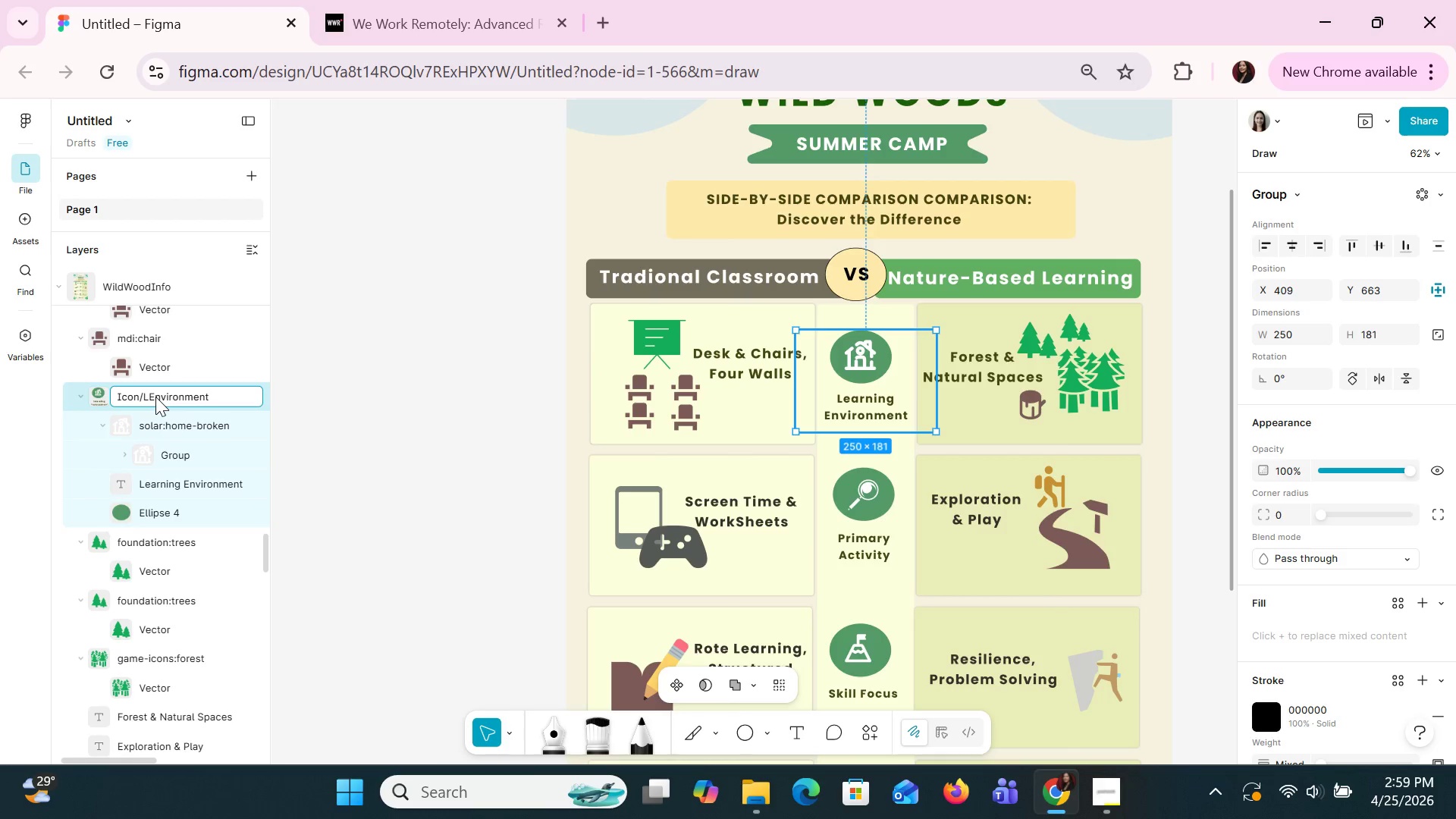 
hold_key(key=ControlLeft, duration=0.73)
scroll: coordinate [937, 441], scroll_direction: down, amount: 2.0
 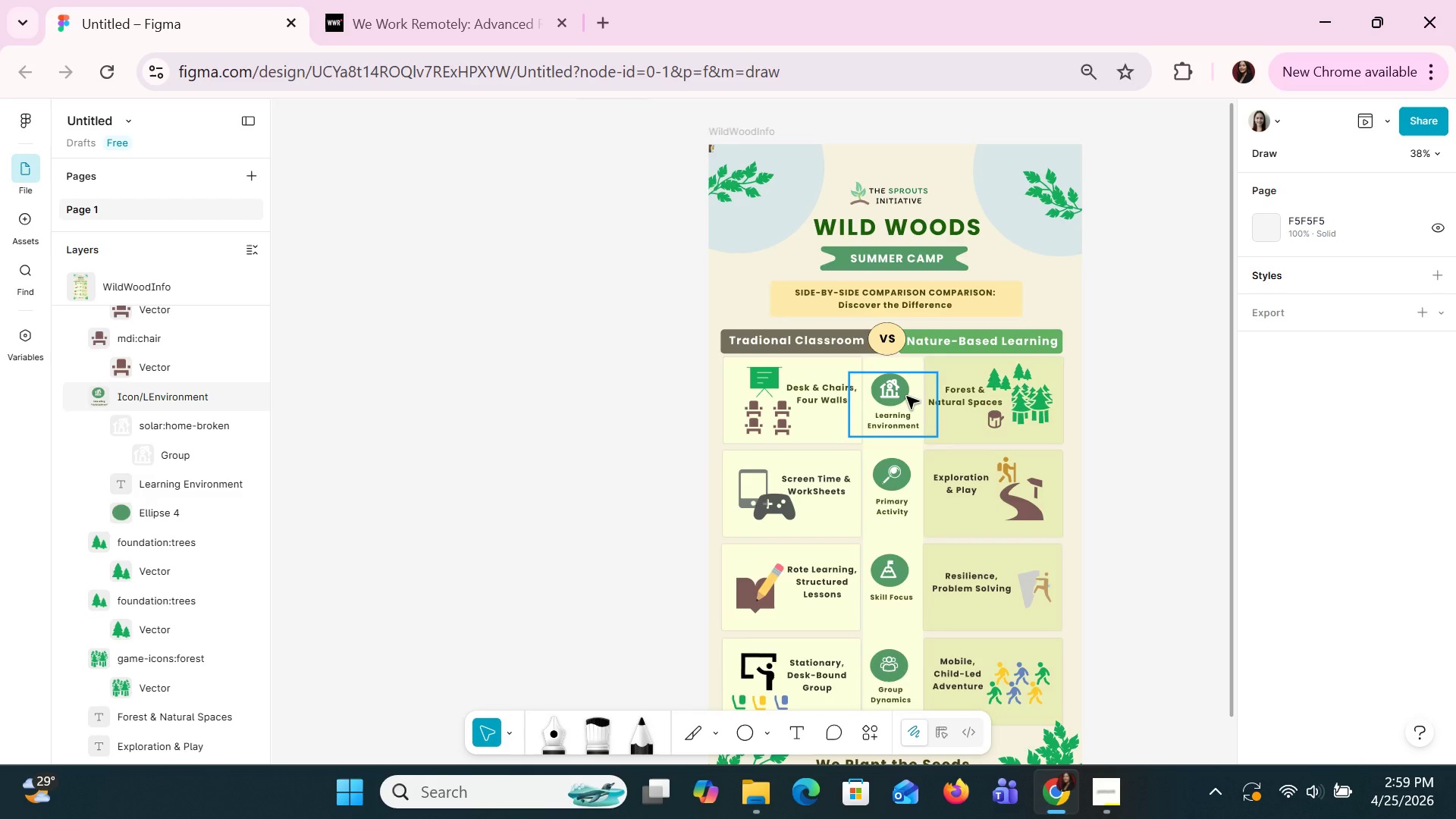 
wait(25.38)
 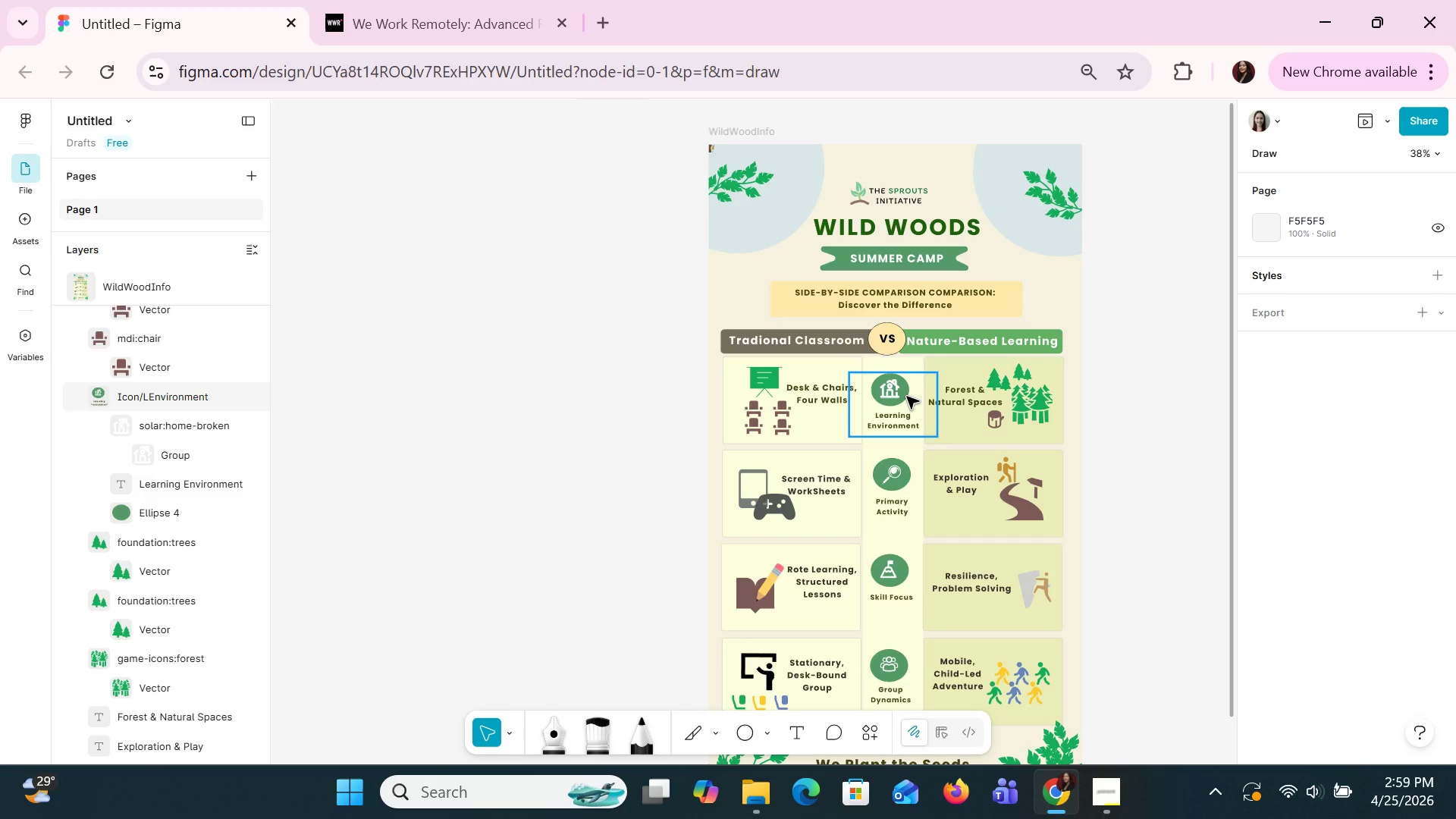 
left_click([862, 236])
 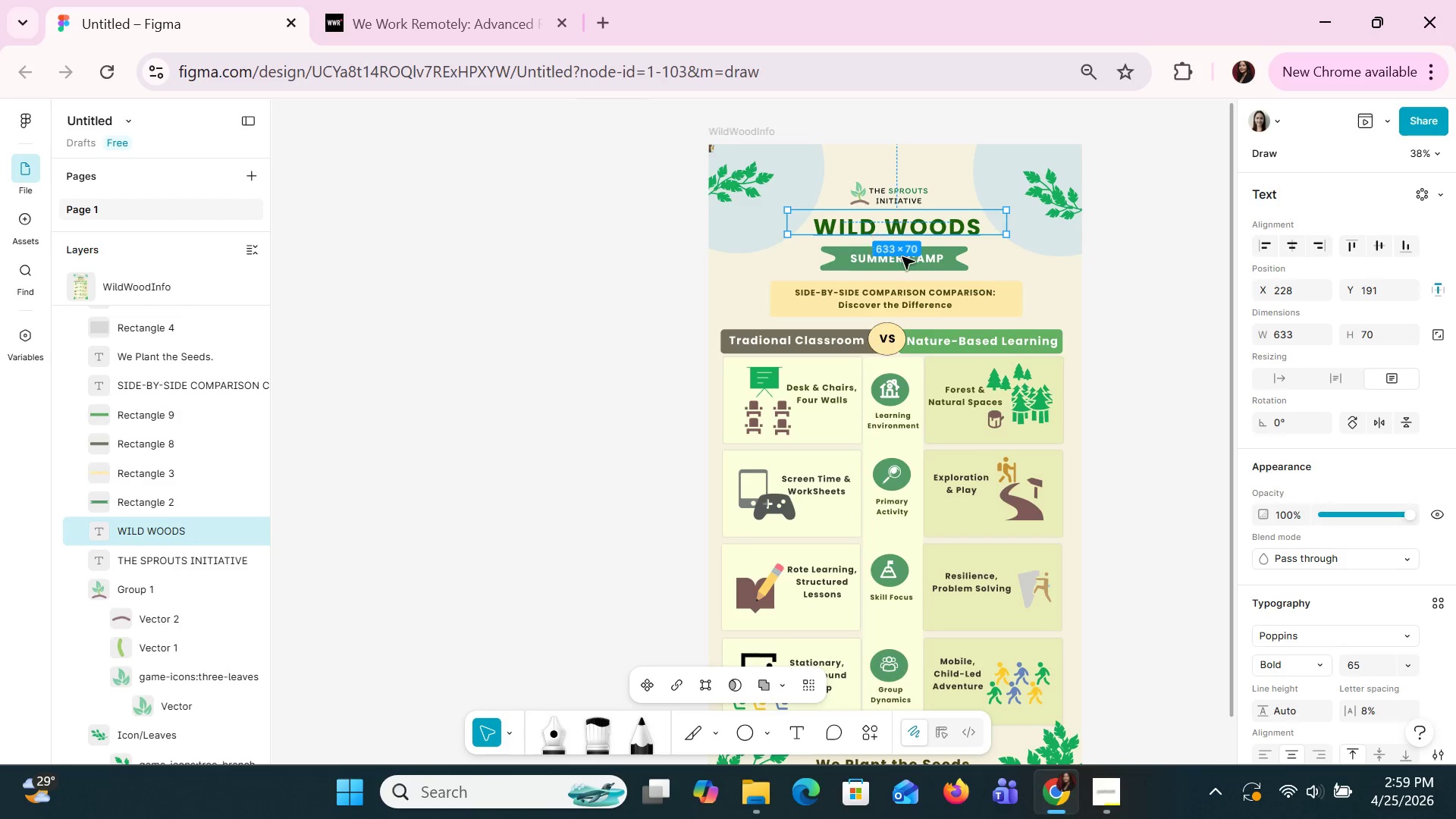 
hold_key(key=ShiftLeft, duration=1.52)
left_click([936, 256])
 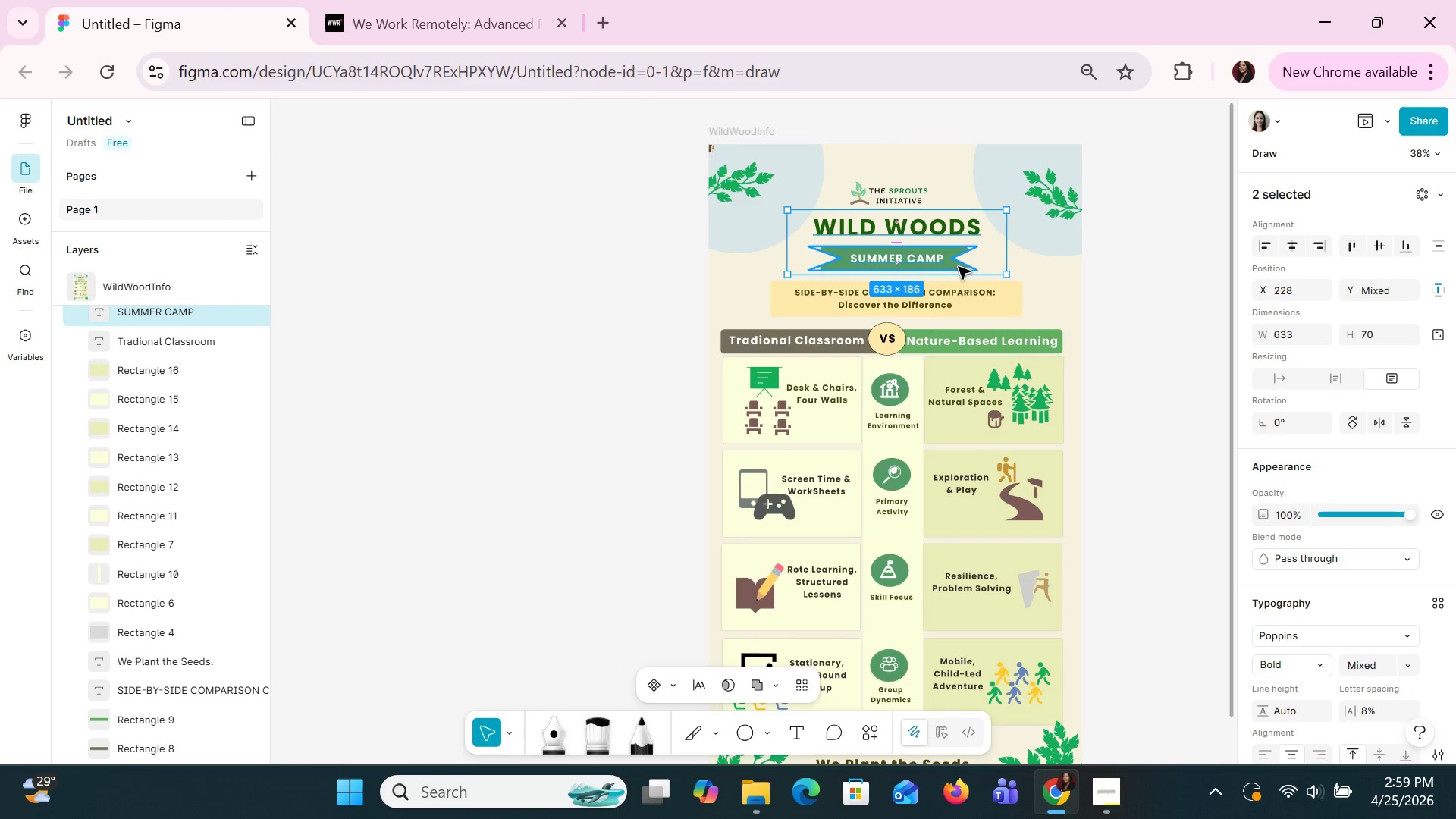 
hold_key(key=ShiftLeft, duration=0.83)
left_click([958, 264])
 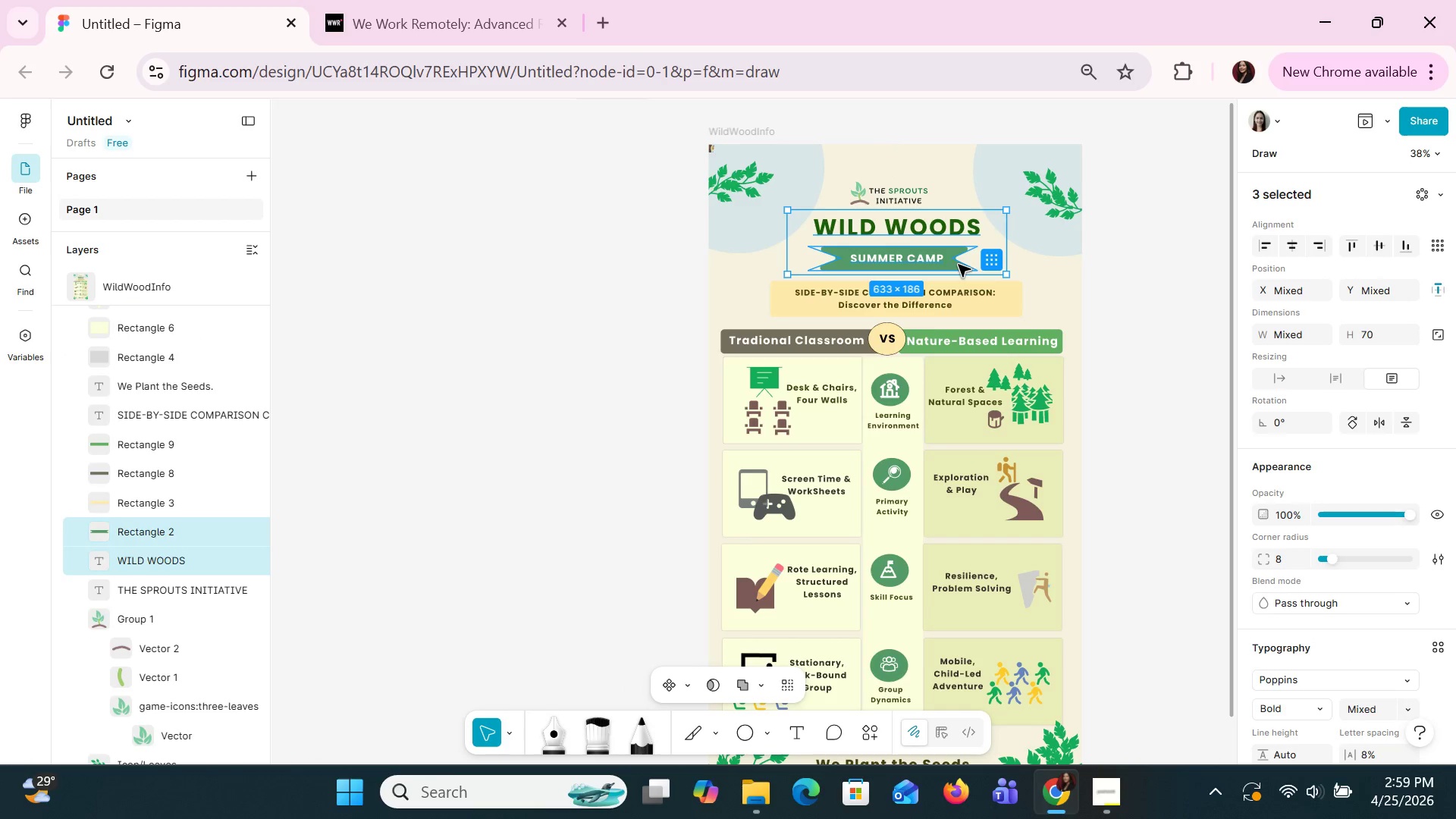 
key(ArrowUp)
 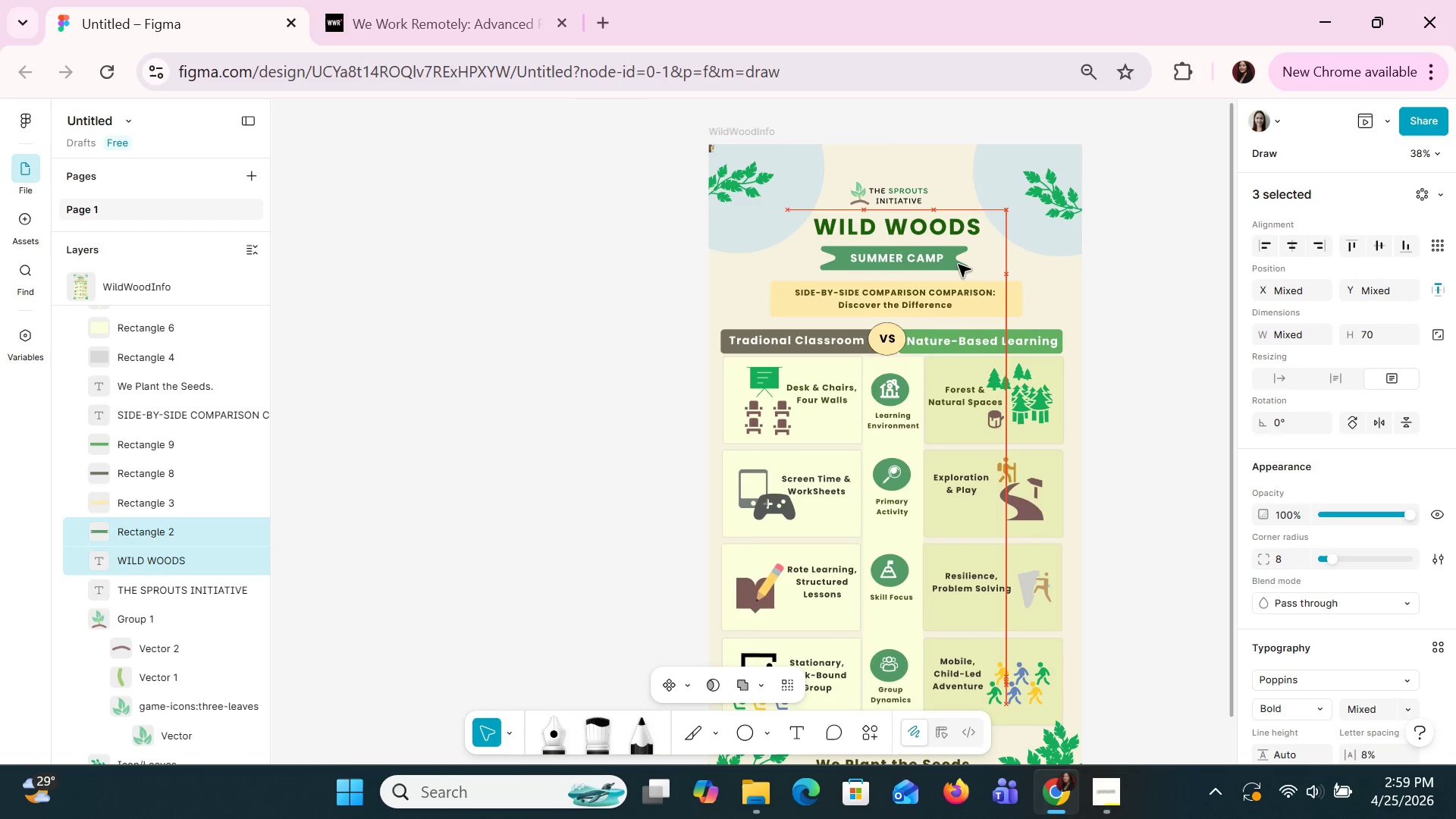 
key(ArrowUp)
 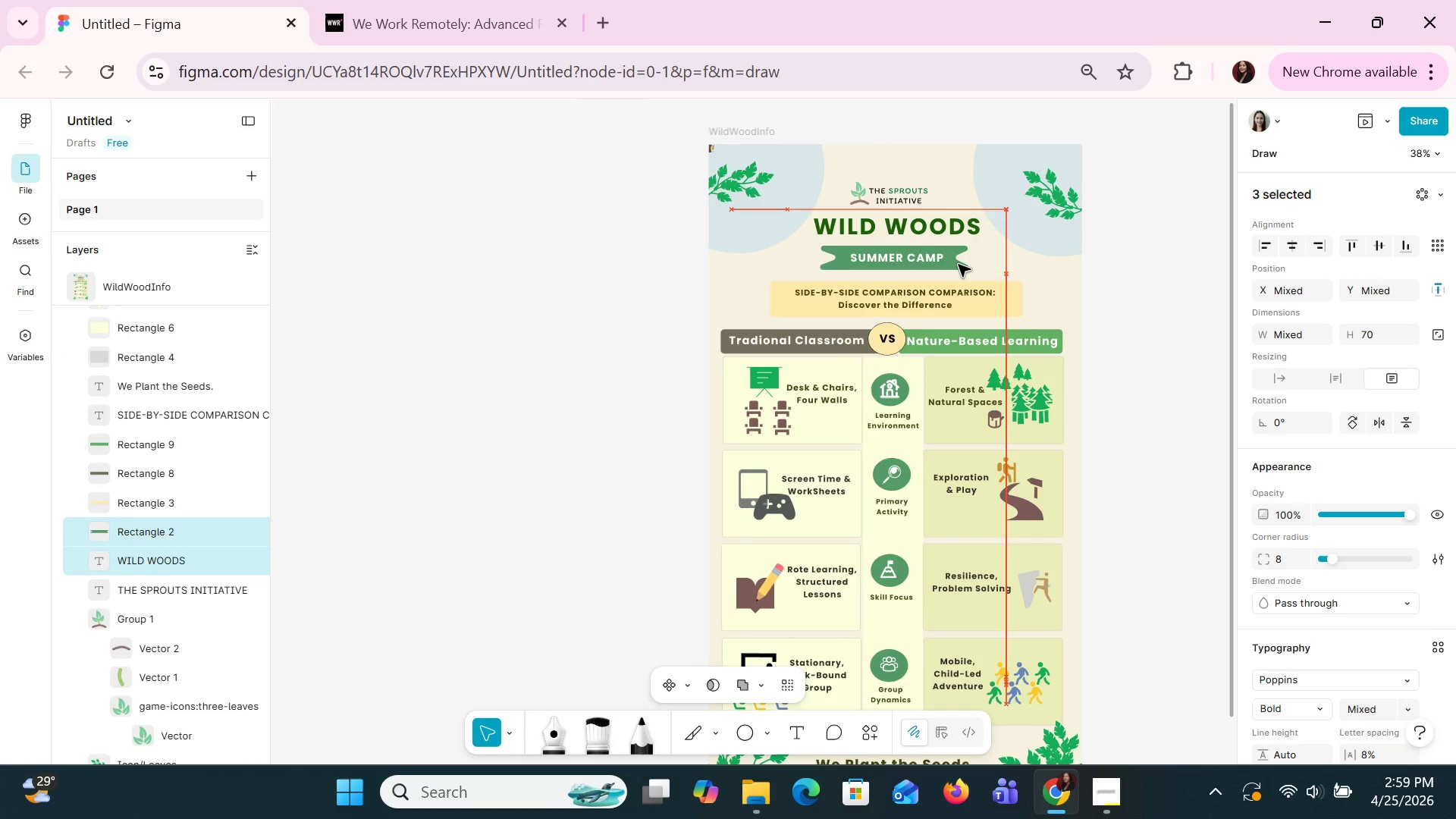 
key(ArrowUp)
 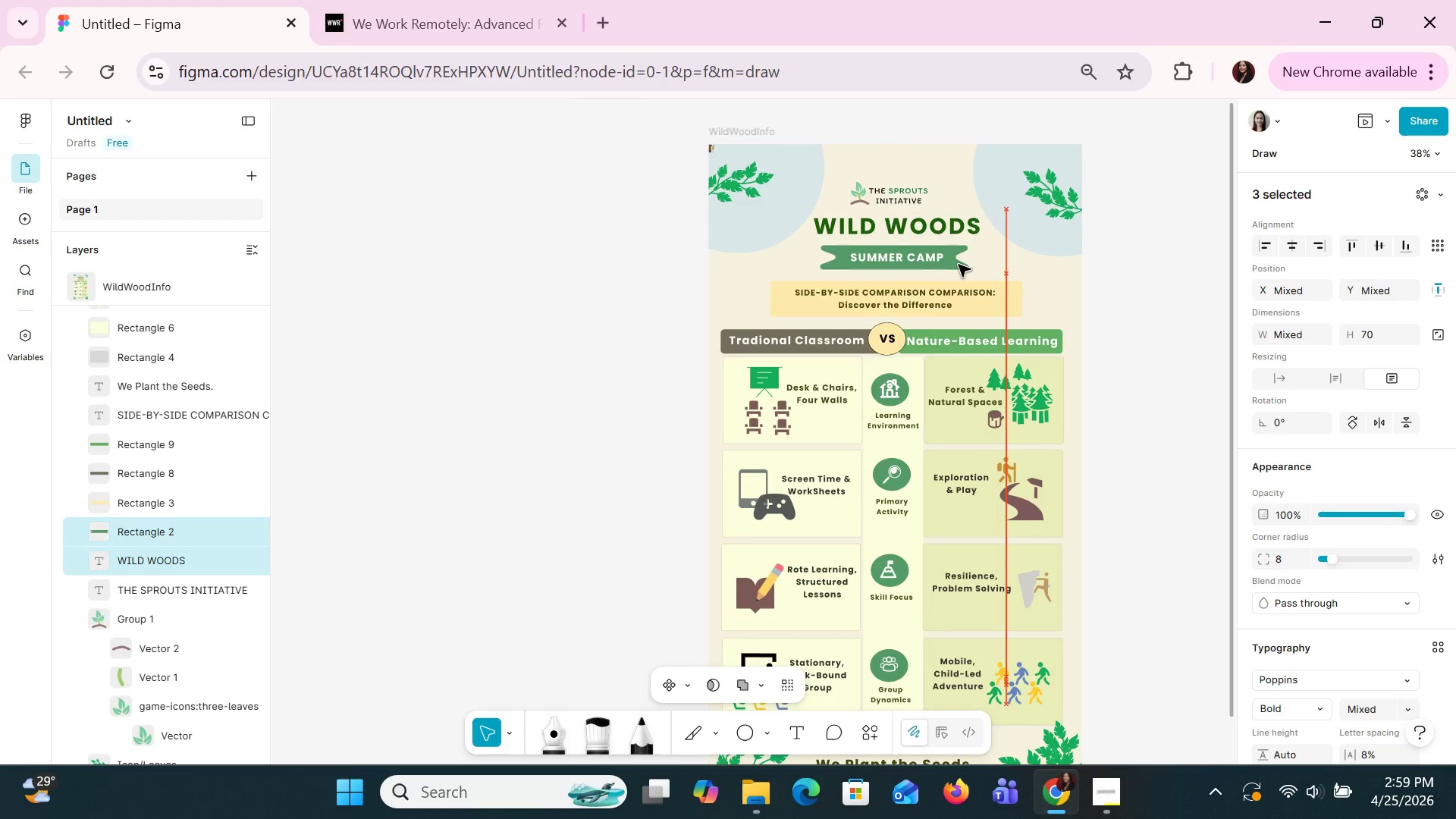 
key(ArrowUp)
 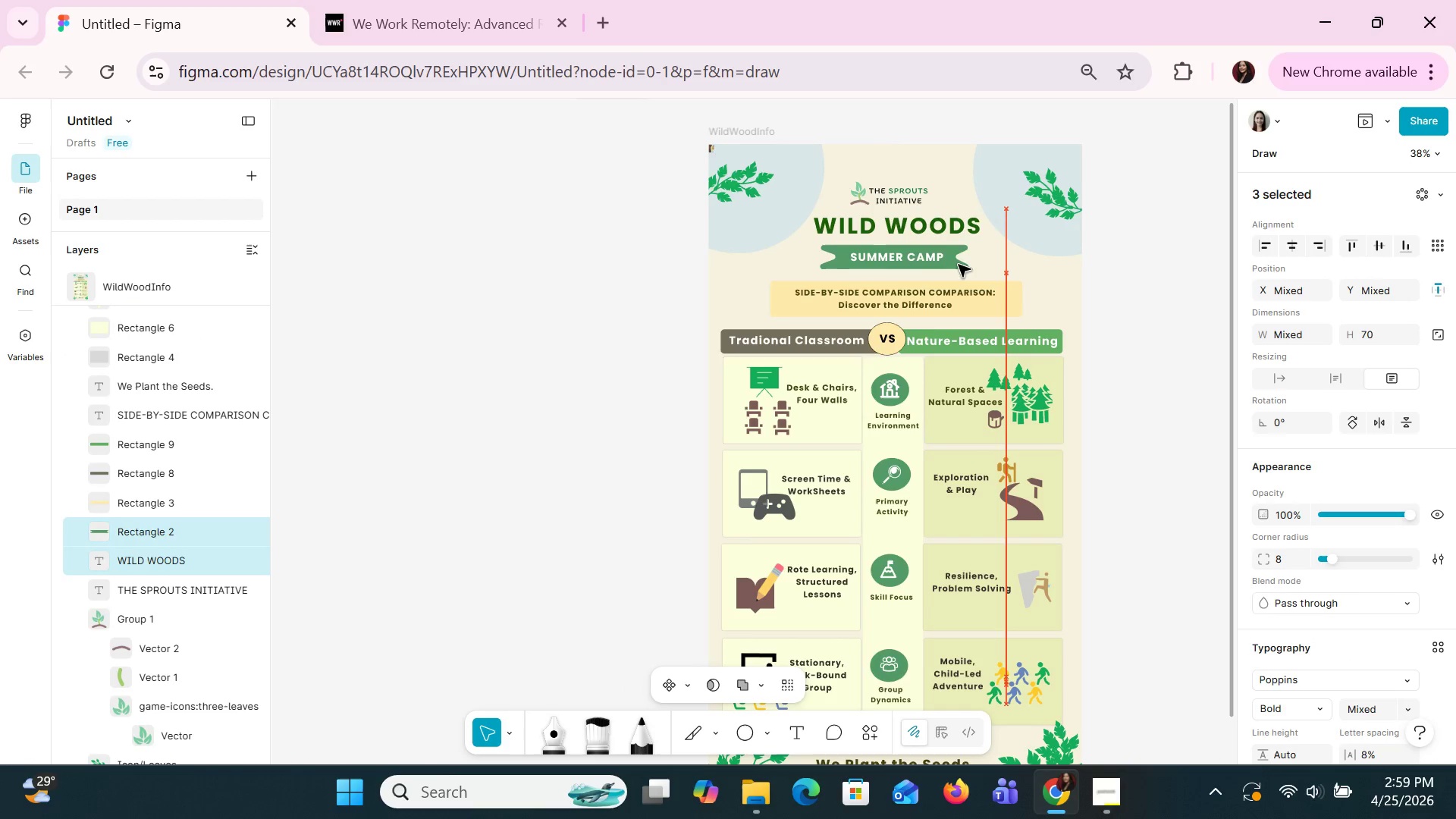 
key(ArrowUp)
 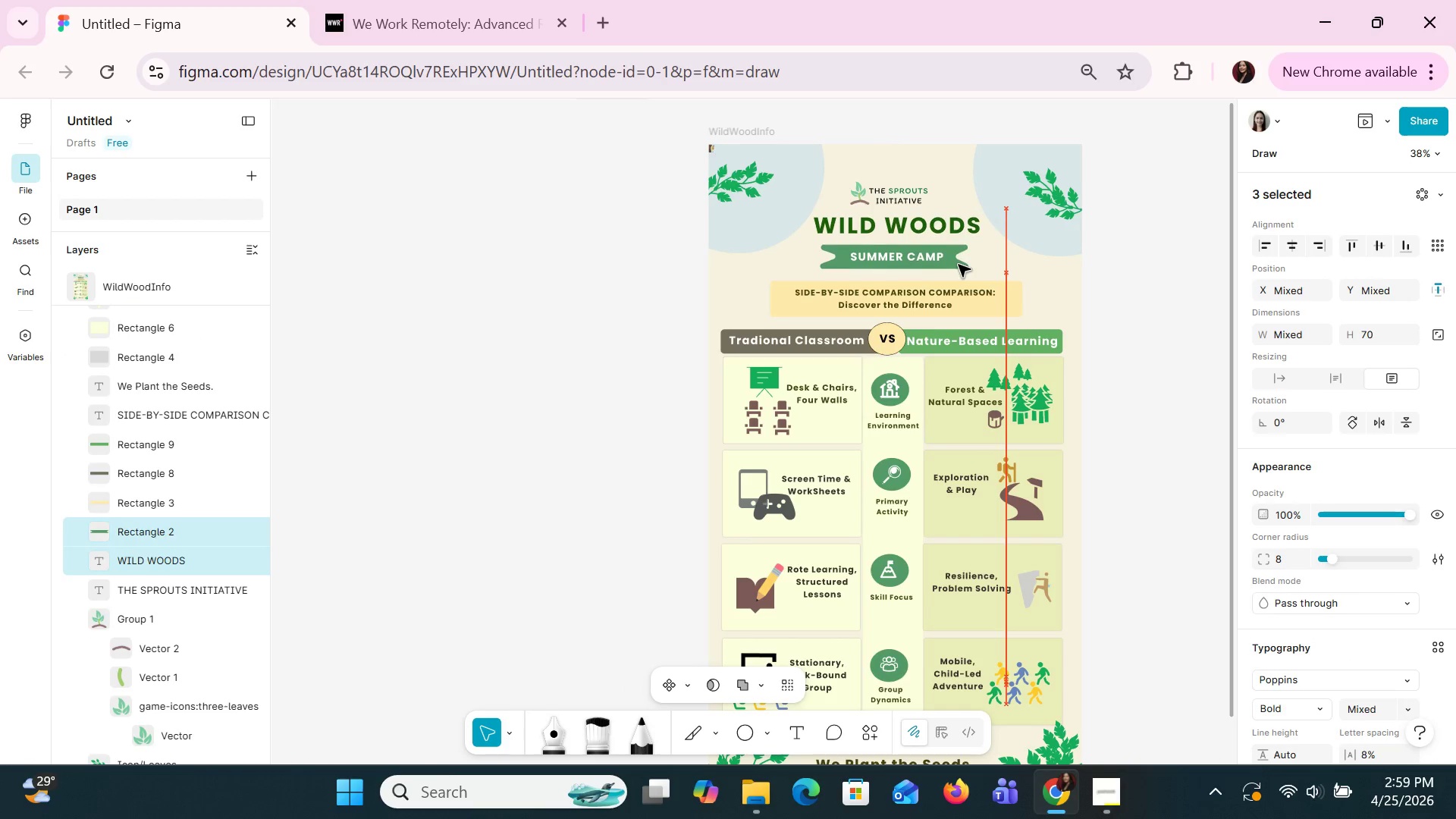 
key(ArrowUp)
 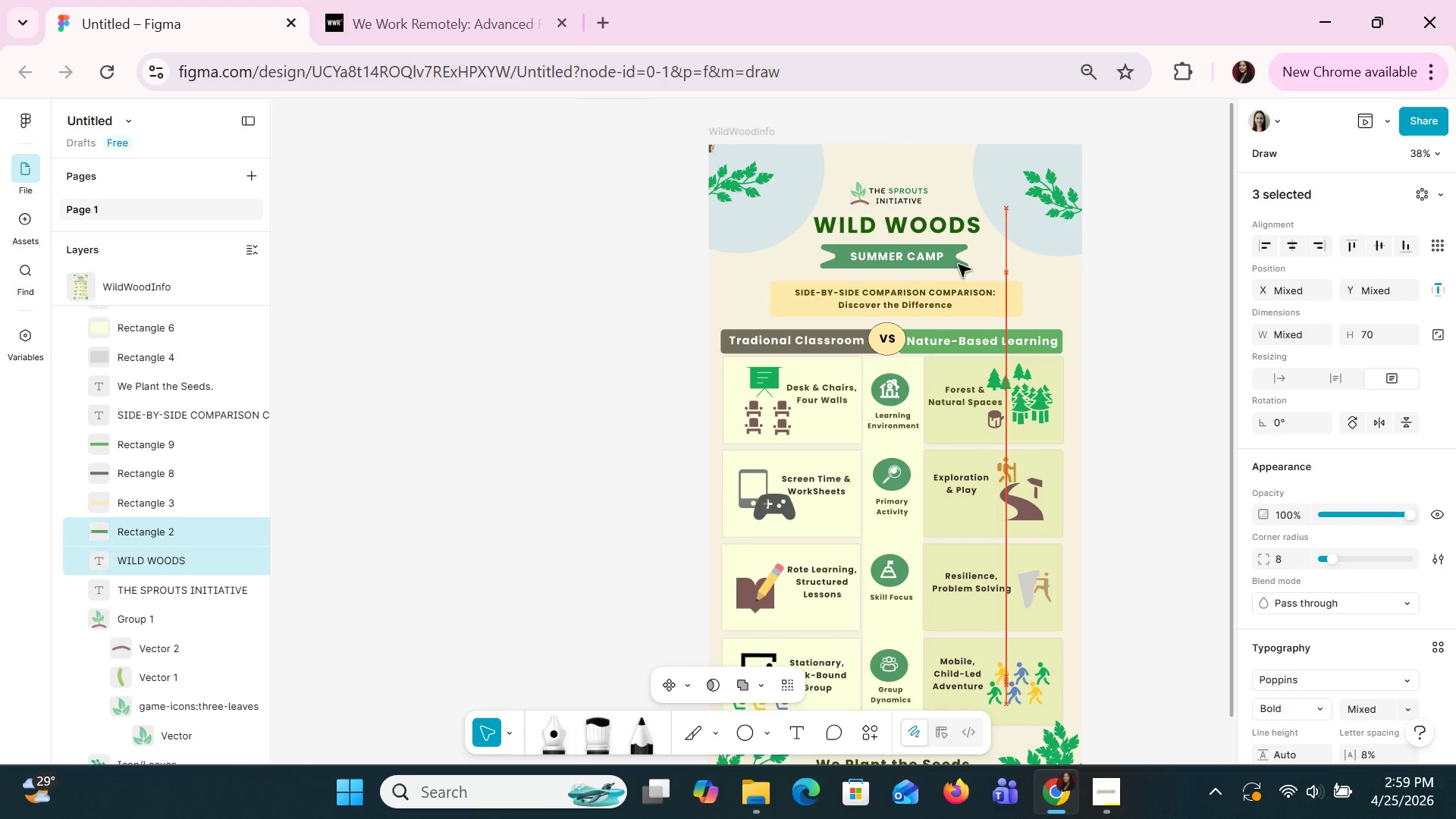 
key(ArrowUp)
 